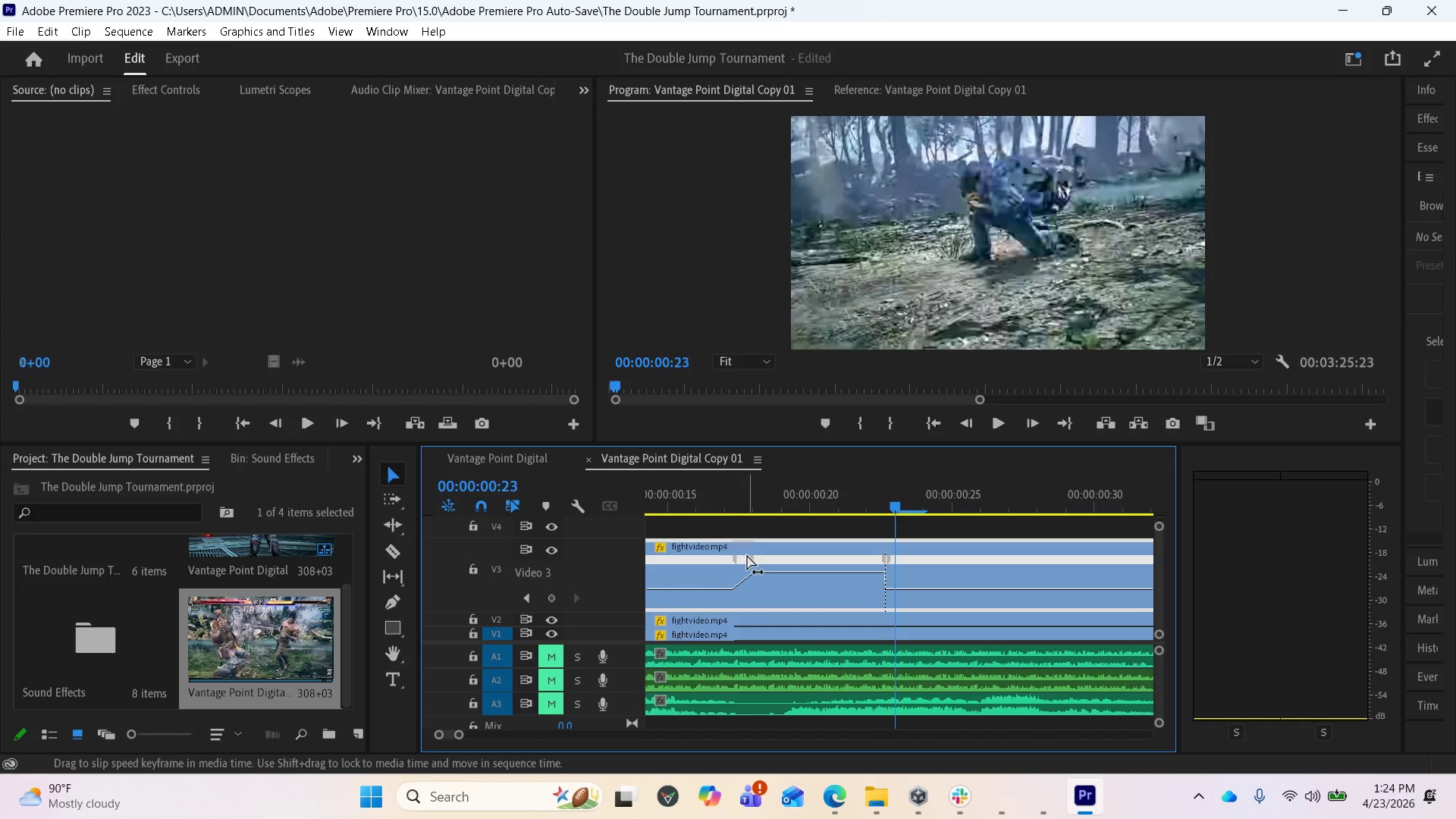 
left_click_drag(start_coordinate=[754, 556], to_coordinate=[777, 564])
 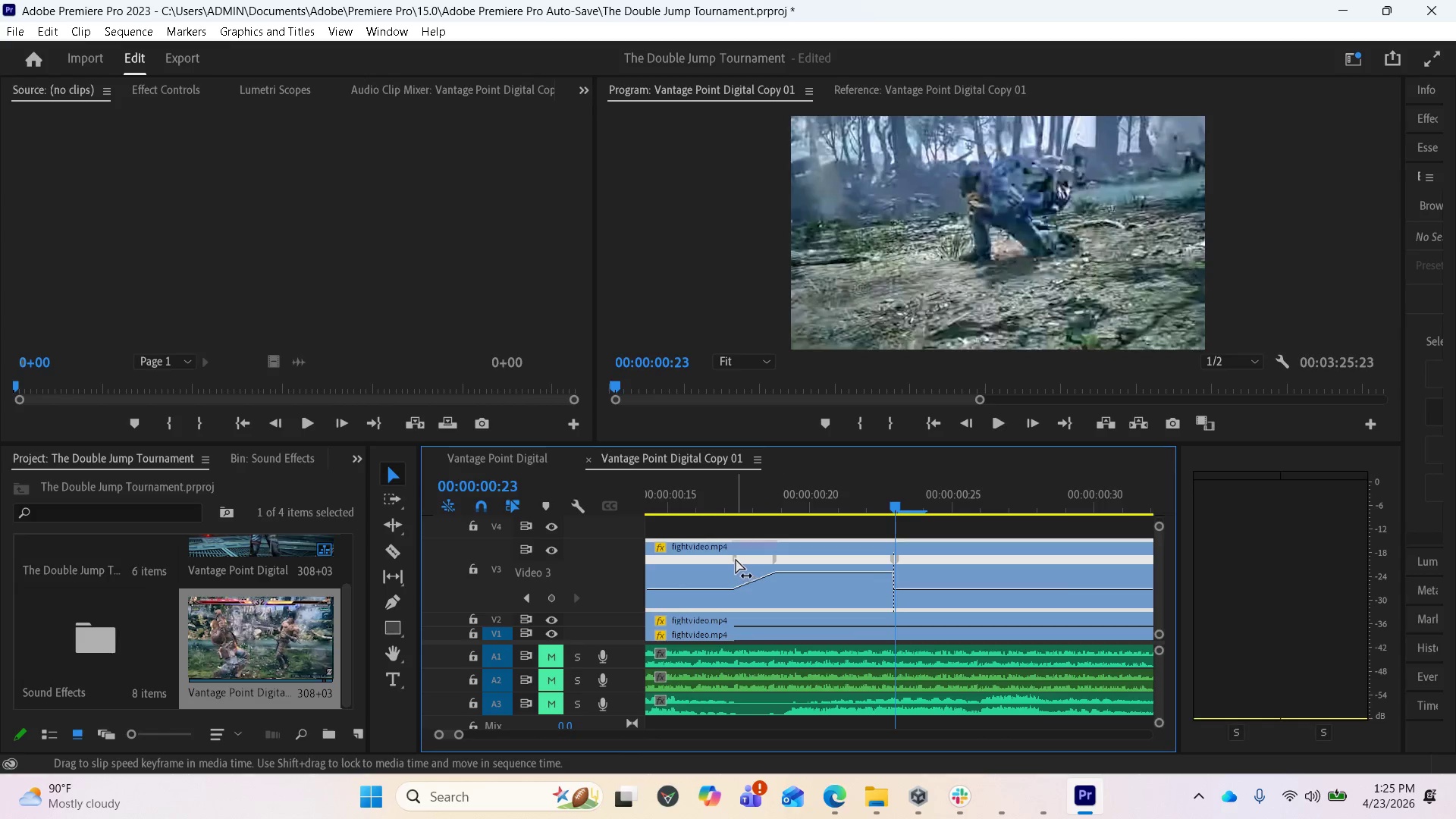 
left_click_drag(start_coordinate=[735, 559], to_coordinate=[752, 563])
 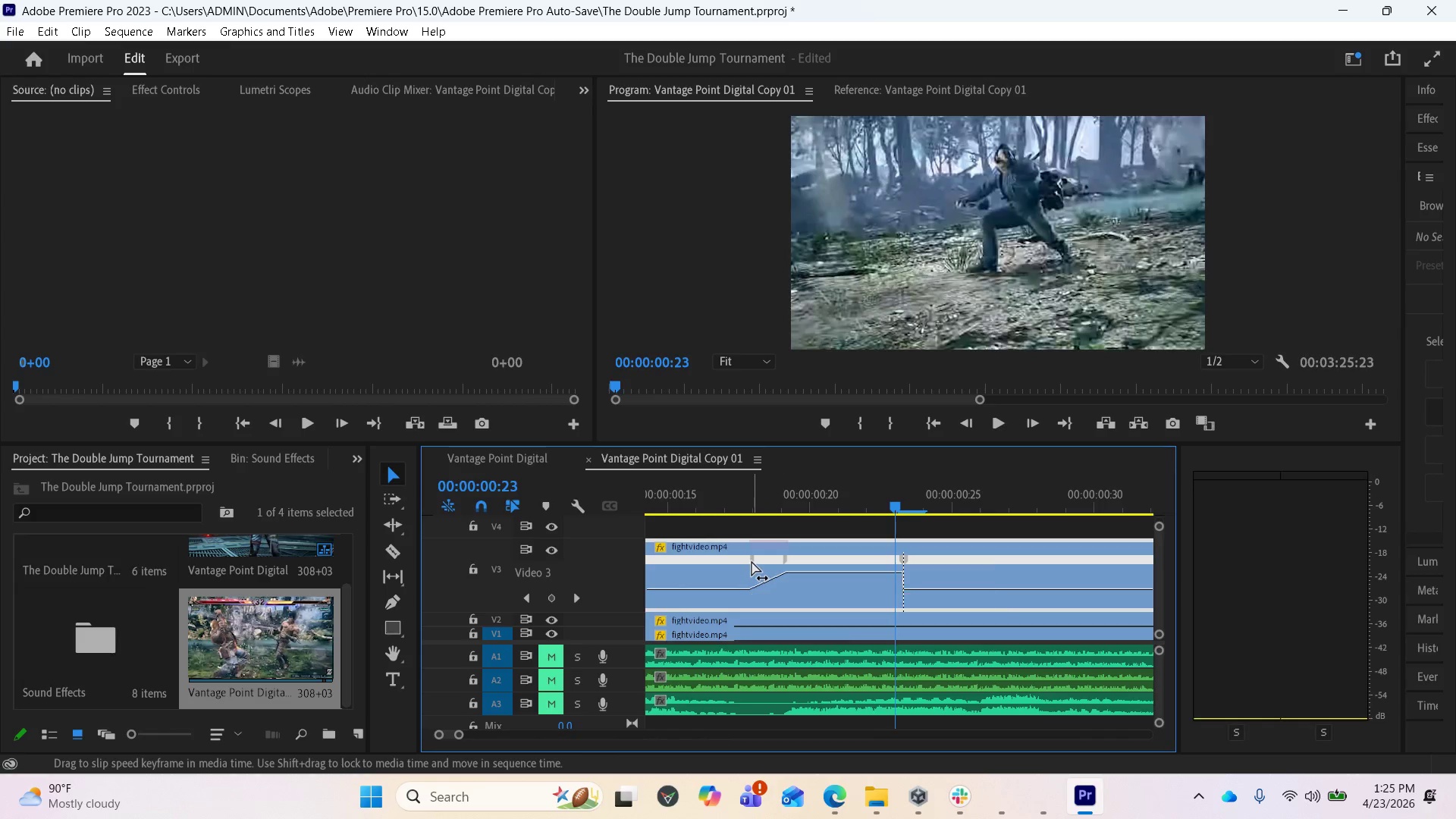 
left_click_drag(start_coordinate=[755, 557], to_coordinate=[746, 554])
 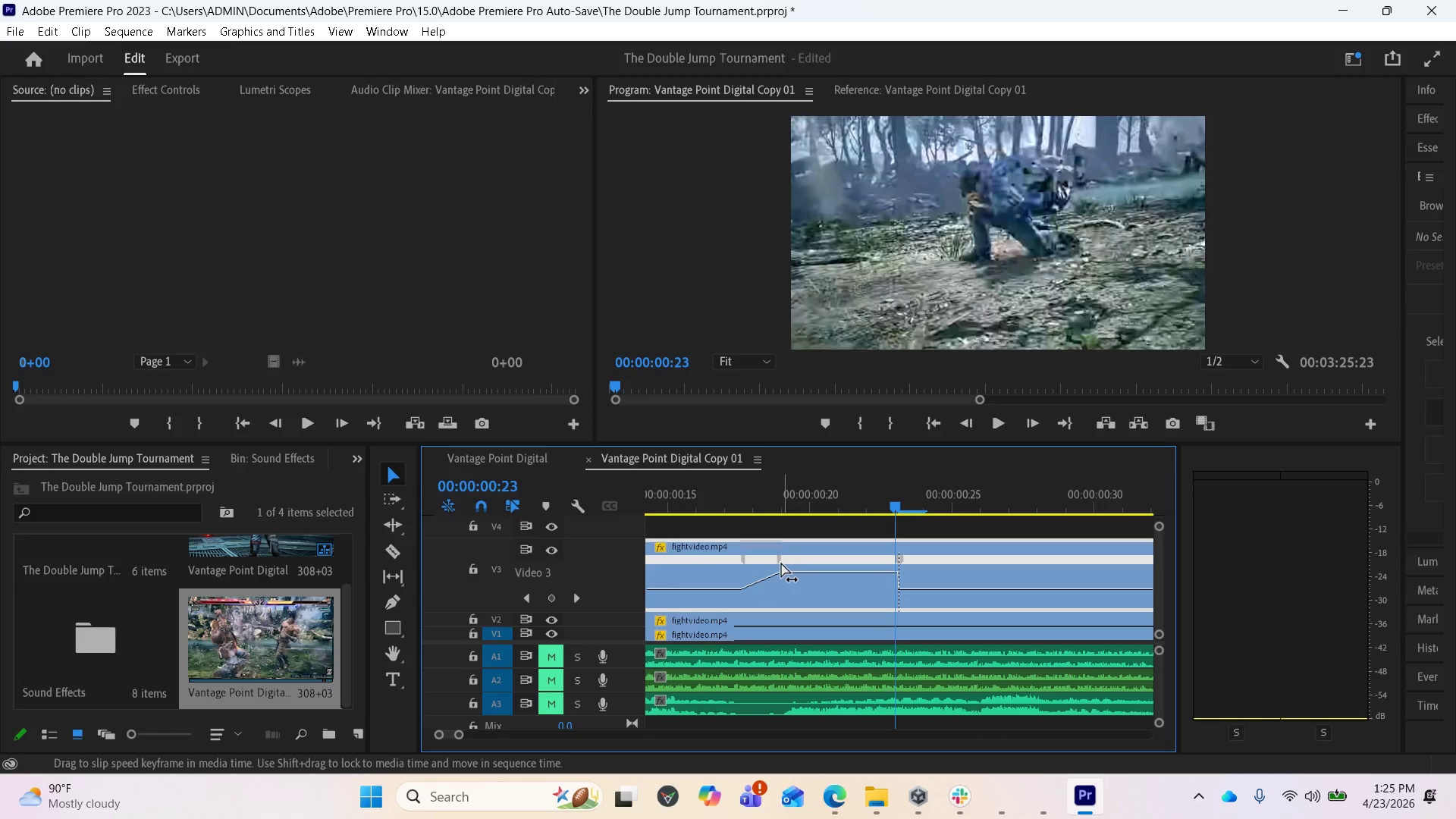 
left_click_drag(start_coordinate=[778, 560], to_coordinate=[783, 558])
 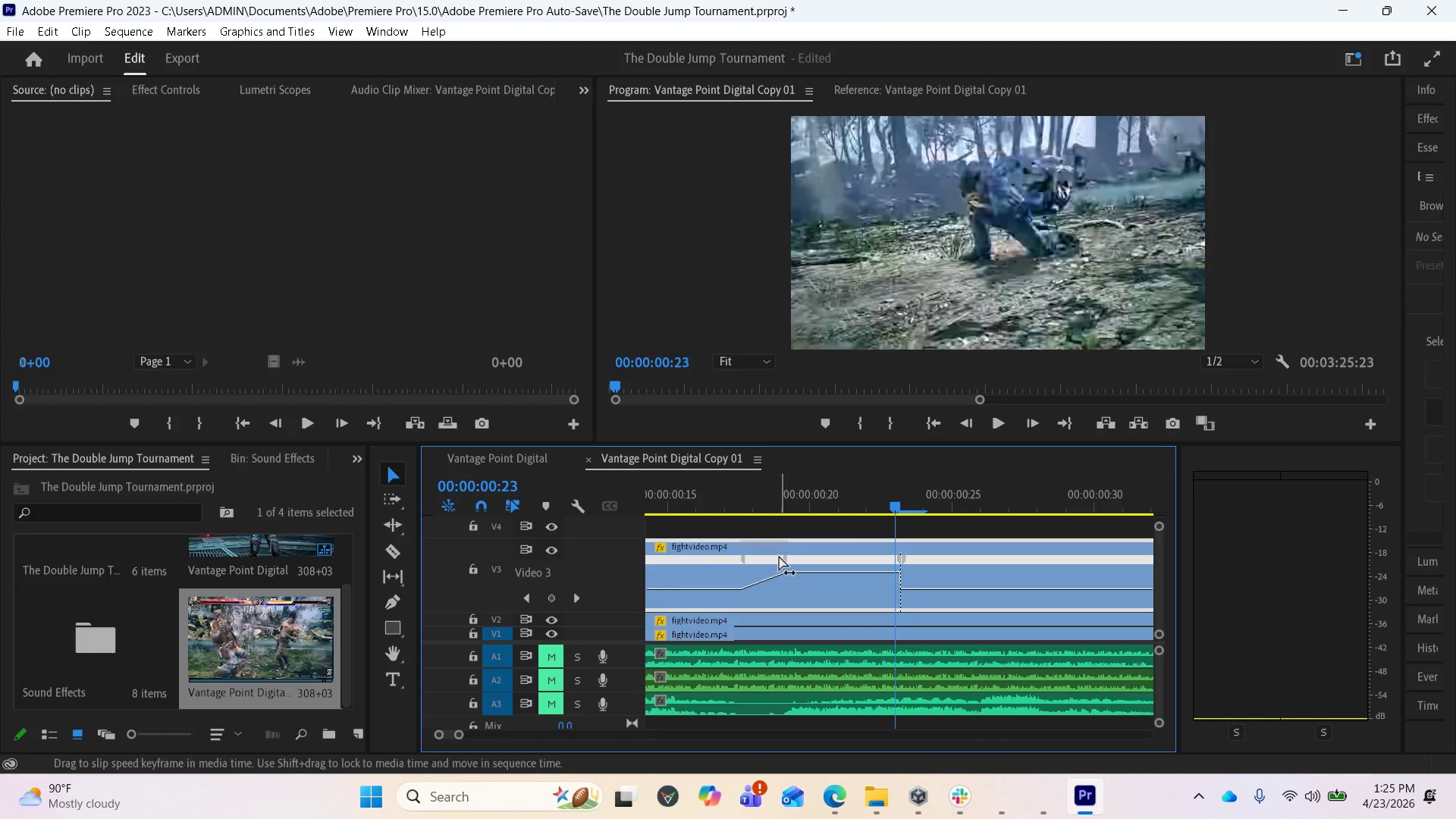 
left_click([783, 558])
 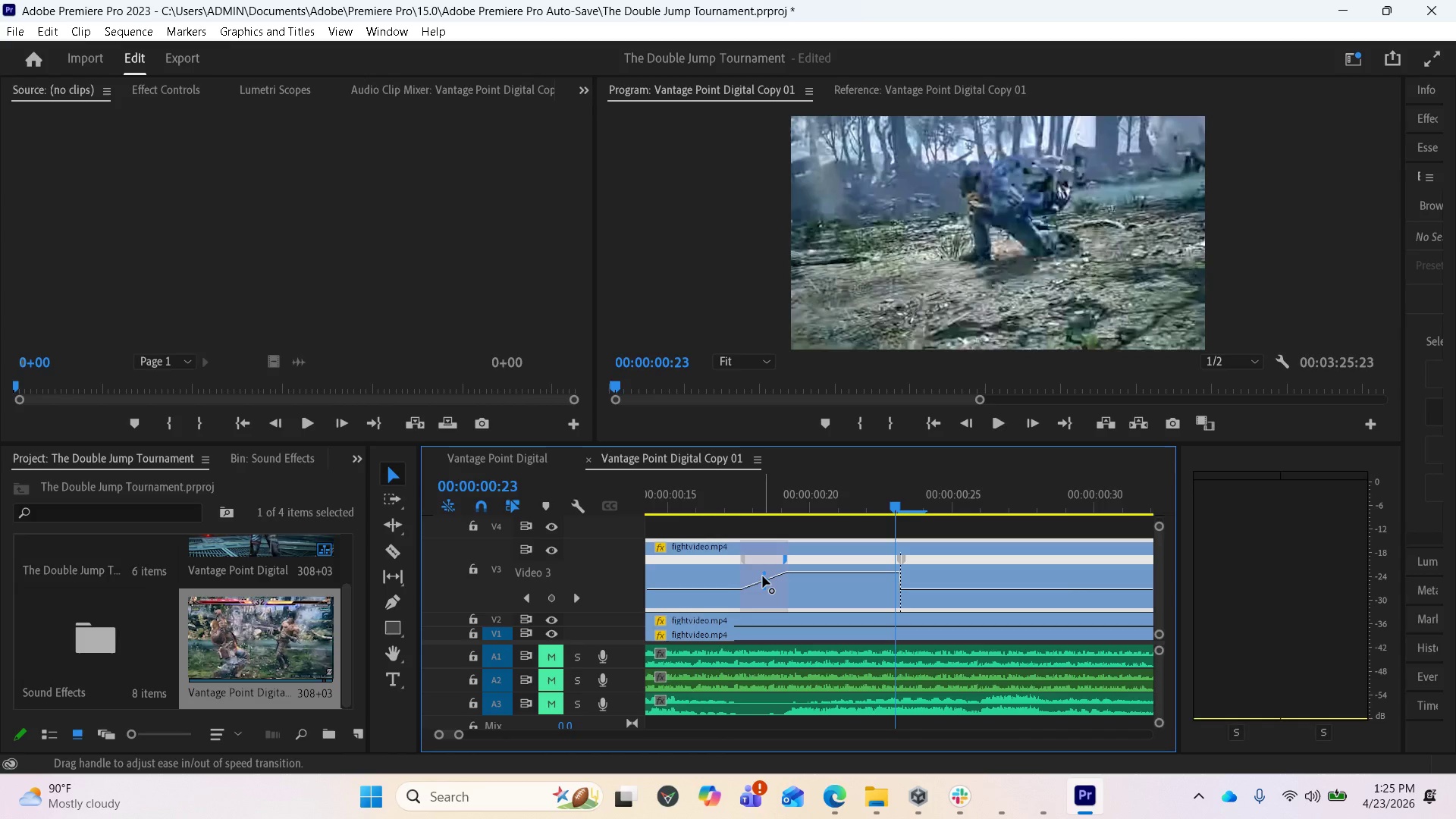 
left_click_drag(start_coordinate=[764, 576], to_coordinate=[788, 617])
 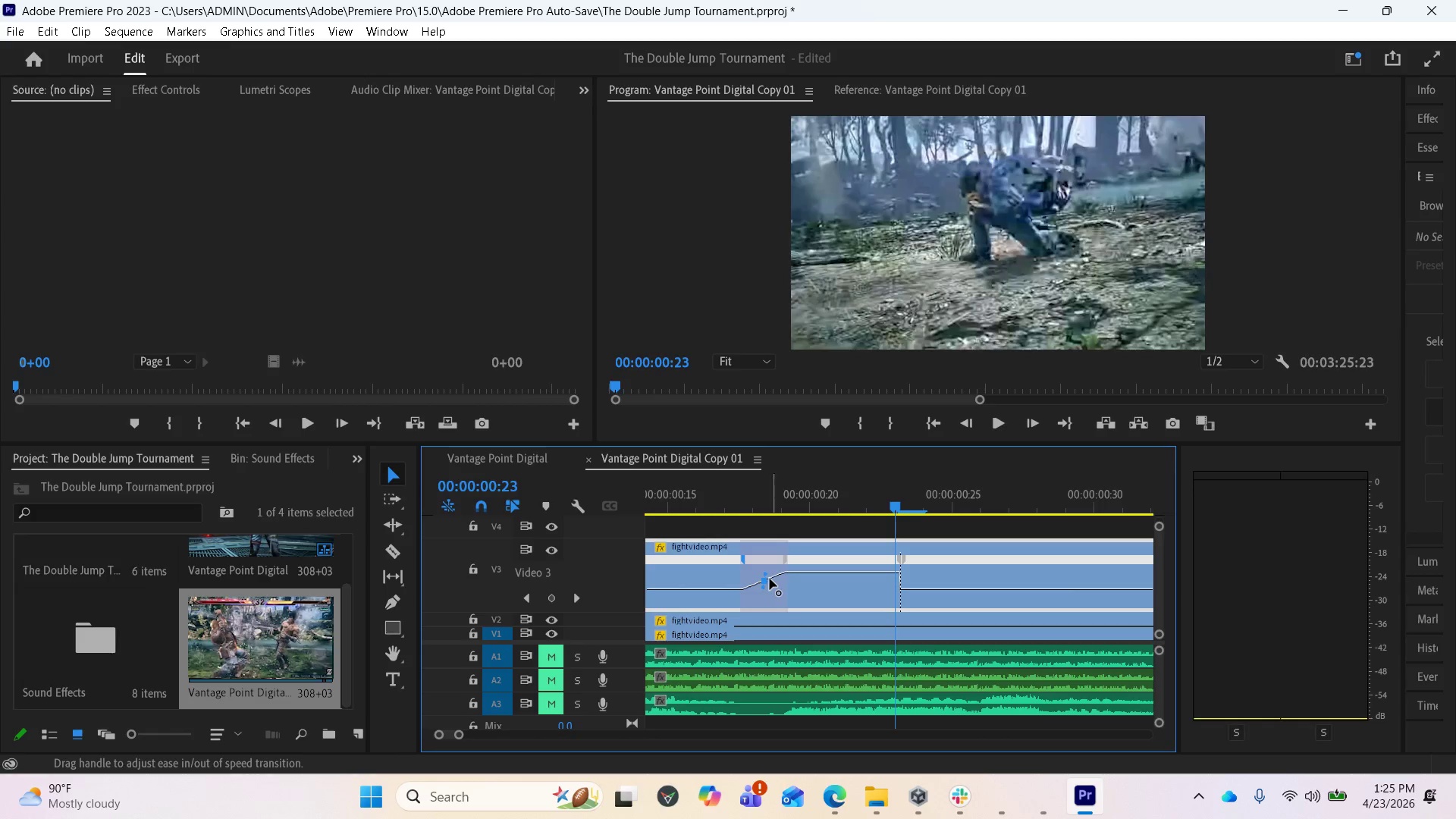 
left_click_drag(start_coordinate=[767, 576], to_coordinate=[761, 572])
 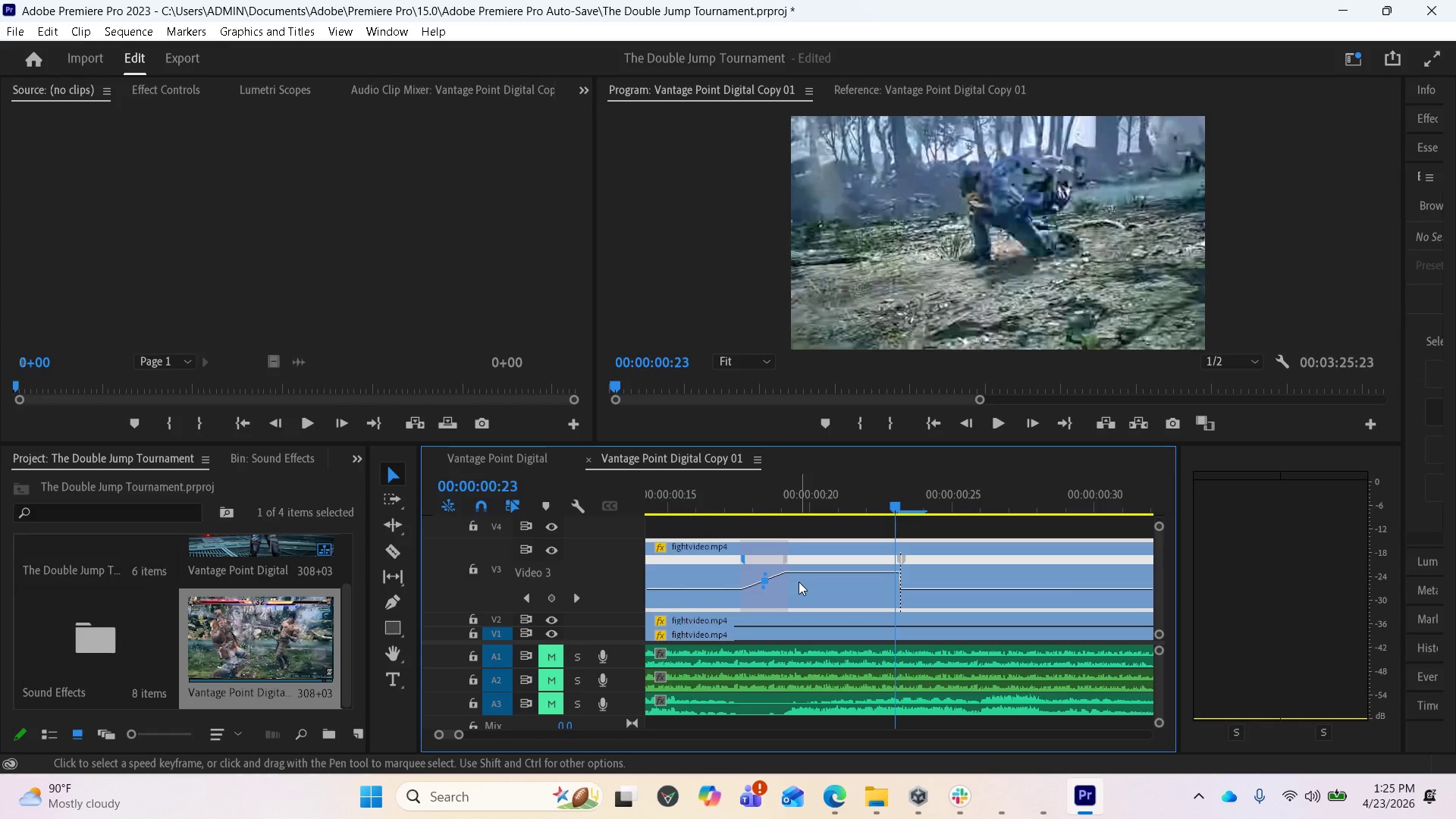 
hold_key(key=ControlLeft, duration=0.66)
 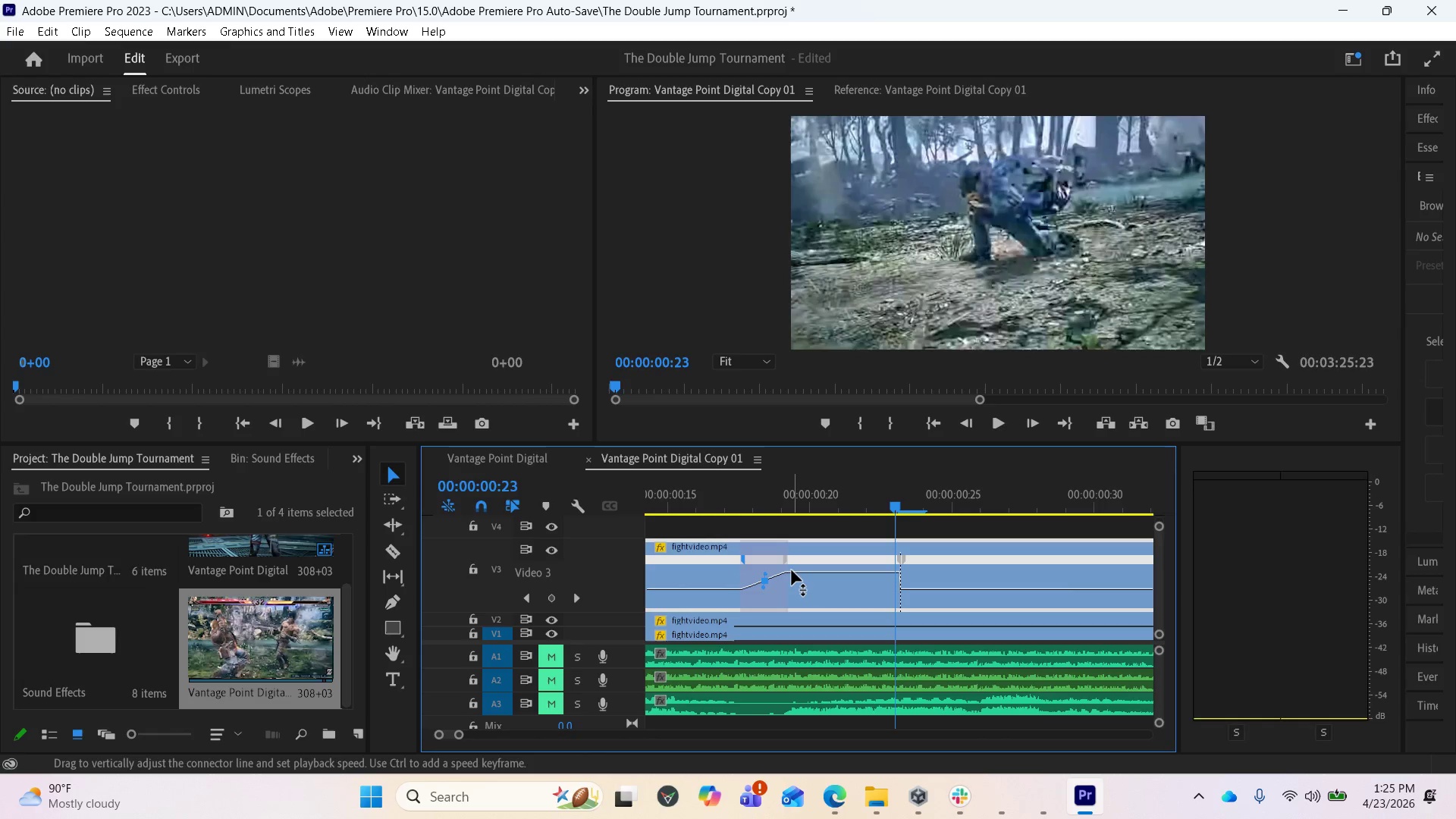 
right_click([792, 570])
 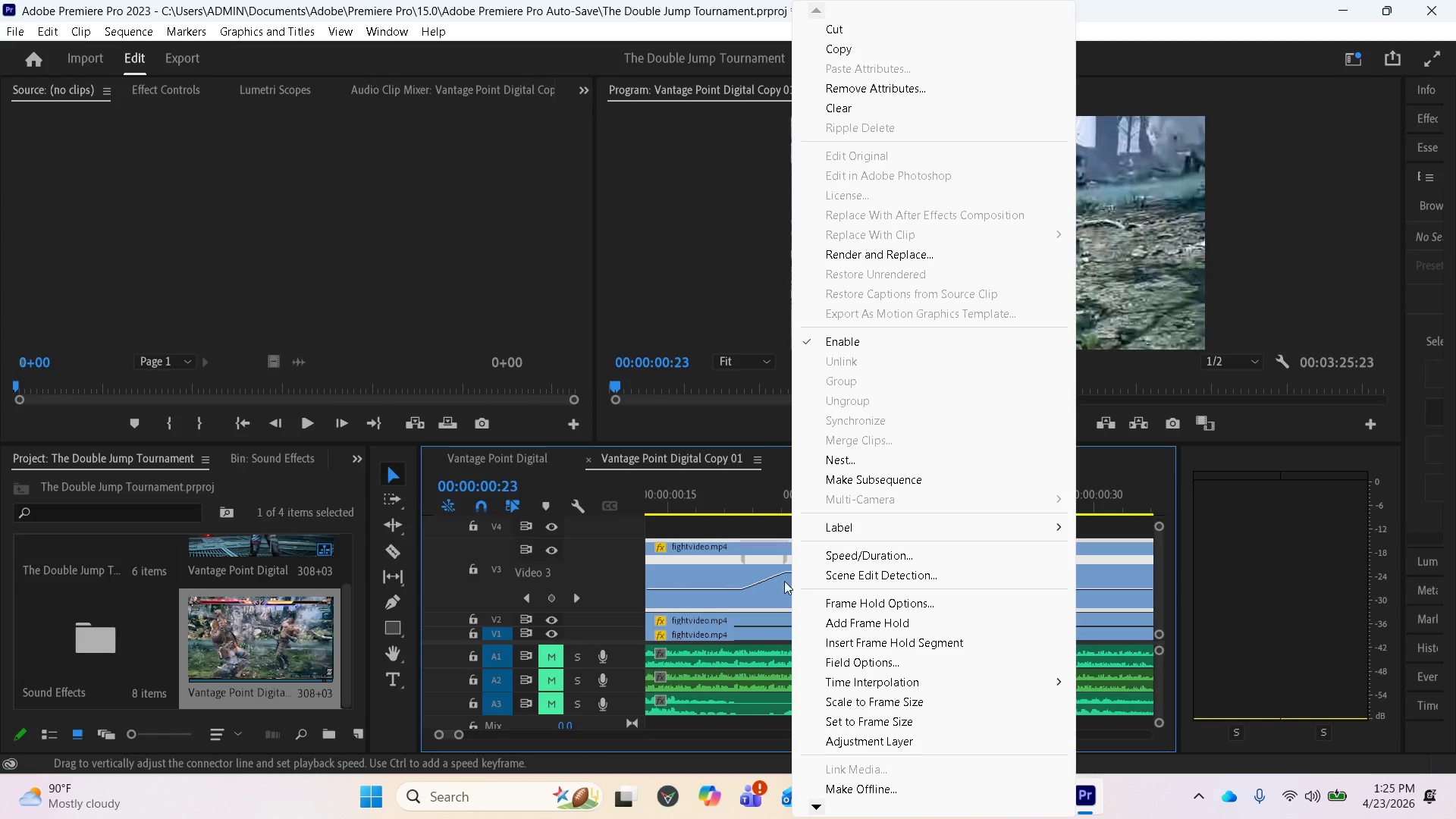 
left_click([775, 587])
 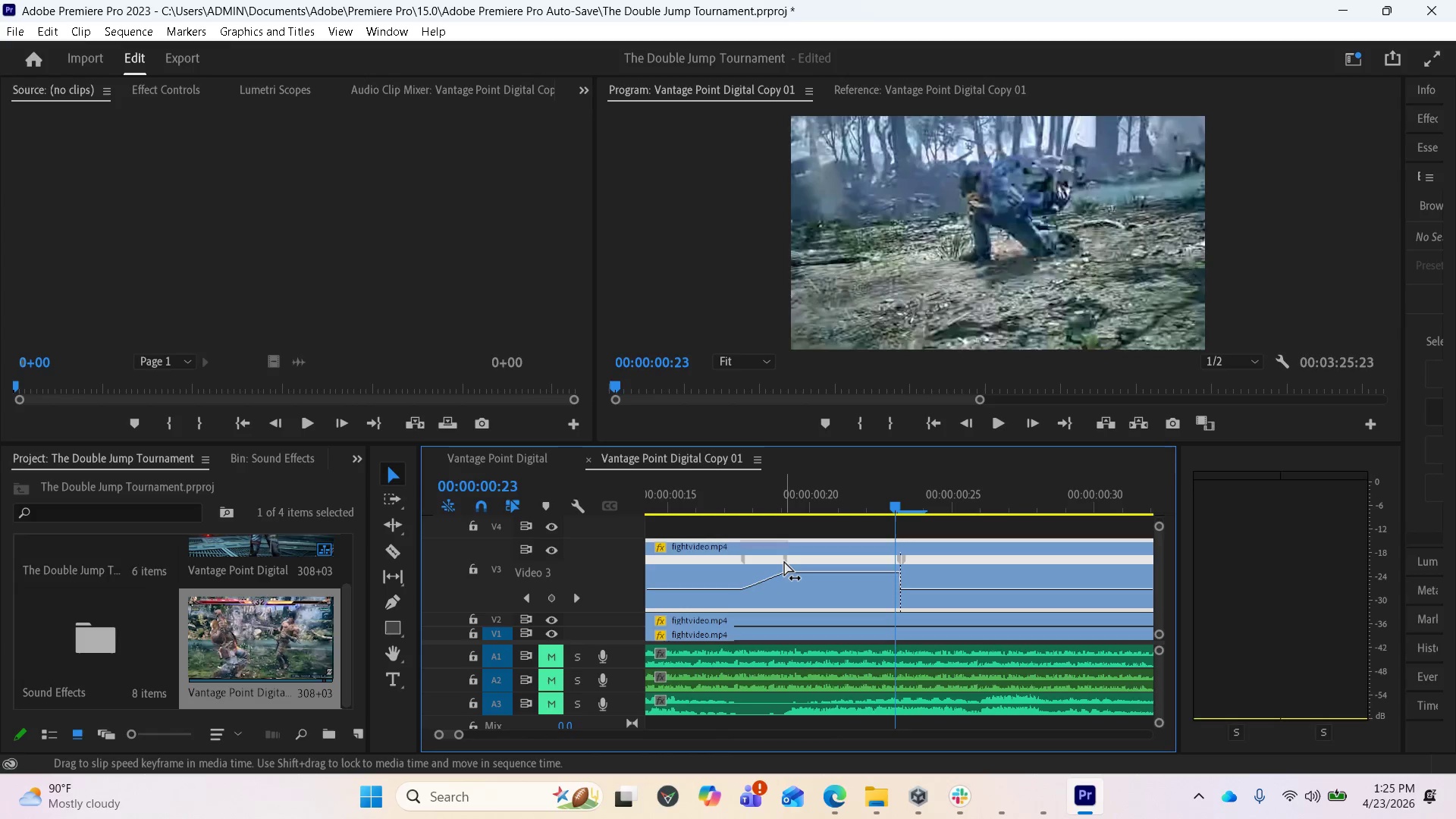 
left_click([784, 561])
 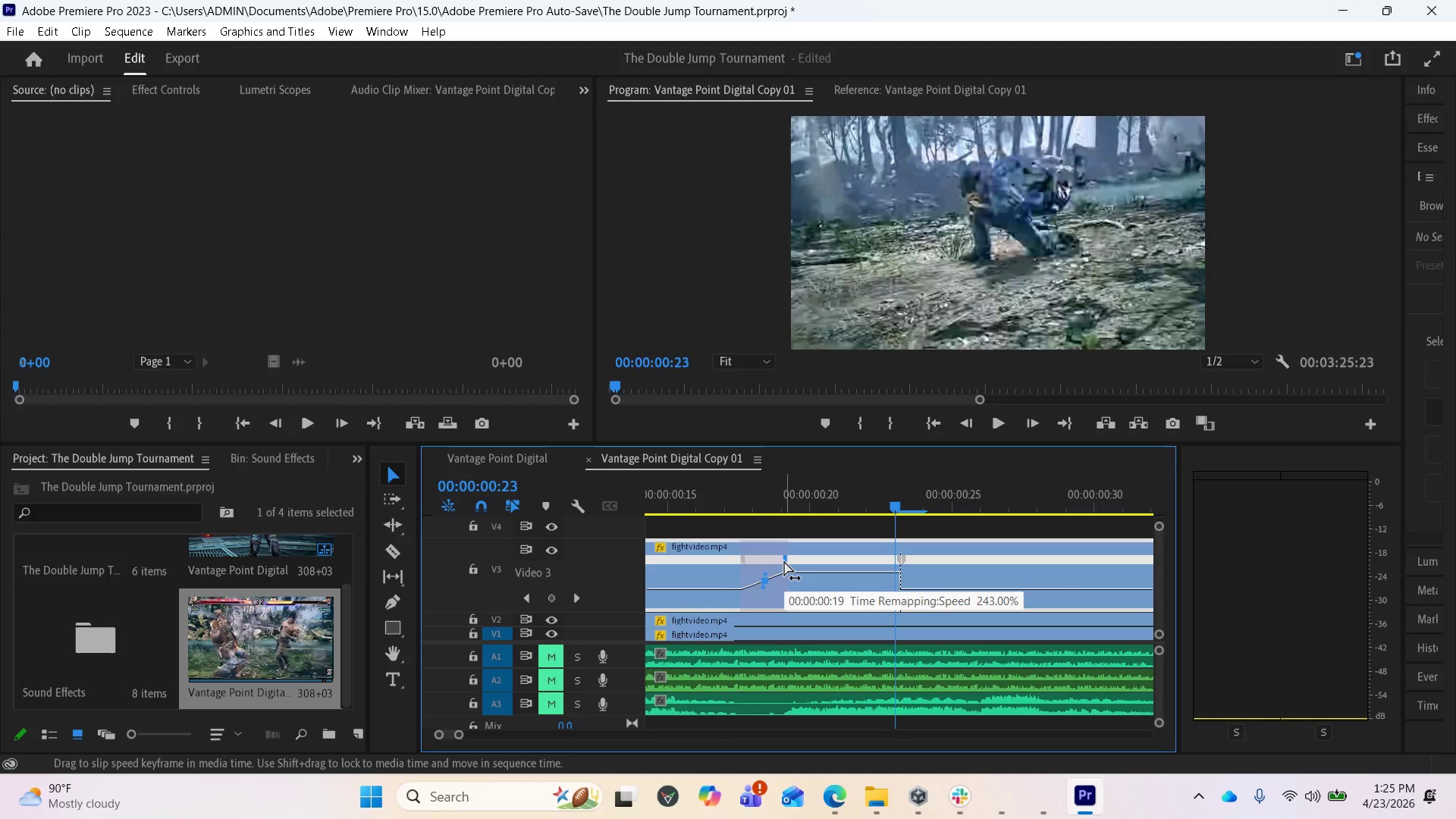 
key(Control+R)
 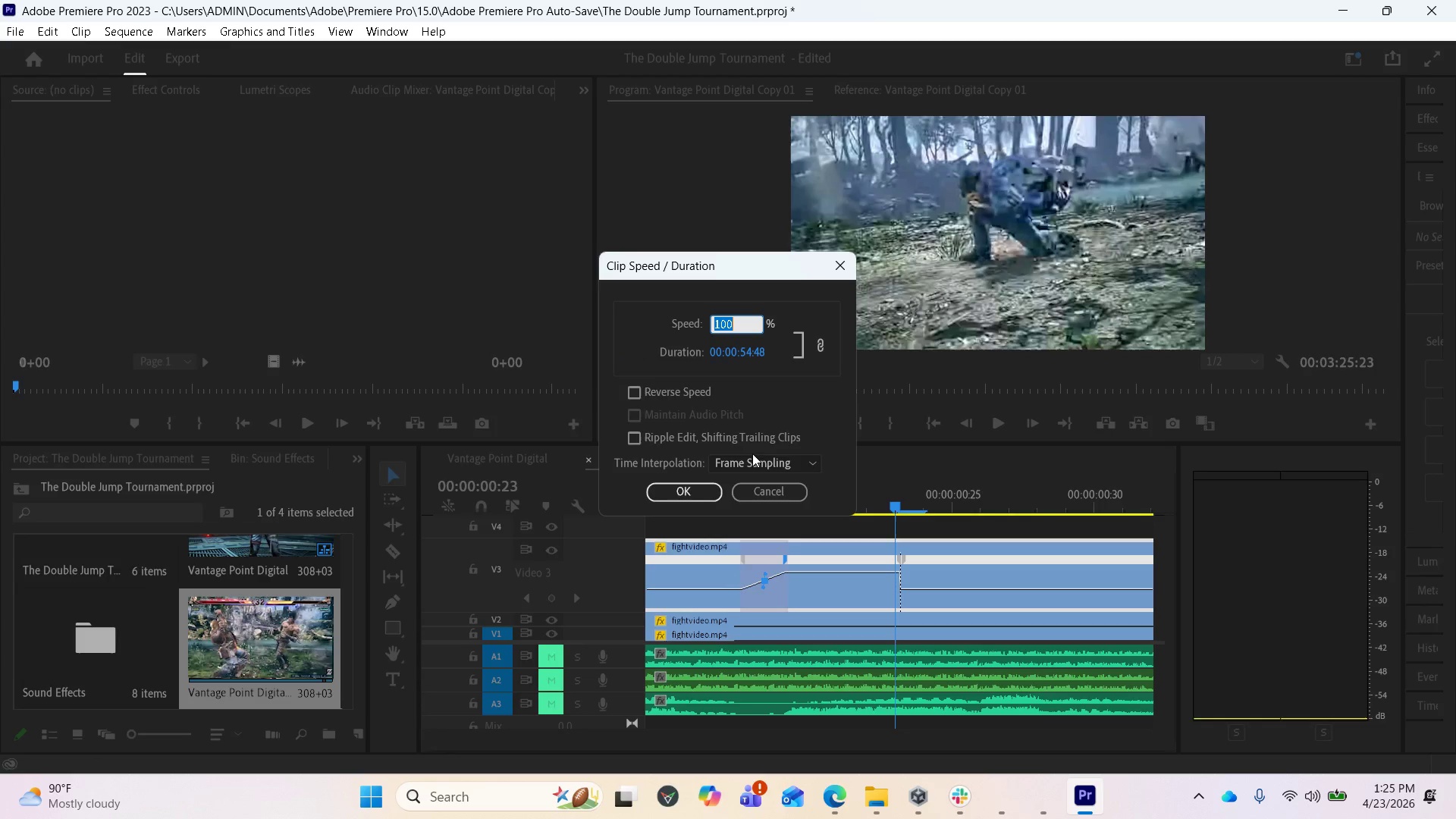 
left_click([752, 458])
 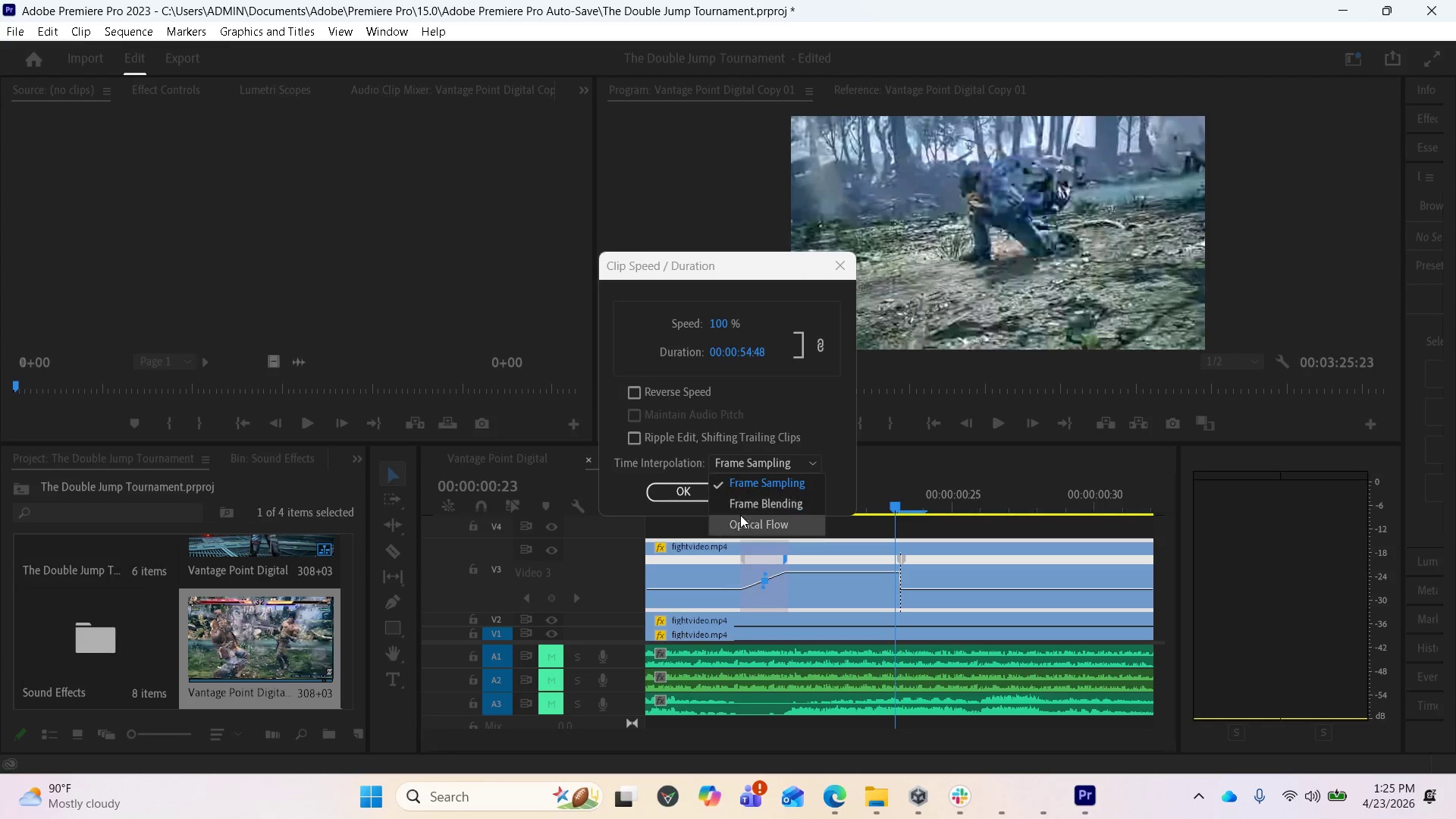 
left_click([739, 518])
 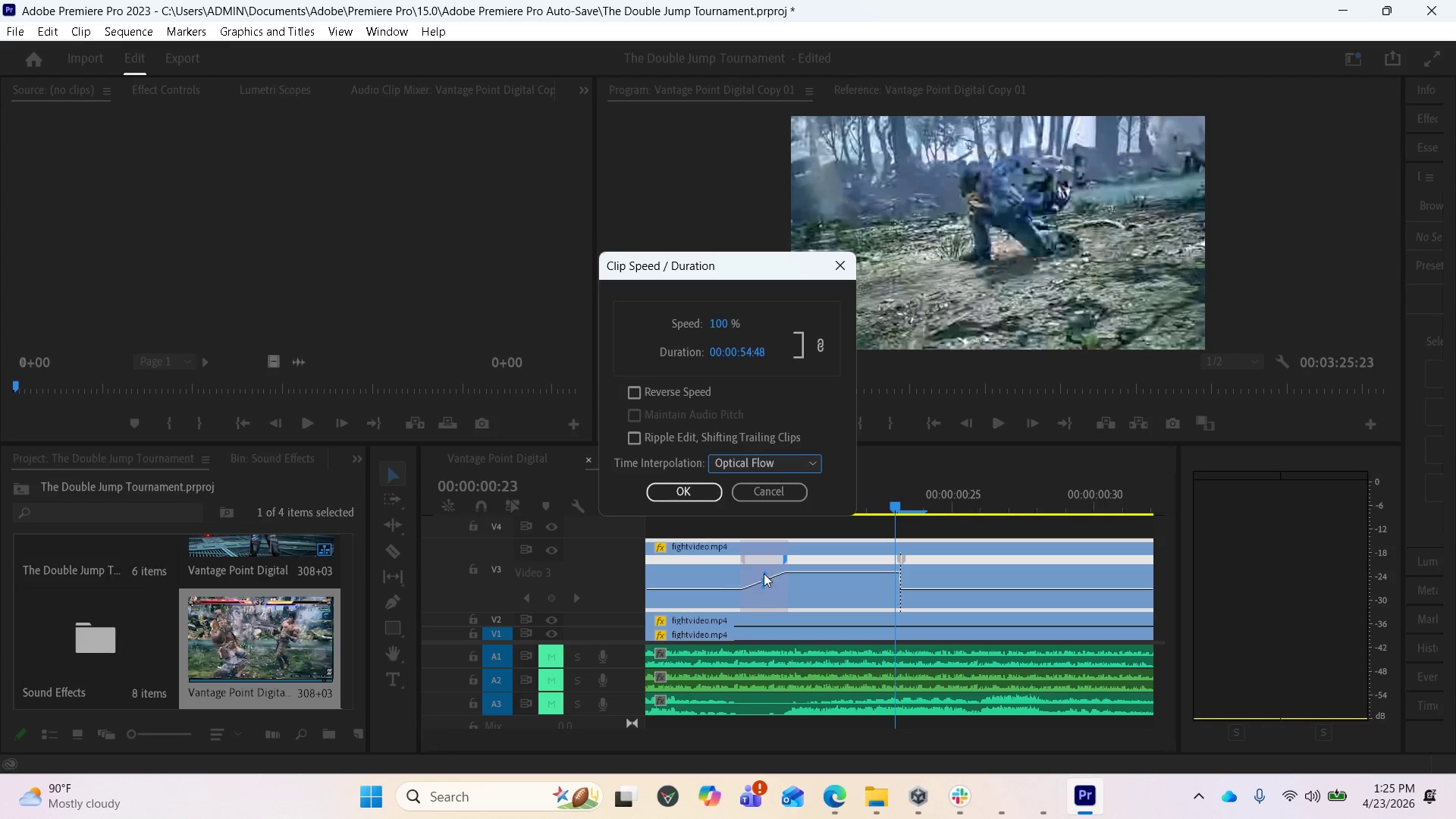 
left_click_drag(start_coordinate=[767, 570], to_coordinate=[779, 588])
 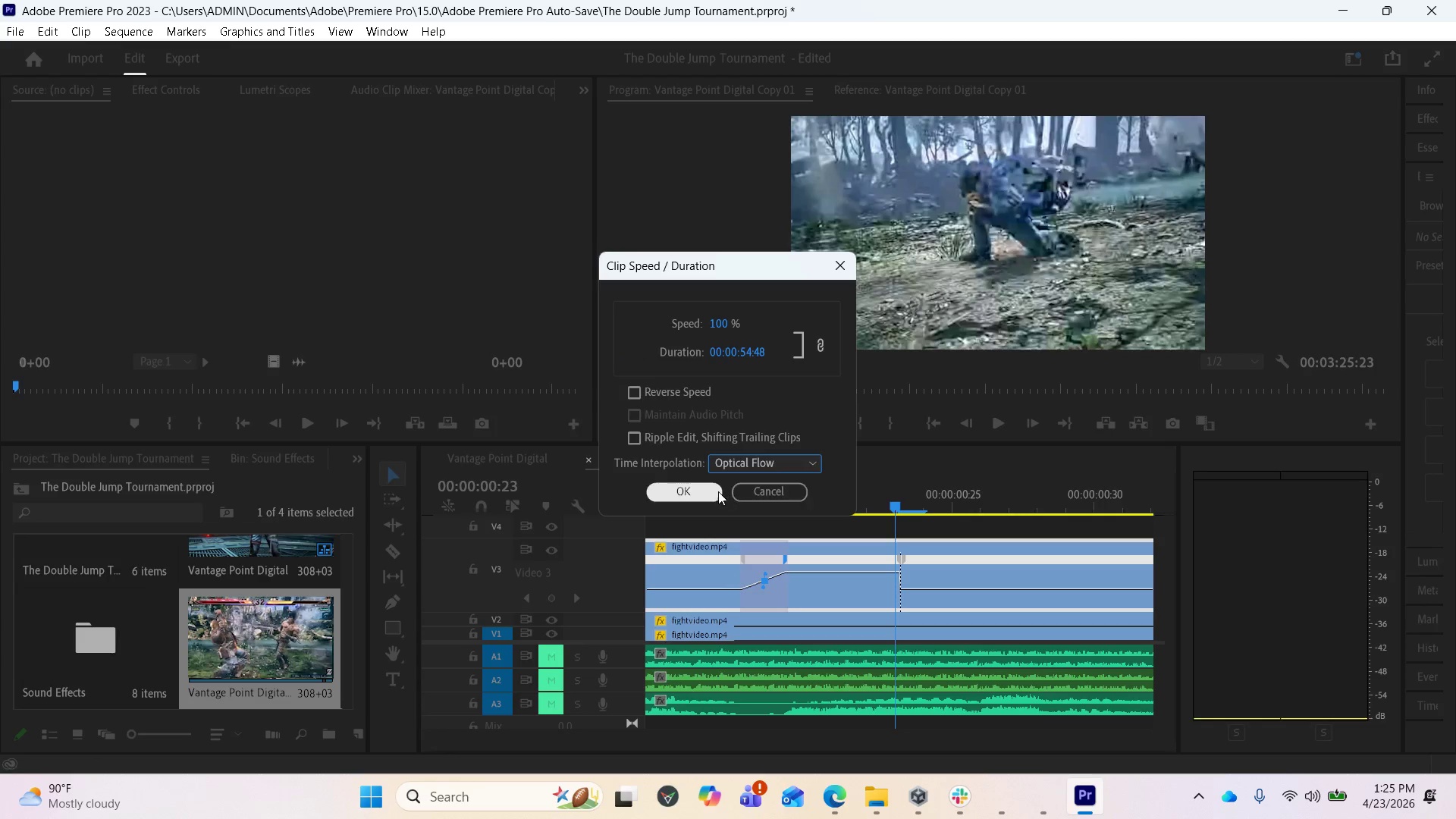 
left_click([708, 488])
 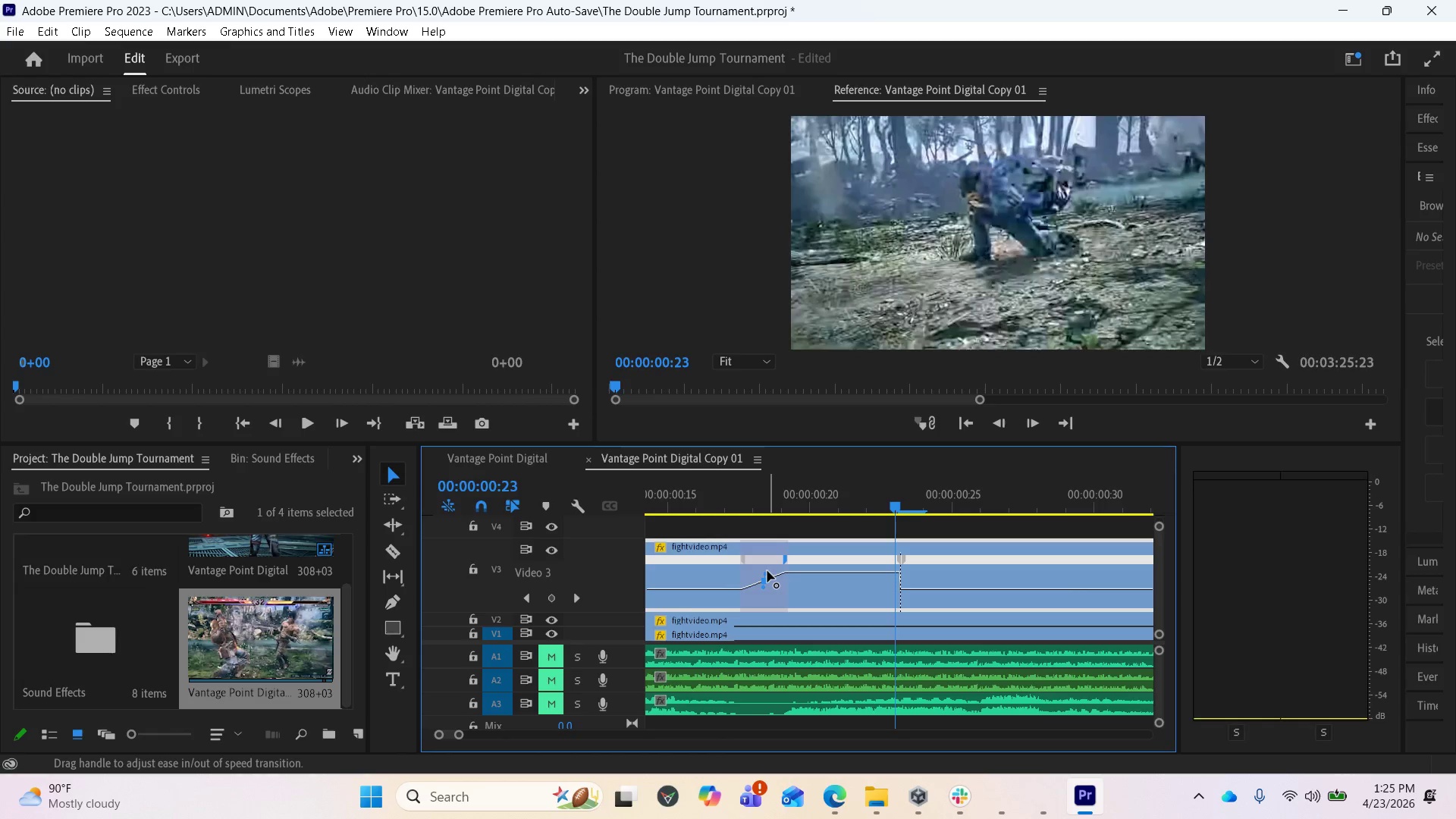 
left_click_drag(start_coordinate=[767, 573], to_coordinate=[837, 698])
 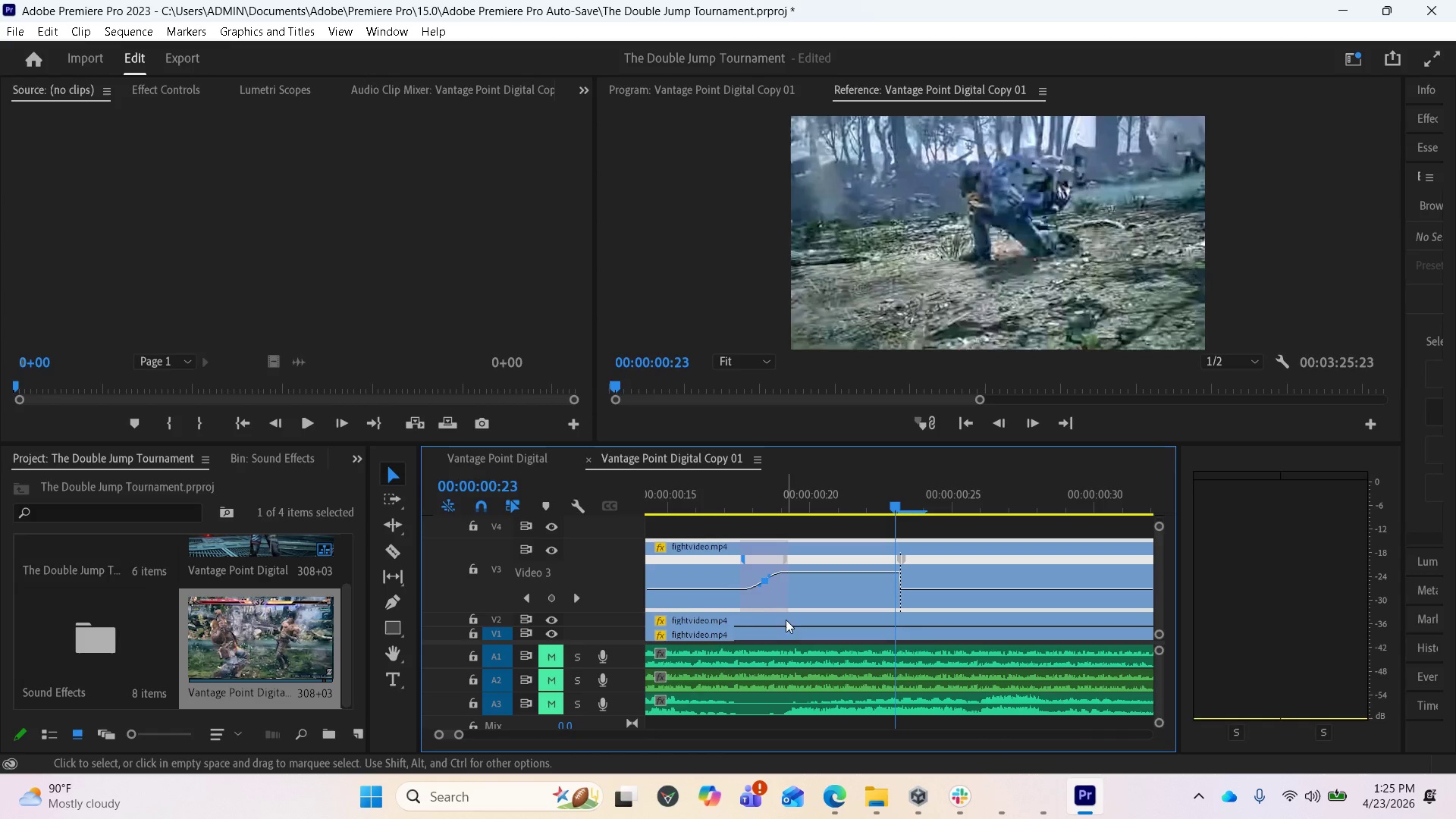 
scroll: coordinate [867, 595], scroll_direction: up, amount: 4.0
 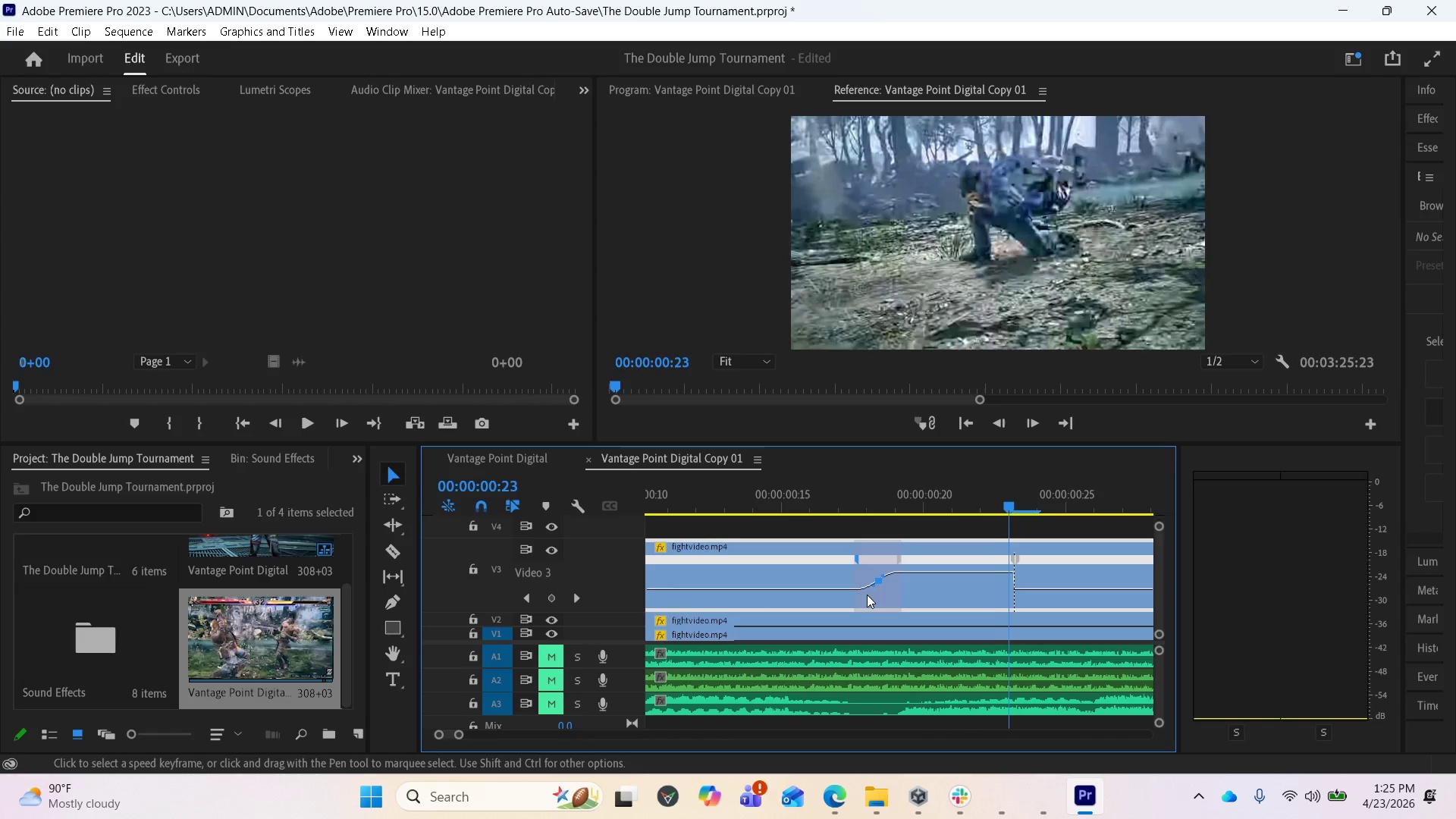 
scroll: coordinate [852, 598], scroll_direction: down, amount: 1.0
 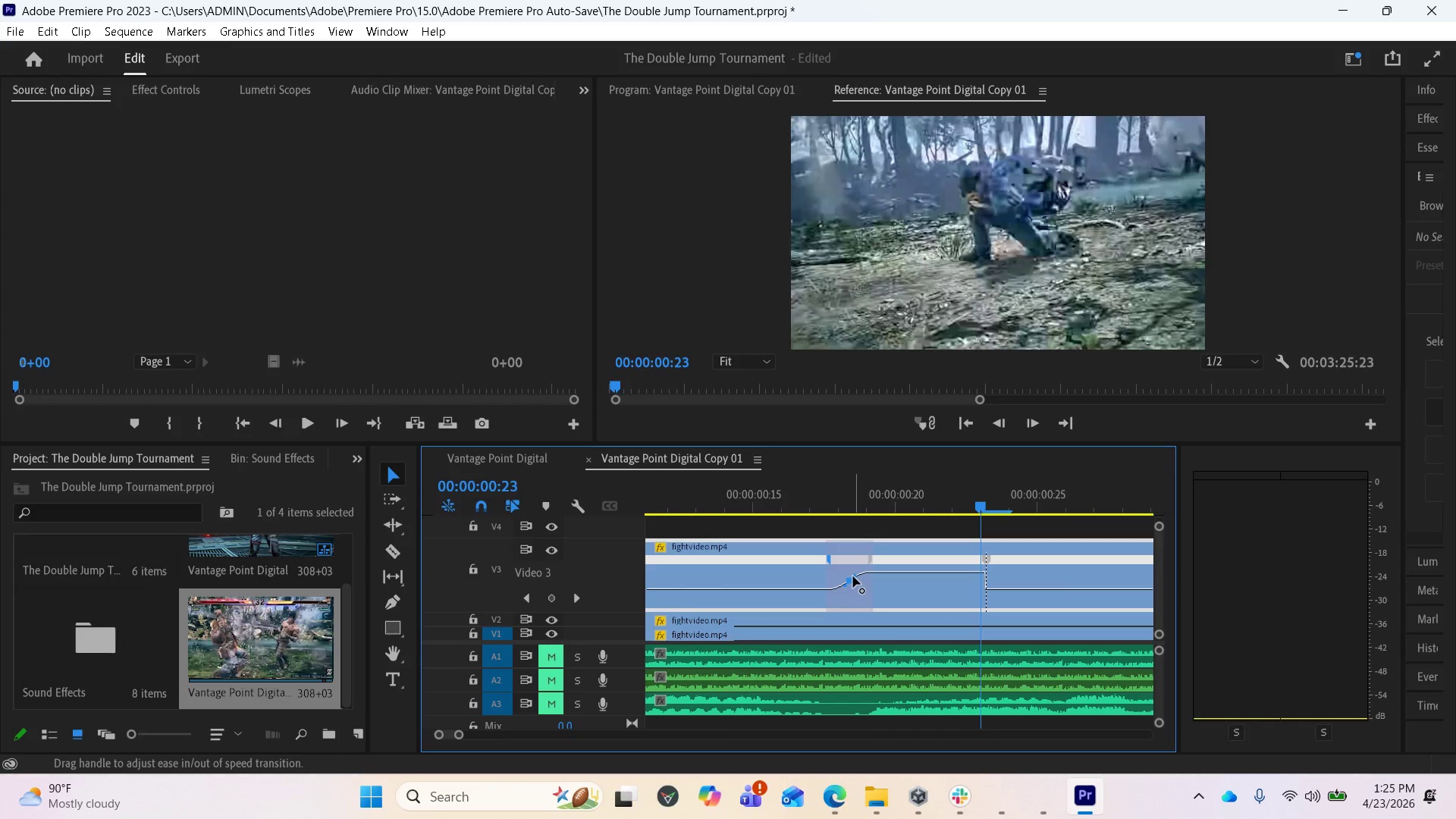 
left_click_drag(start_coordinate=[853, 576], to_coordinate=[841, 545])
 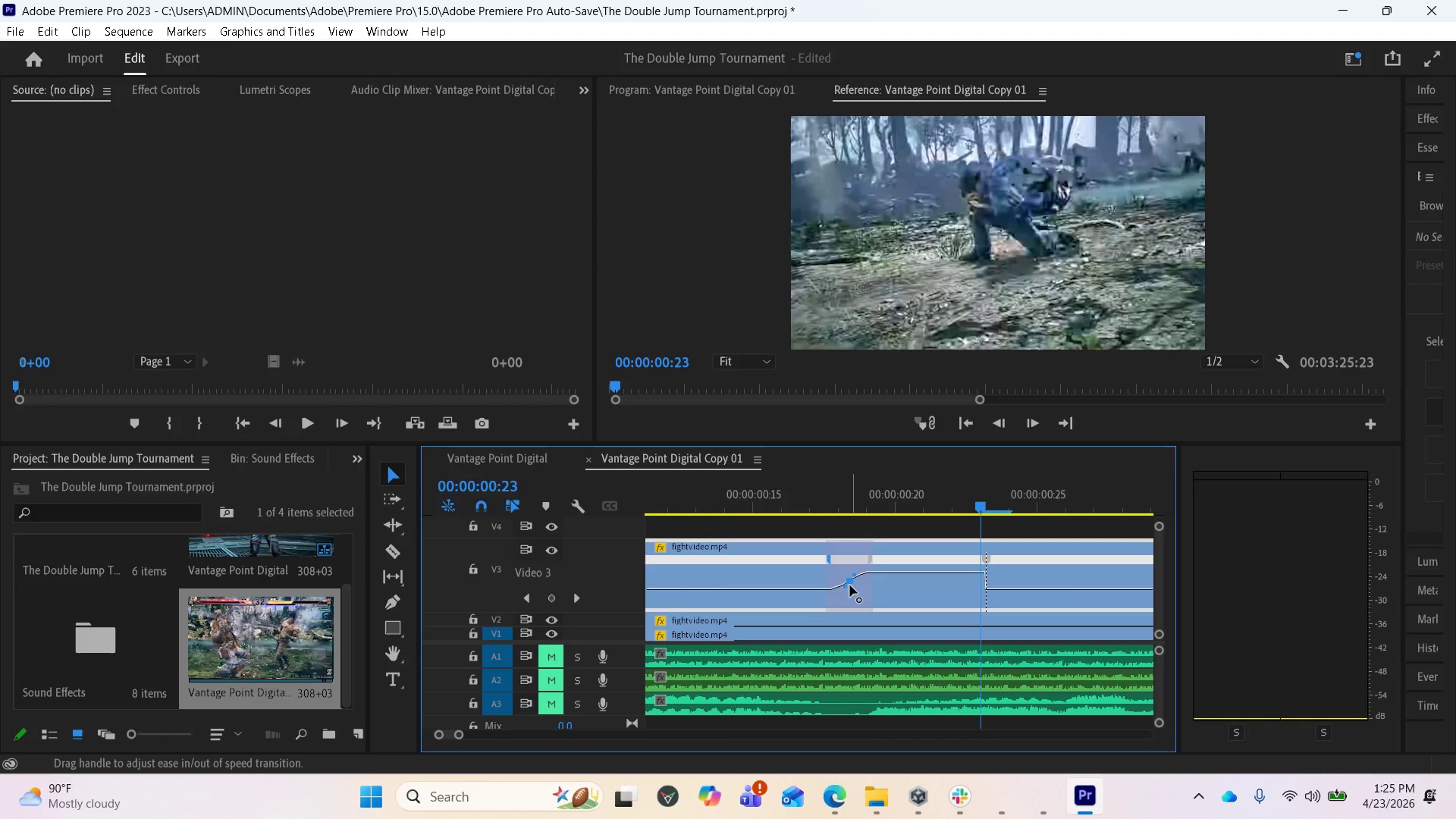 
left_click_drag(start_coordinate=[845, 588], to_coordinate=[784, 400])
 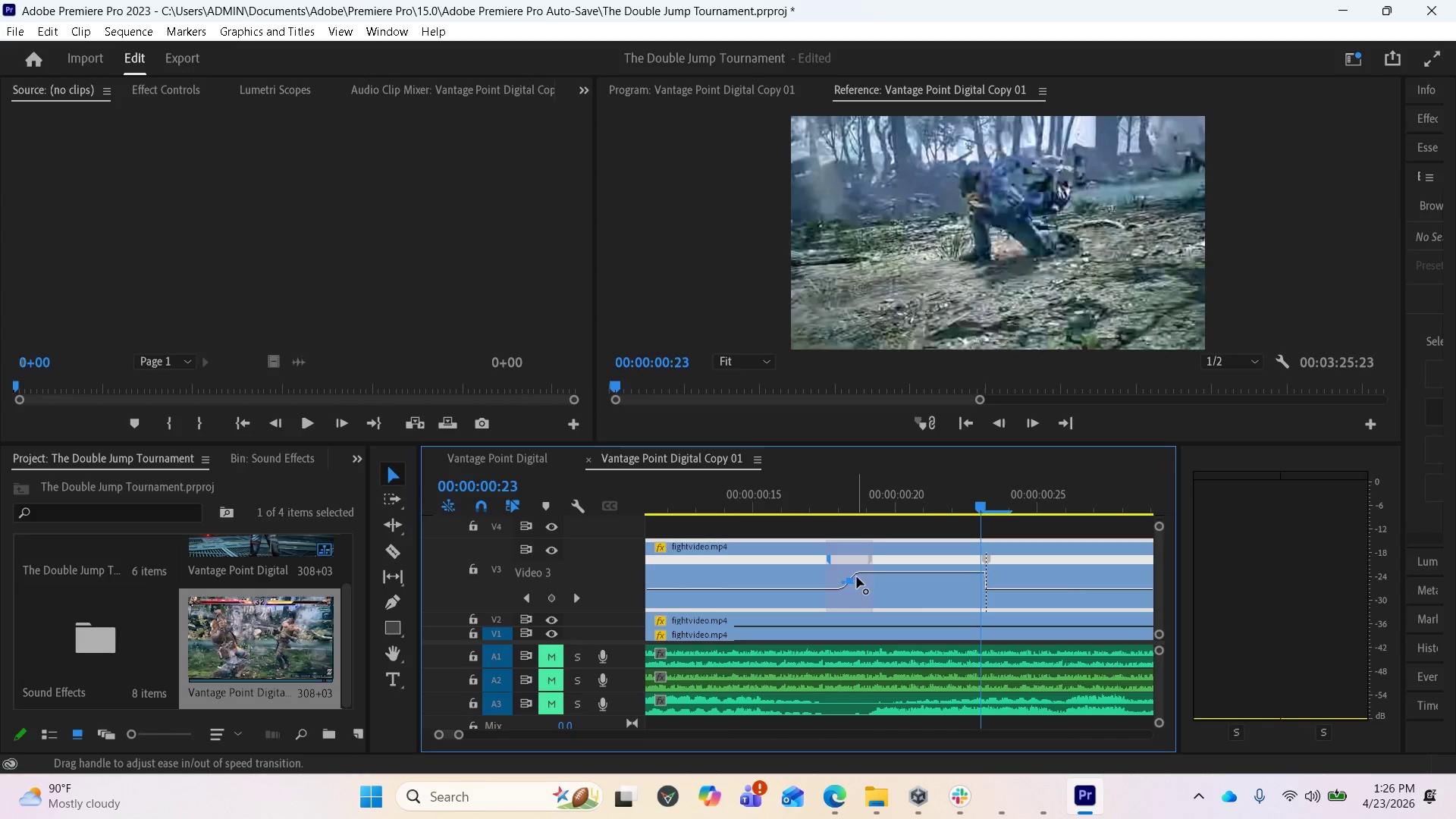 
left_click_drag(start_coordinate=[857, 578], to_coordinate=[845, 636])
 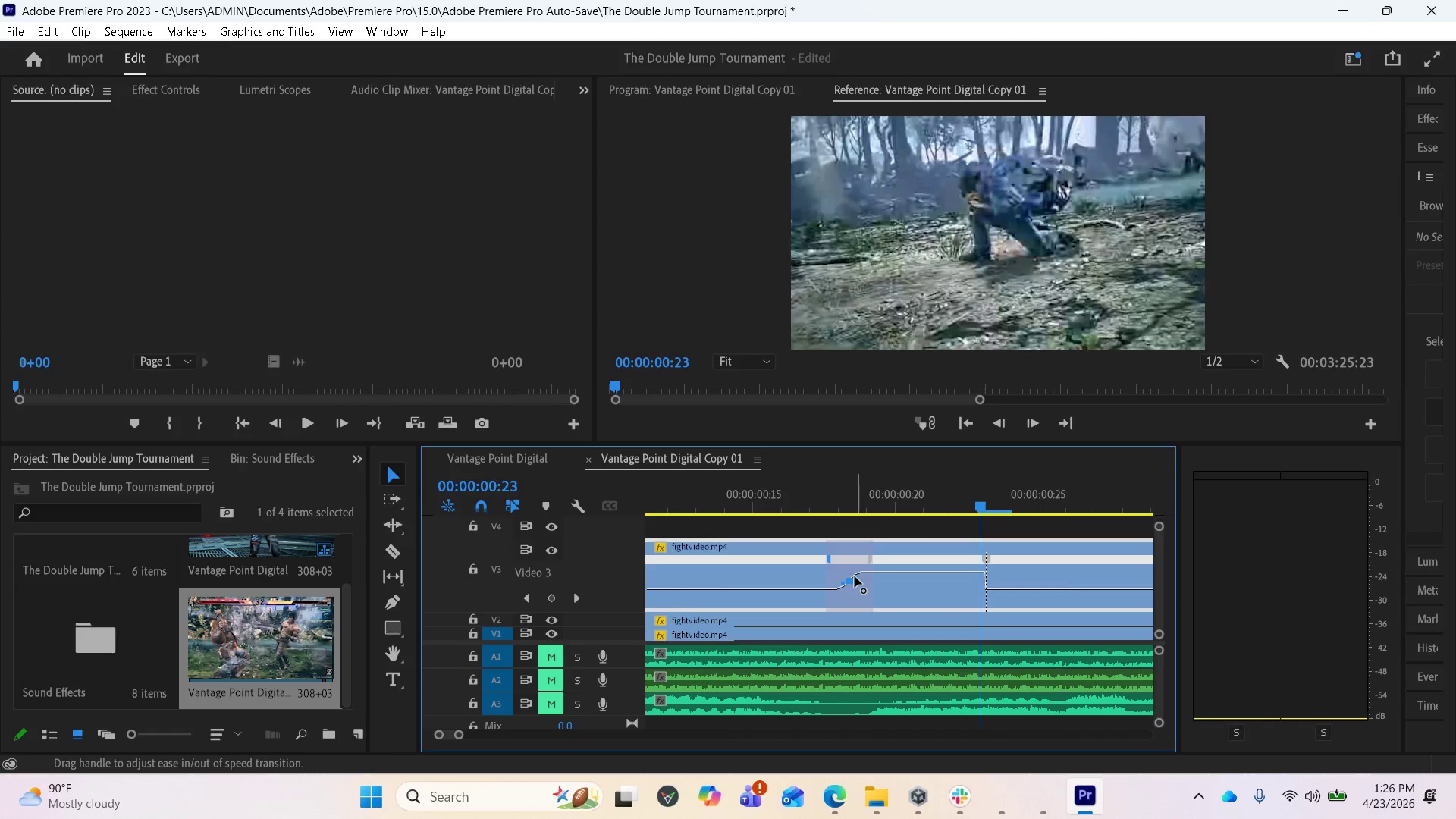 
left_click_drag(start_coordinate=[855, 576], to_coordinate=[889, 592])
 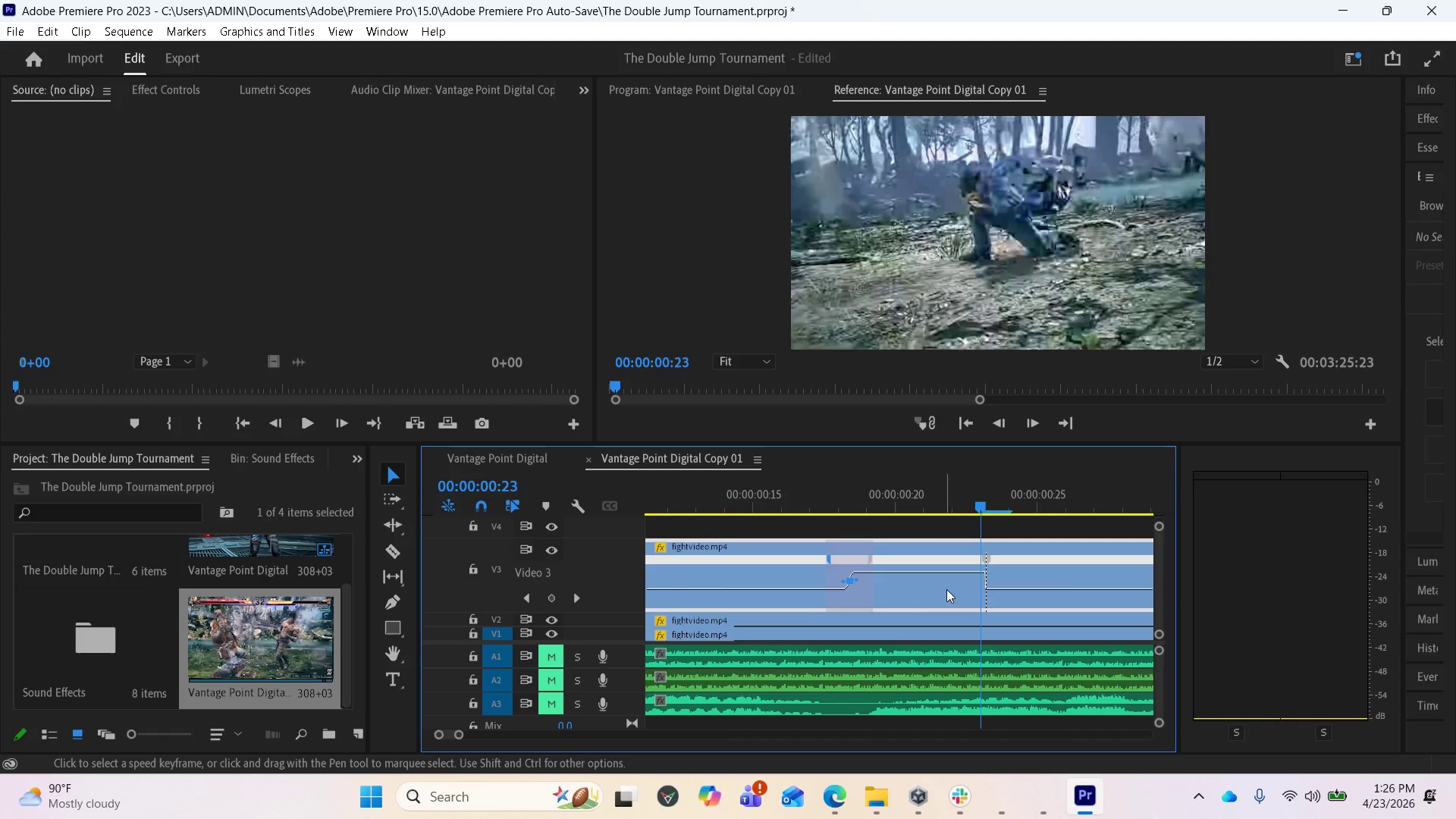 
hold_key(key=ControlLeft, duration=3.11)
 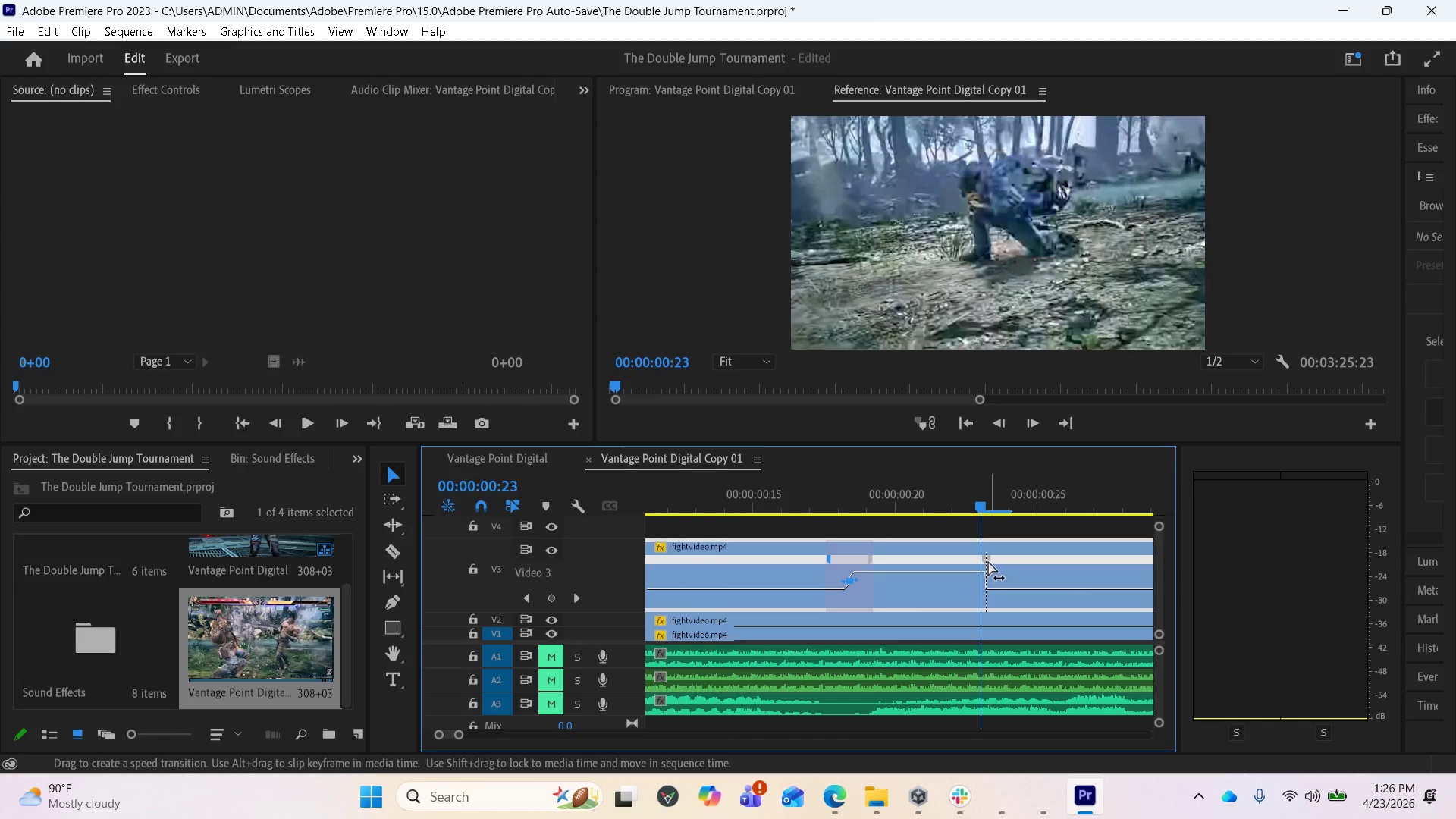 
left_click_drag(start_coordinate=[988, 559], to_coordinate=[1065, 582])
 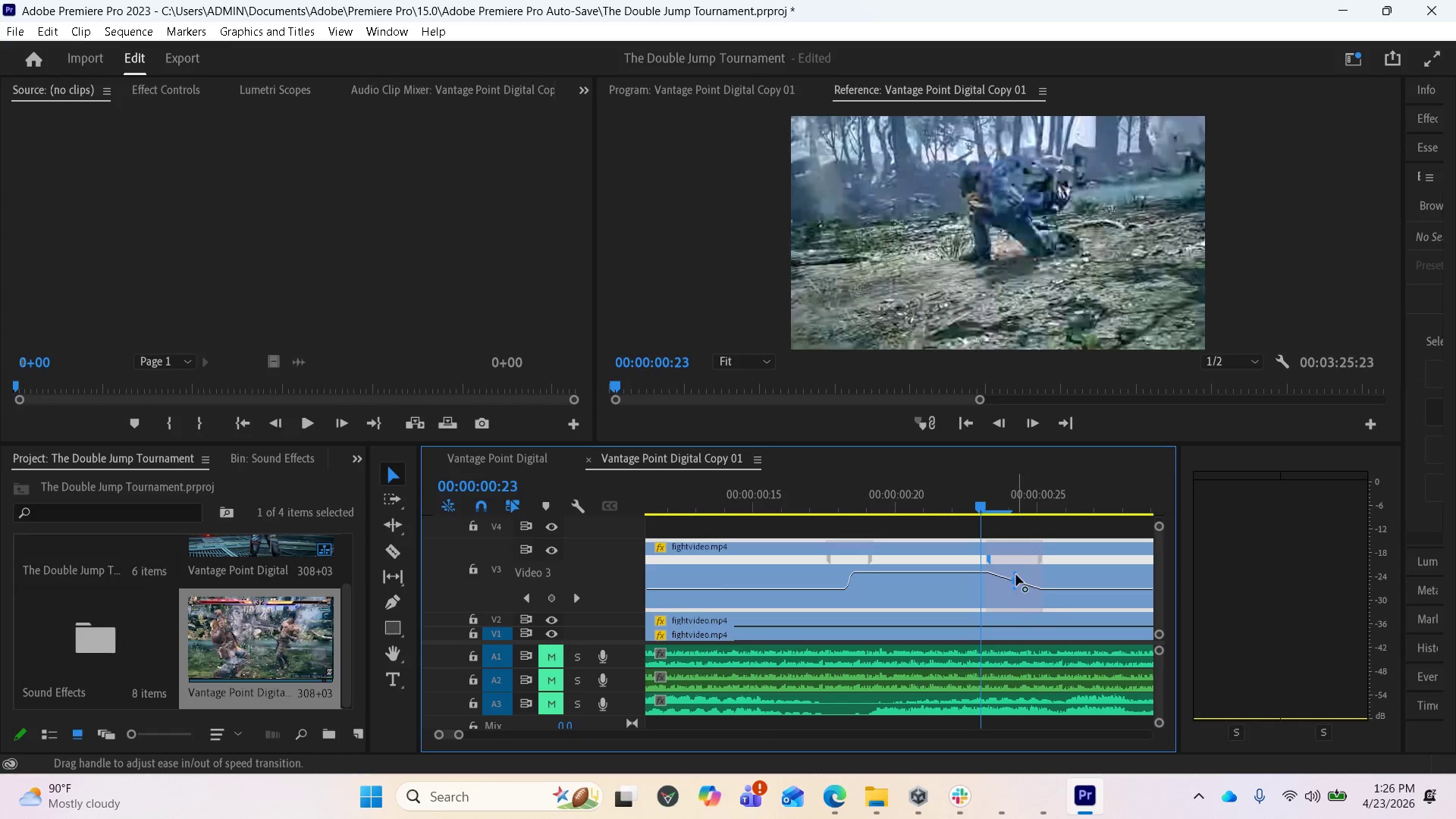 
left_click_drag(start_coordinate=[1016, 573], to_coordinate=[985, 578])
 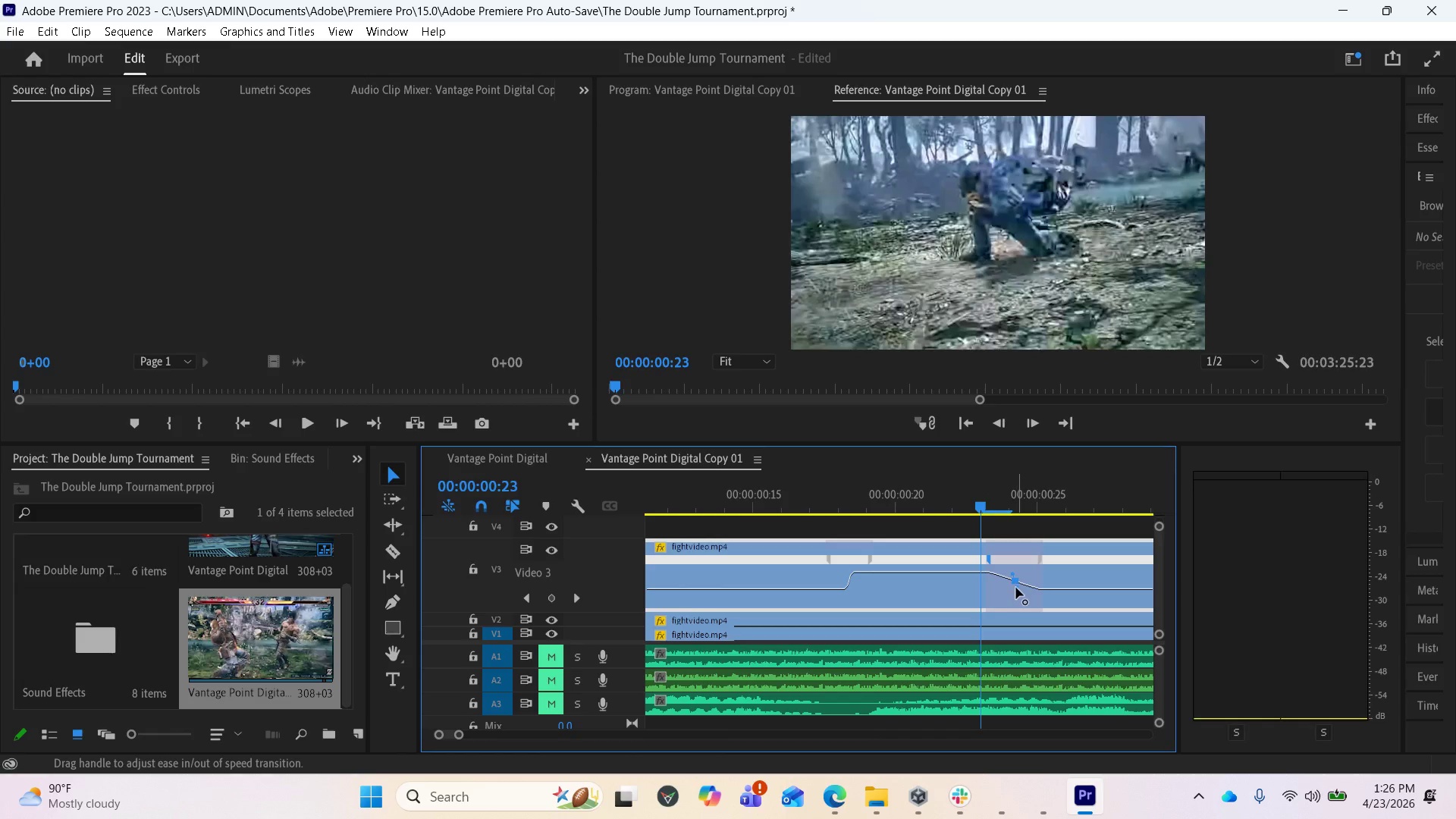 
left_click_drag(start_coordinate=[1017, 587], to_coordinate=[945, 560])
 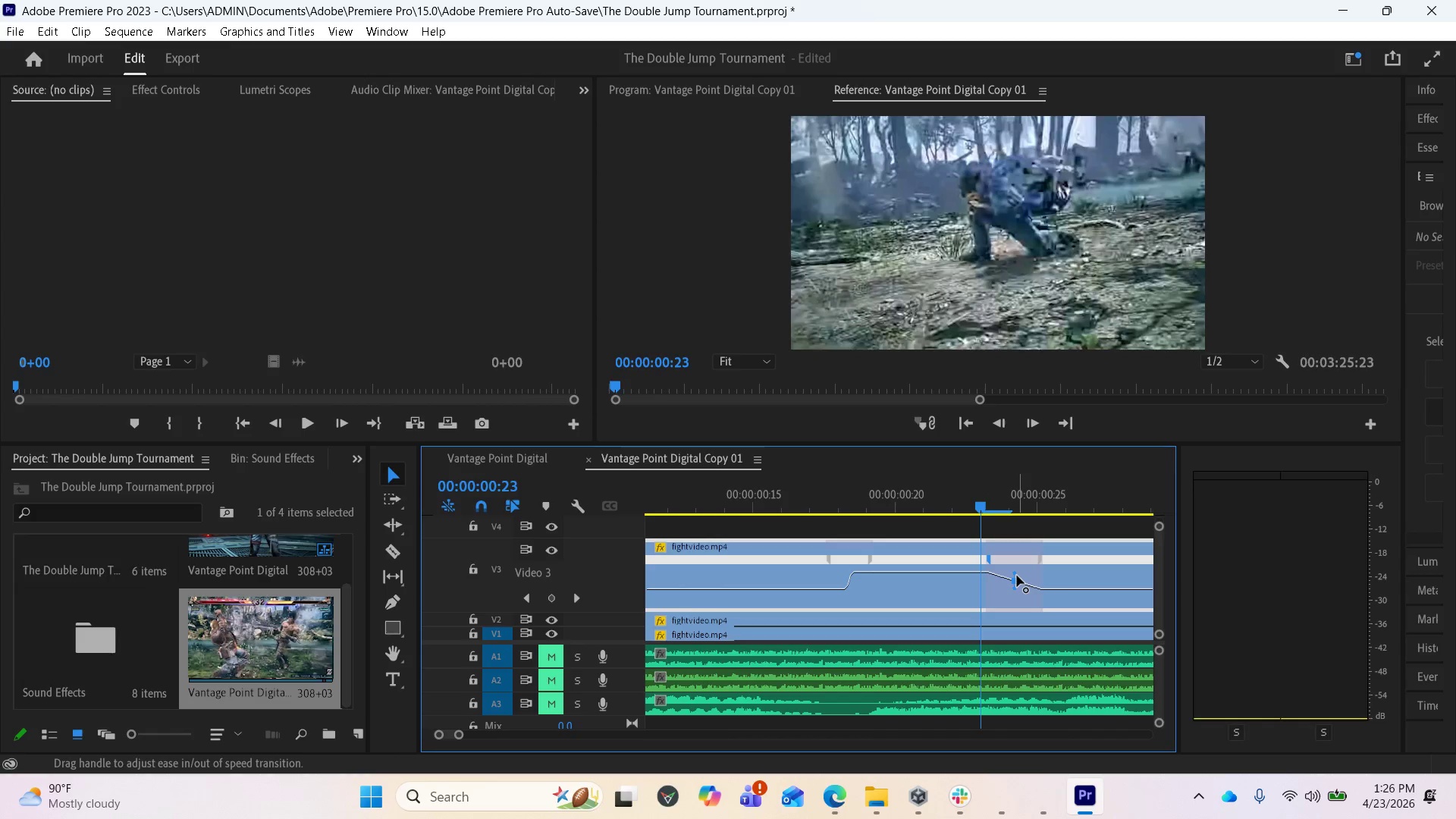 
left_click_drag(start_coordinate=[1017, 576], to_coordinate=[1019, 580])
 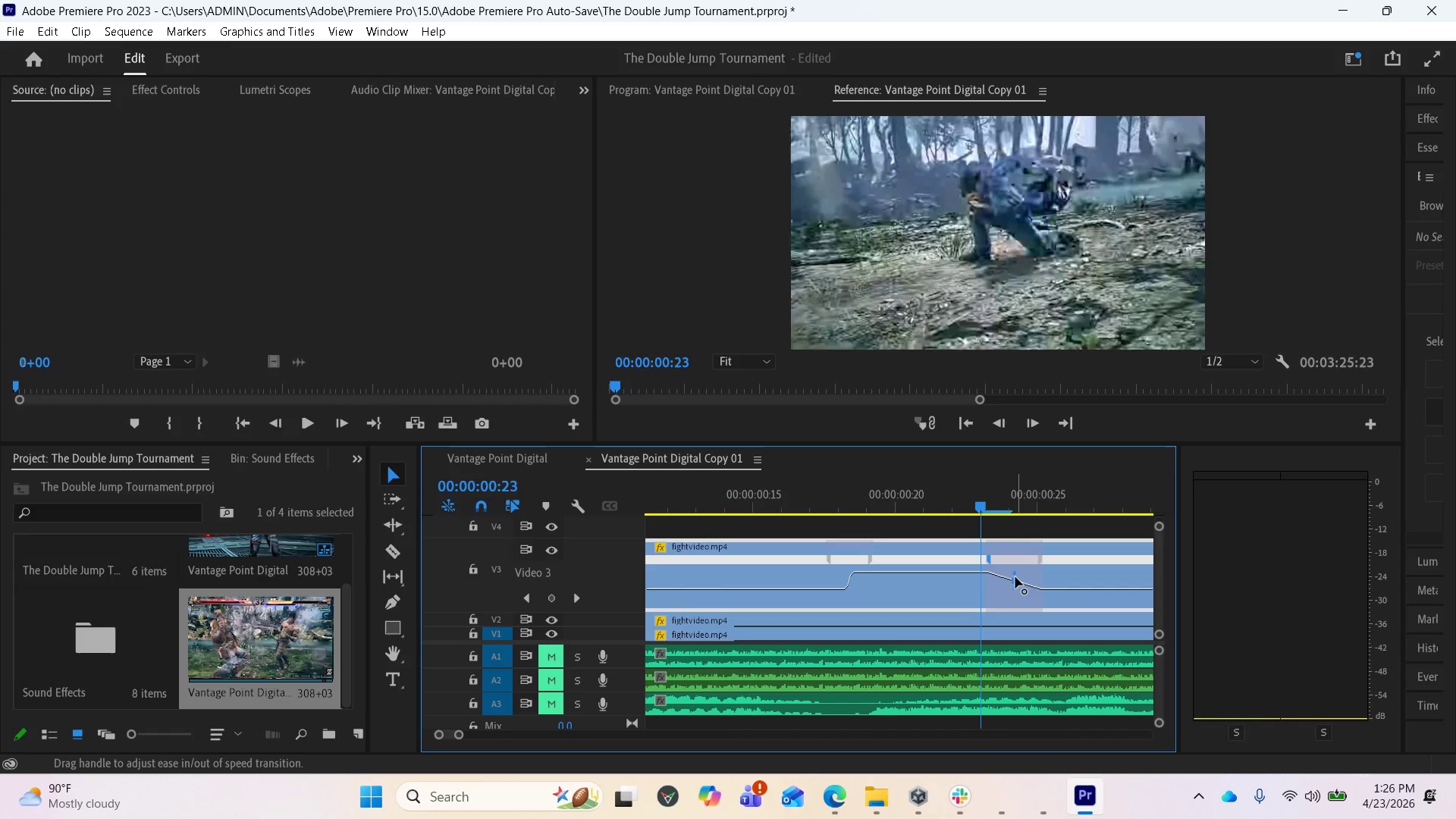 
left_click_drag(start_coordinate=[1014, 575], to_coordinate=[877, 636])
 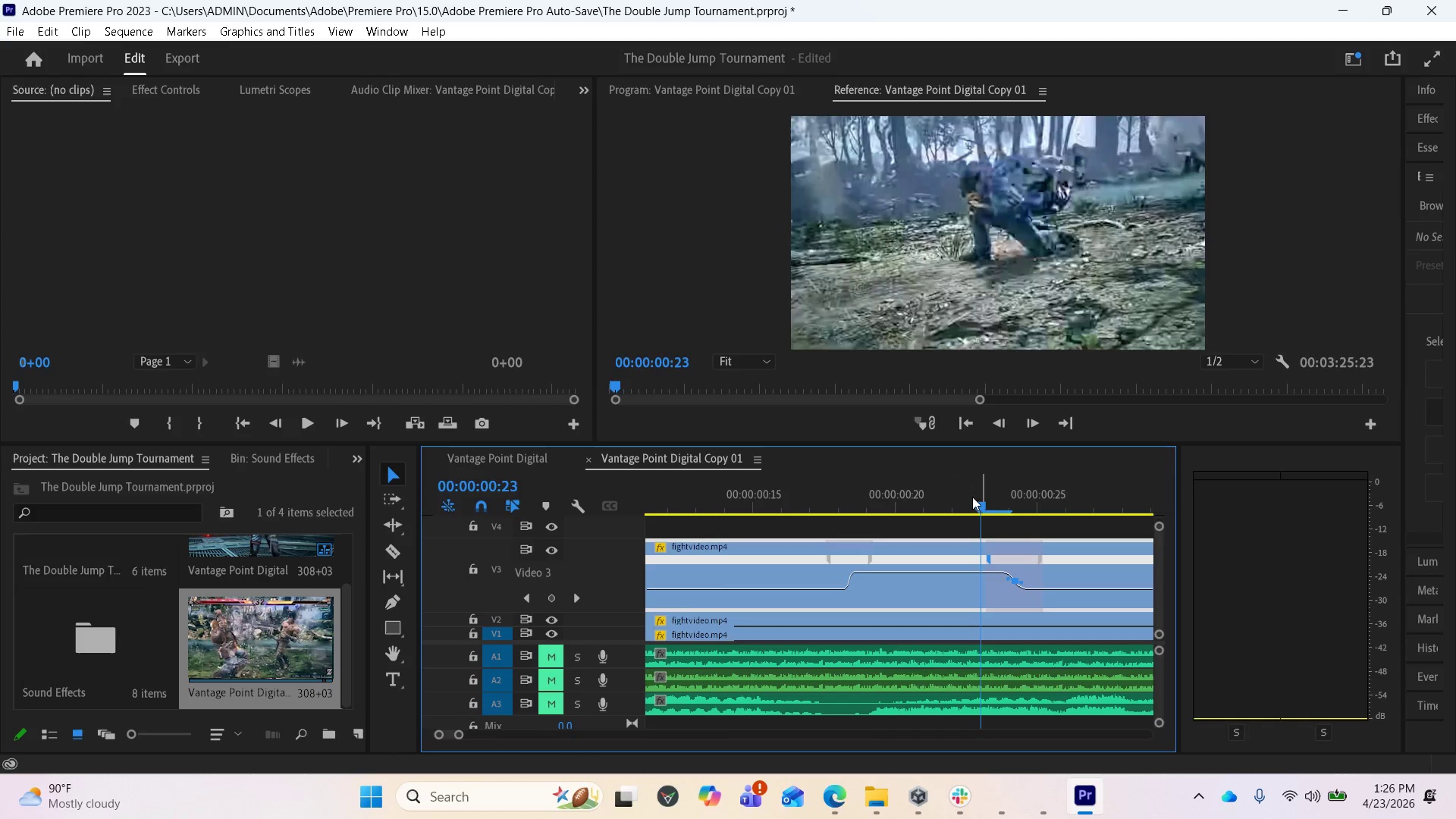 
left_click_drag(start_coordinate=[974, 500], to_coordinate=[1048, 542])
 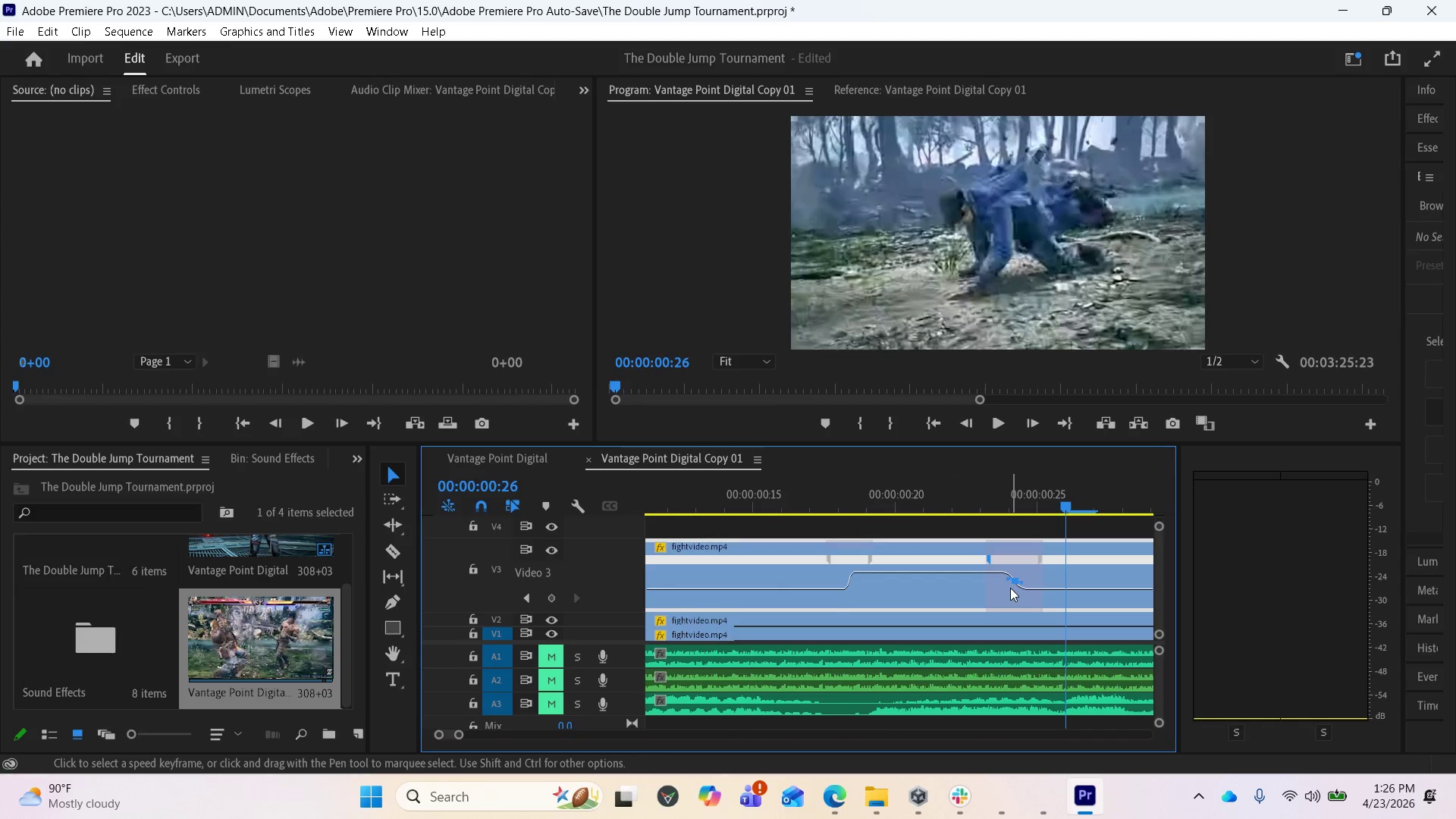 
scroll: coordinate [1010, 588], scroll_direction: down, amount: 4.0
 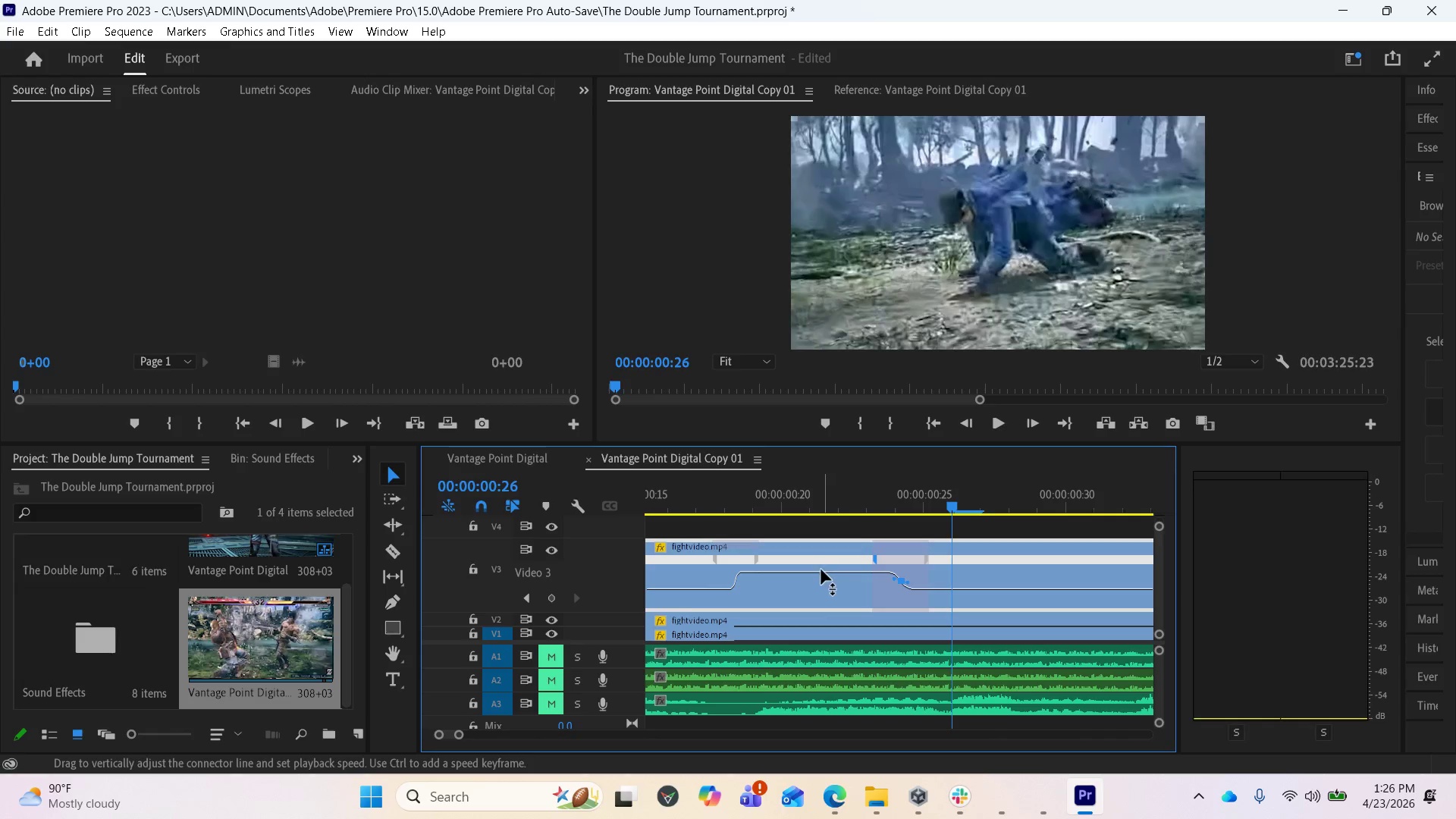 
left_click_drag(start_coordinate=[821, 573], to_coordinate=[689, 490])
 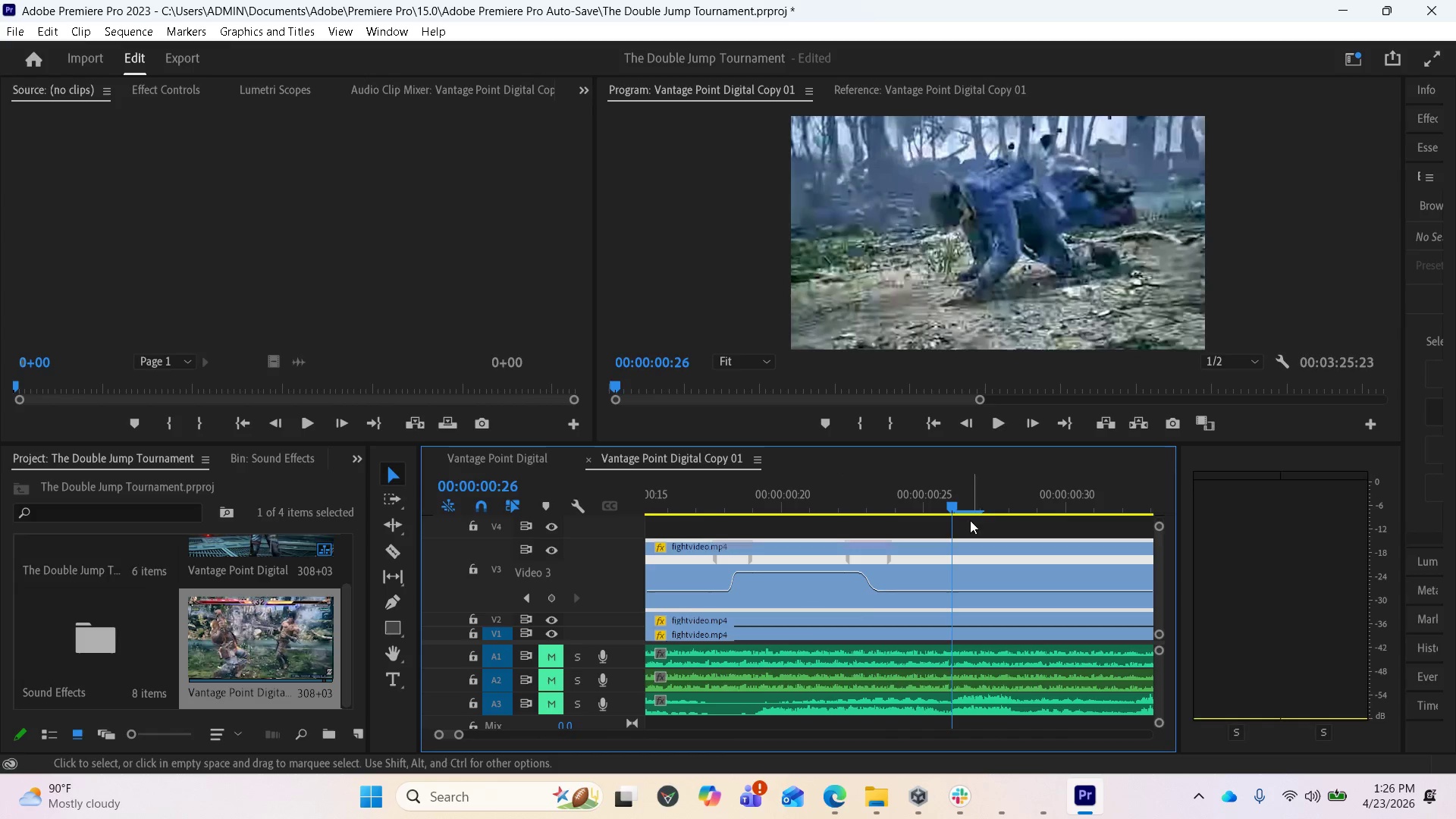 
left_click_drag(start_coordinate=[946, 497], to_coordinate=[1014, 534])
 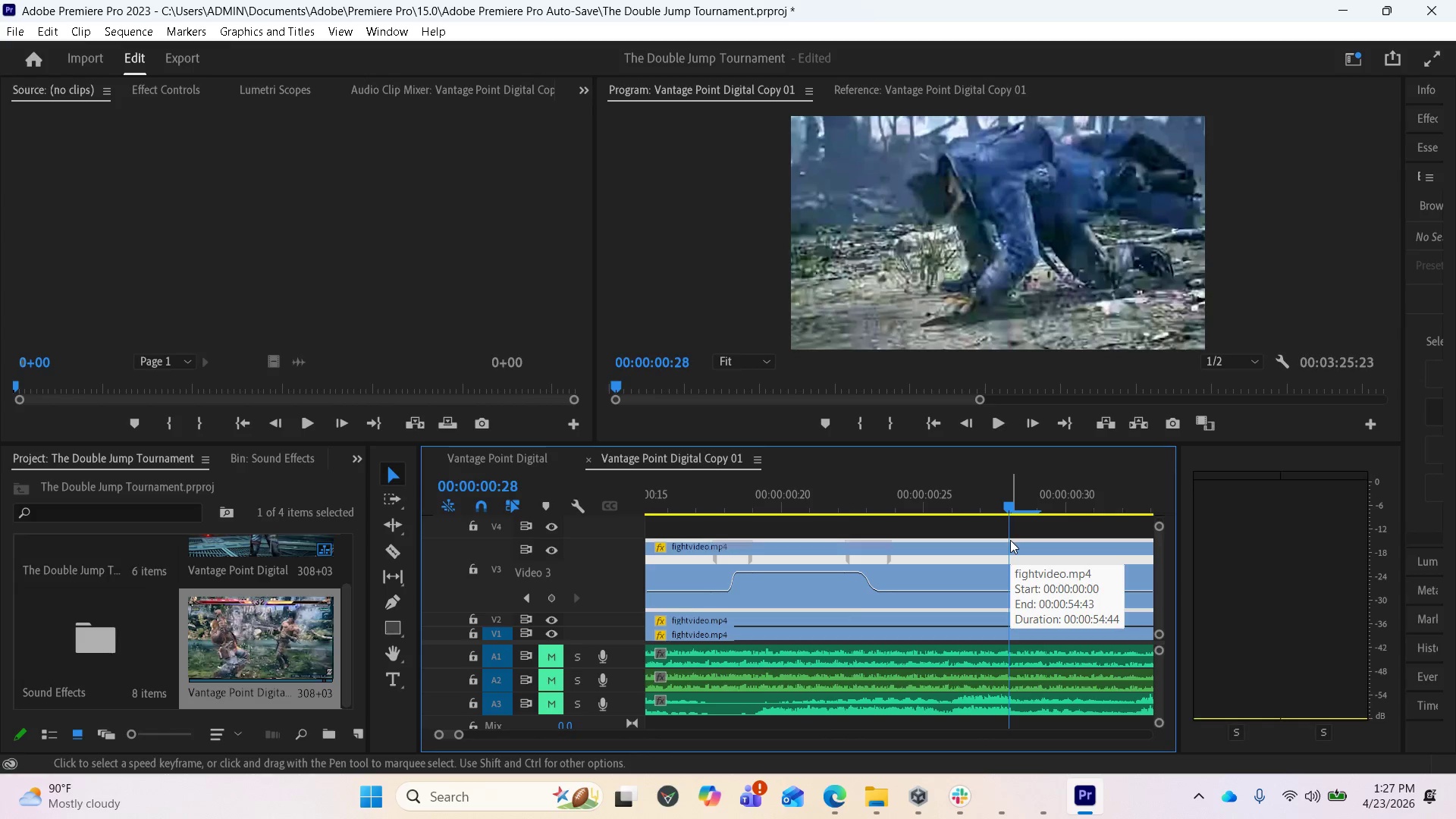 
scroll: coordinate [999, 554], scroll_direction: down, amount: 5.0
 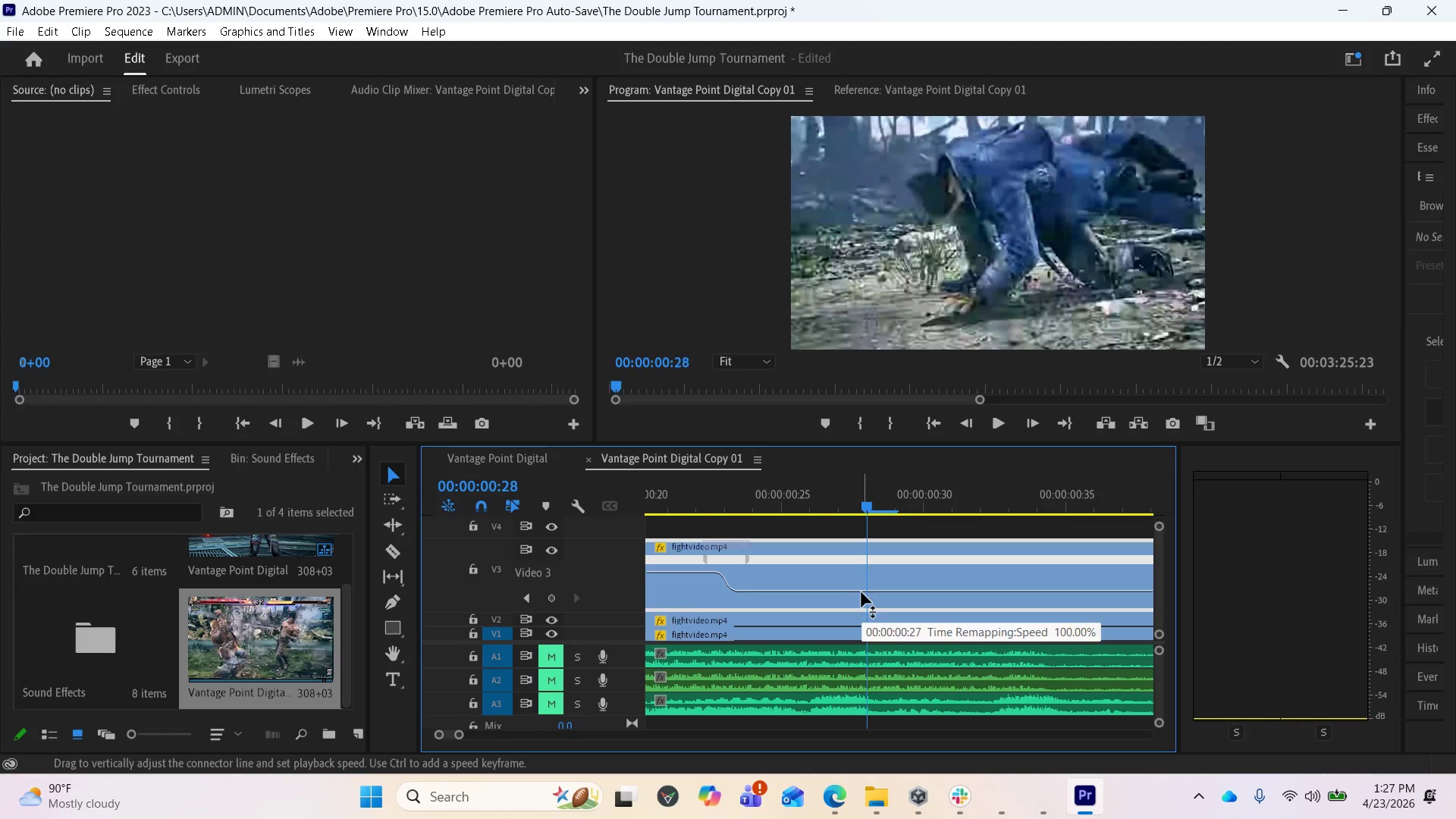 
wait(6.7)
 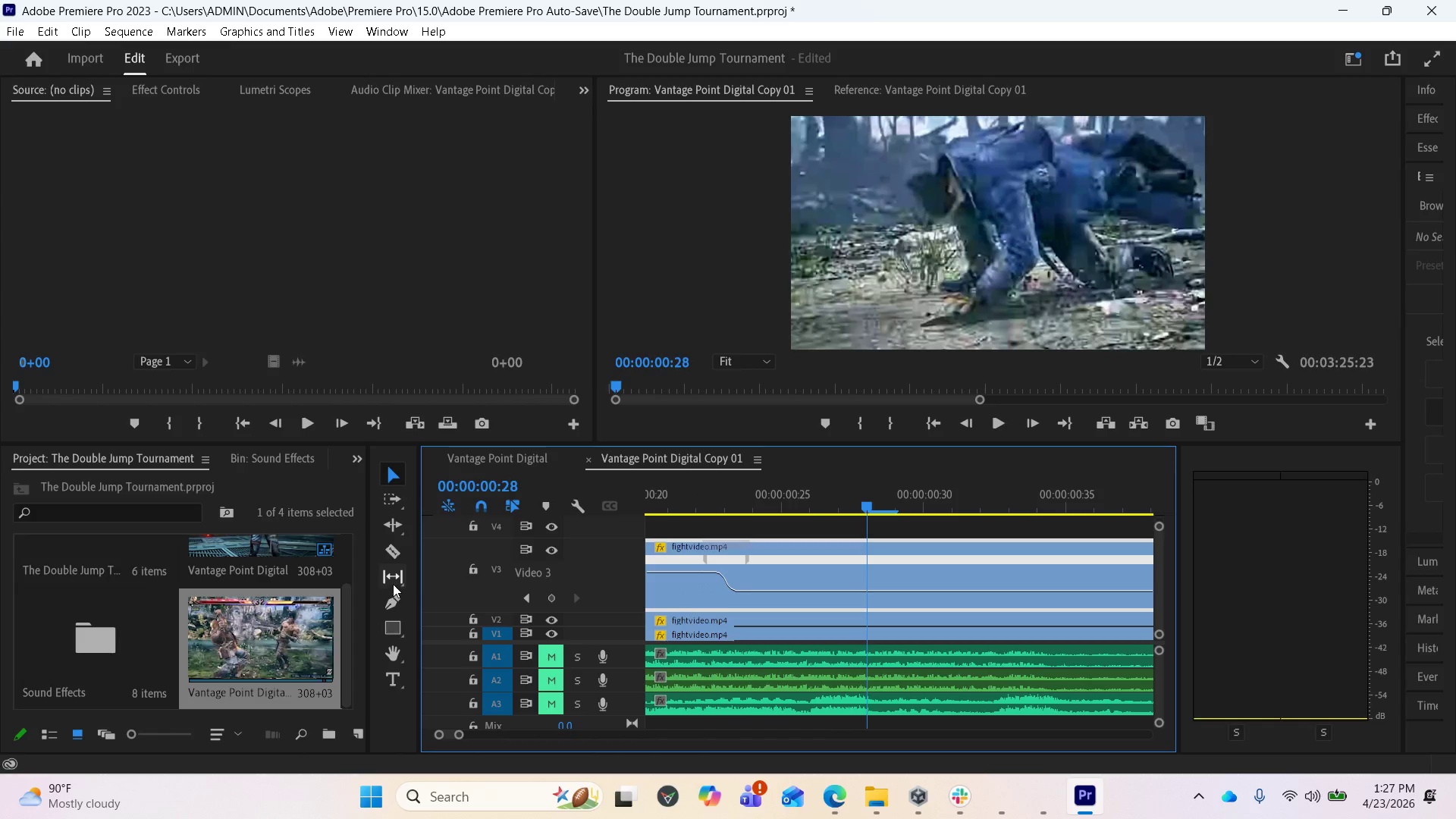 
left_click([384, 604])
 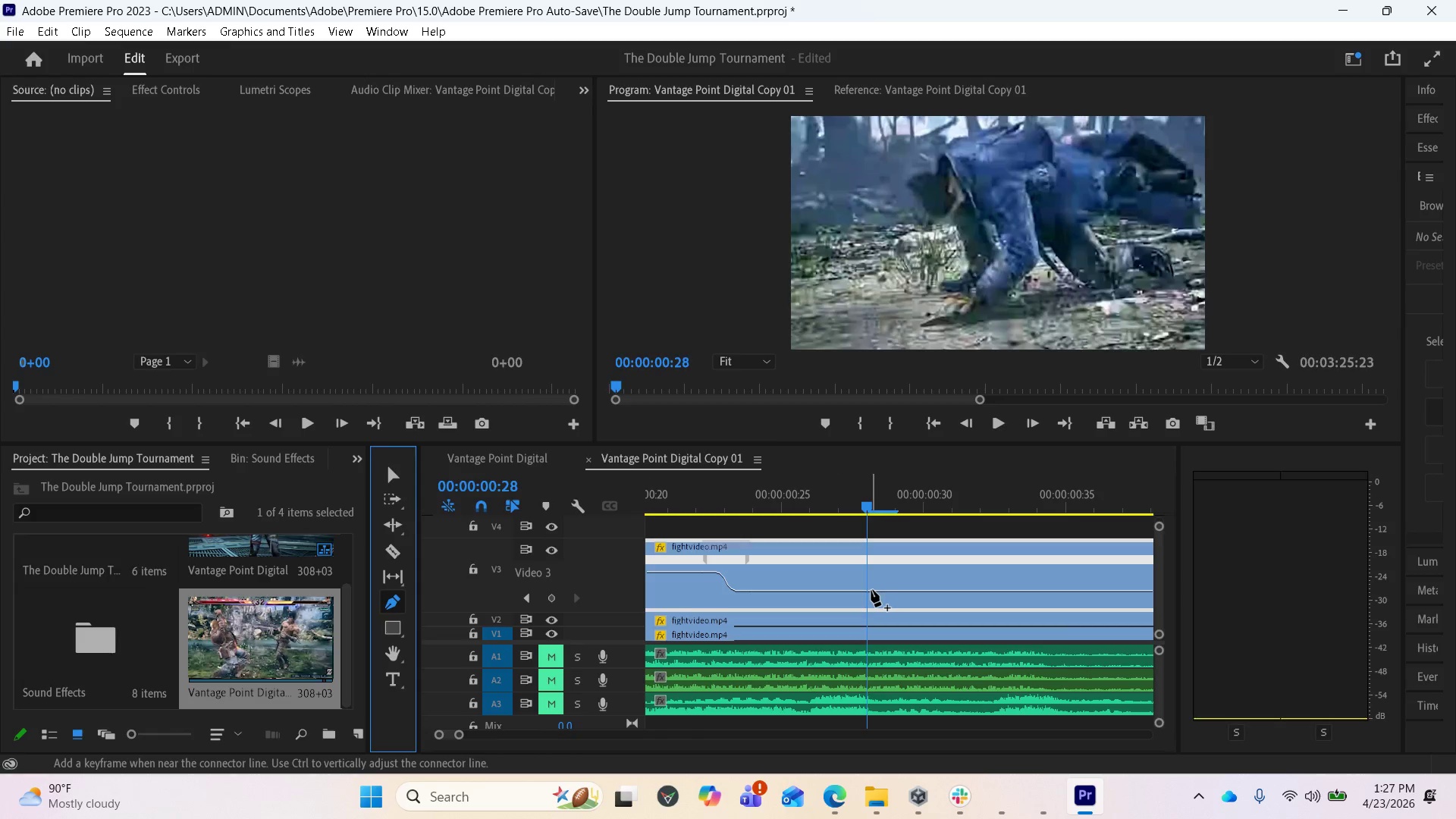 
left_click([866, 590])
 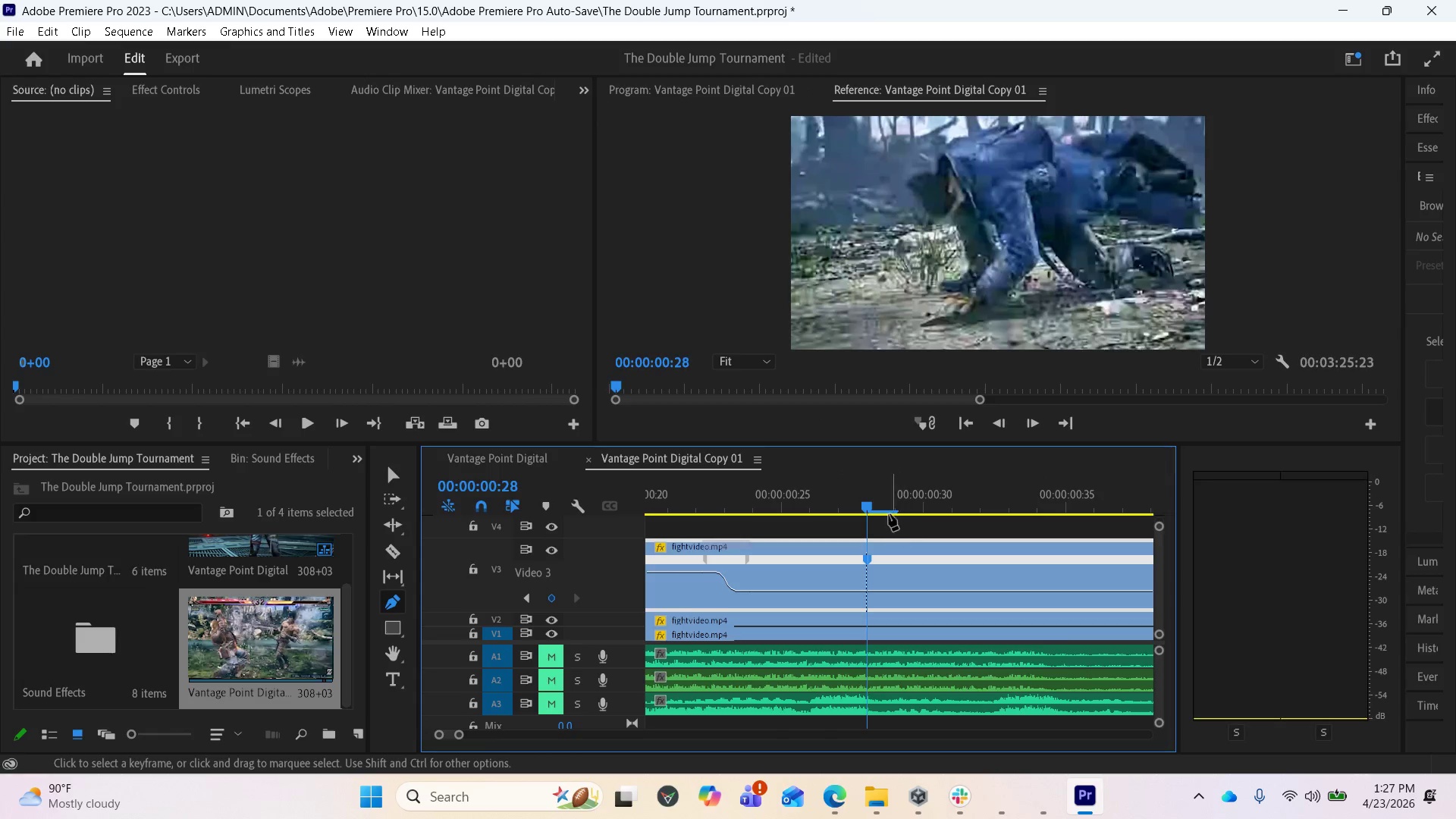 
left_click_drag(start_coordinate=[864, 500], to_coordinate=[1105, 501])
 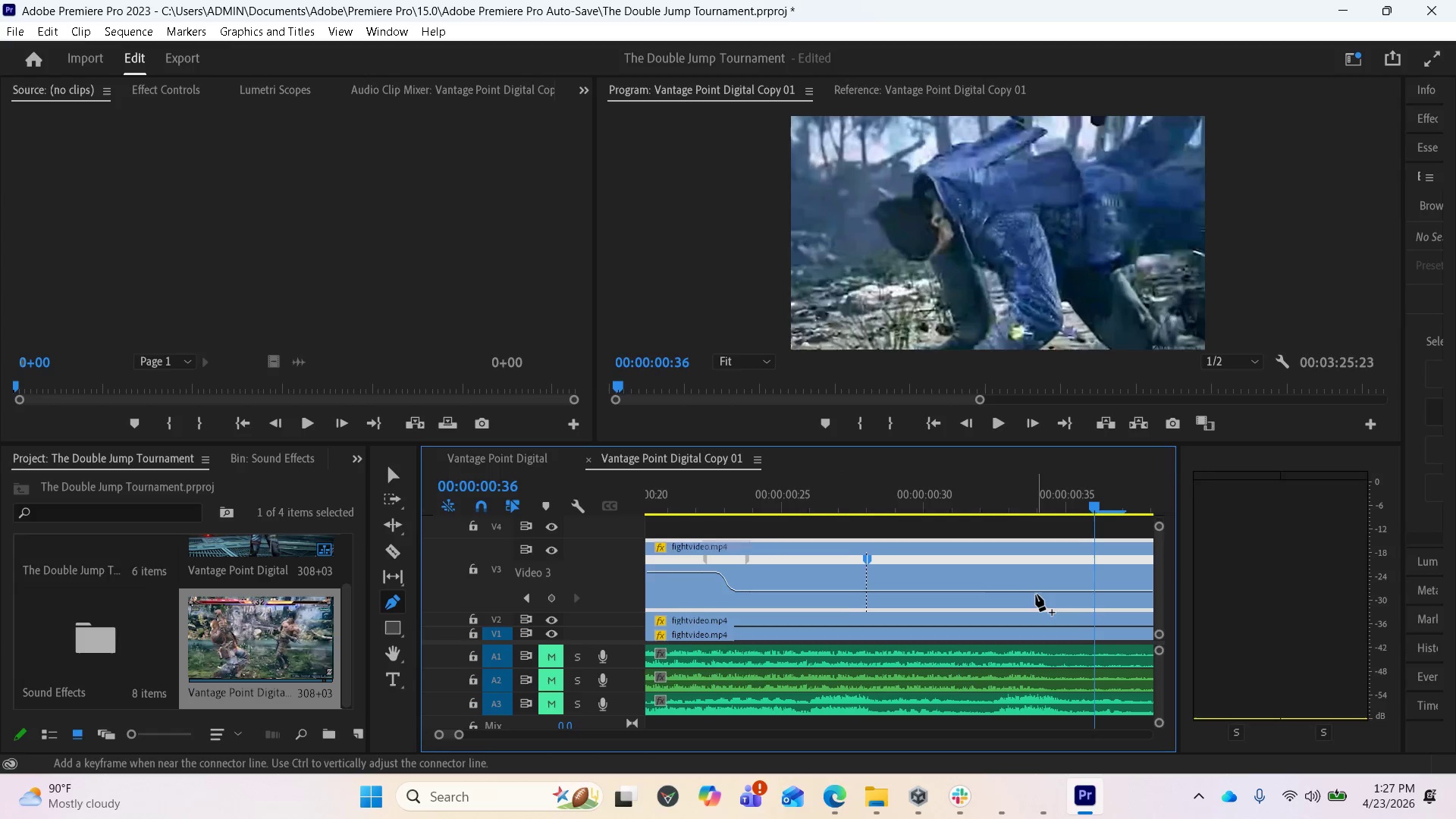 
scroll: coordinate [1013, 600], scroll_direction: down, amount: 6.0
 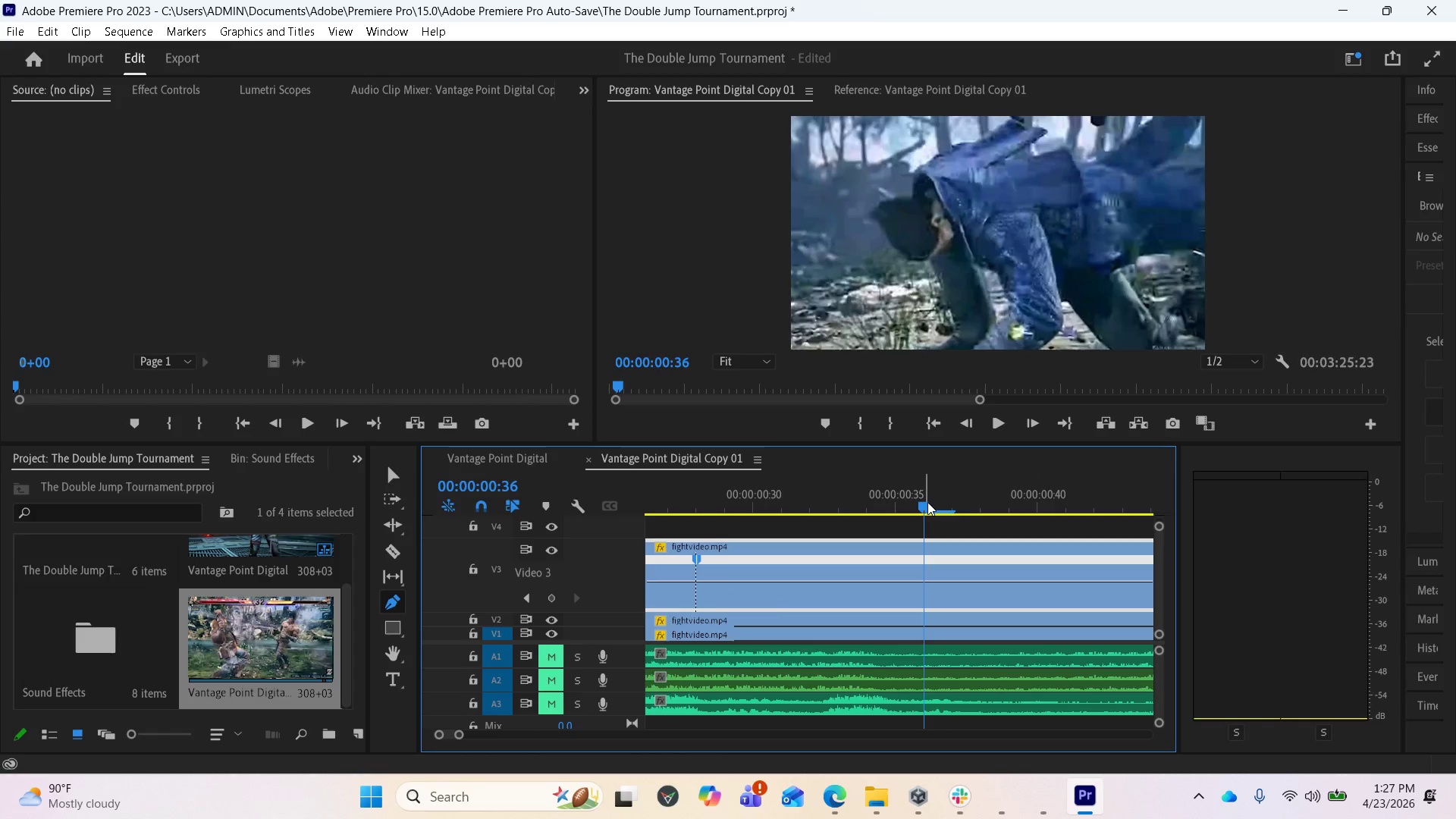 
left_click_drag(start_coordinate=[927, 502], to_coordinate=[1043, 504])
 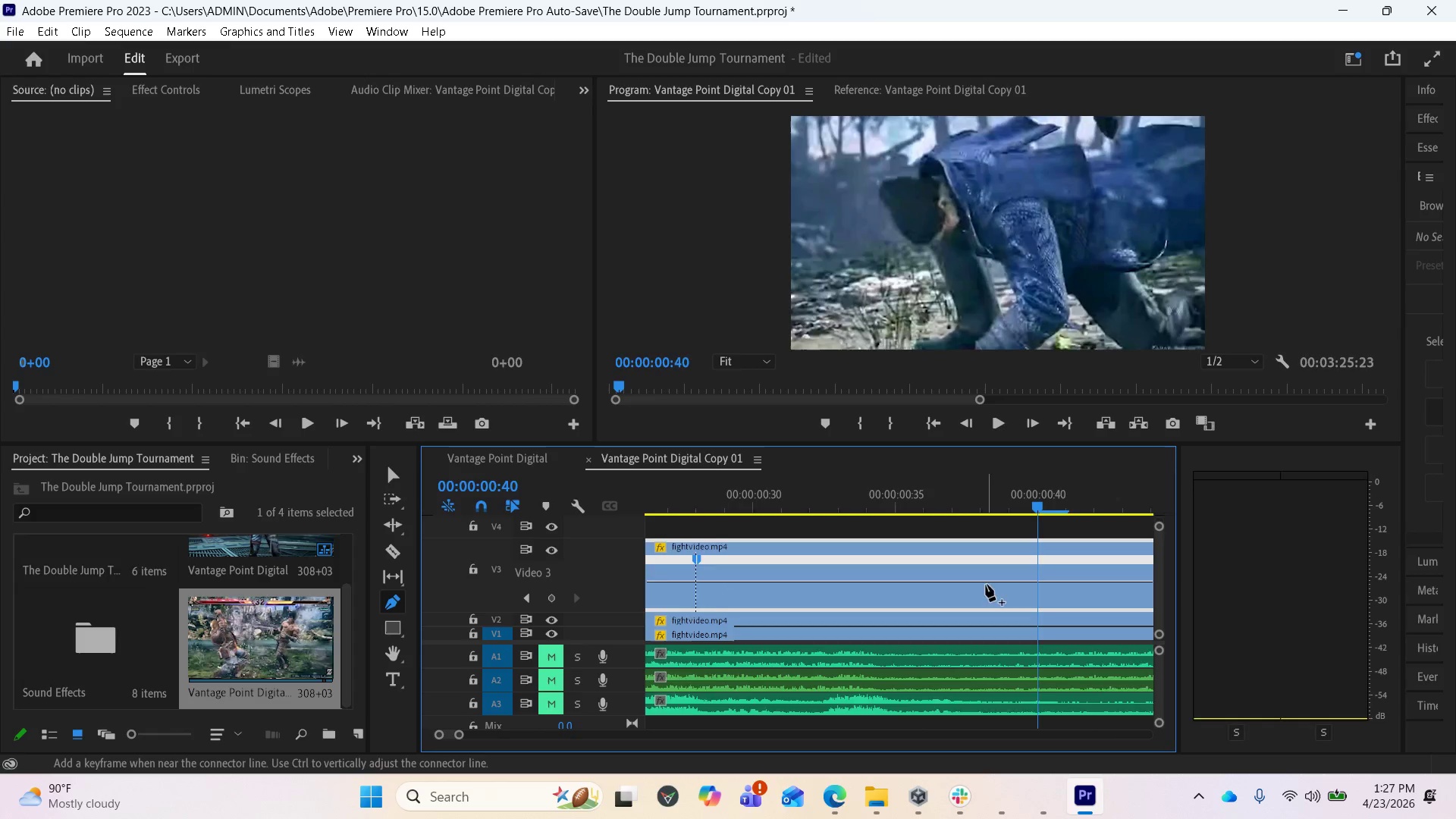 
scroll: coordinate [965, 596], scroll_direction: down, amount: 4.0
 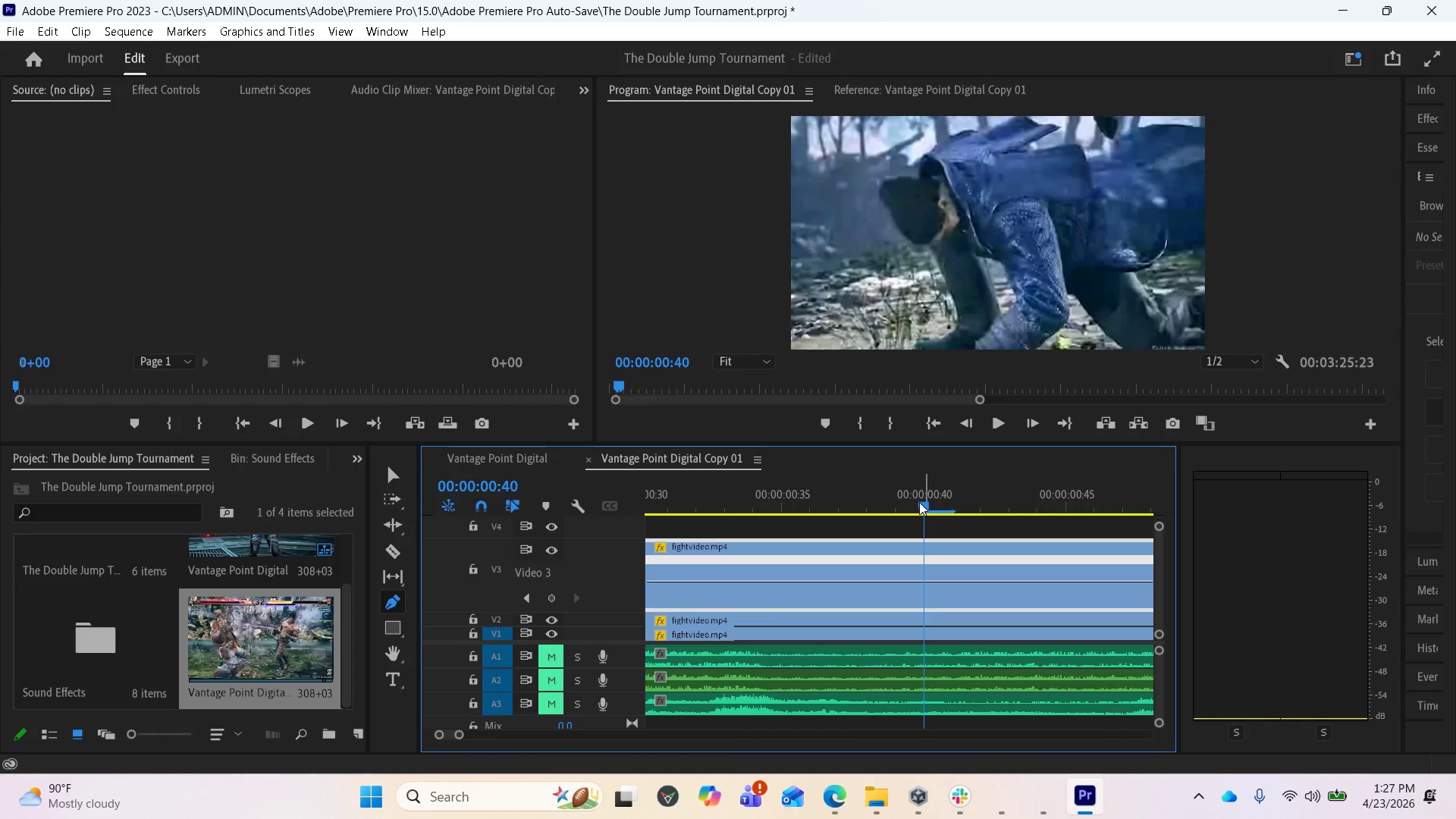 
left_click_drag(start_coordinate=[919, 501], to_coordinate=[1075, 505])
 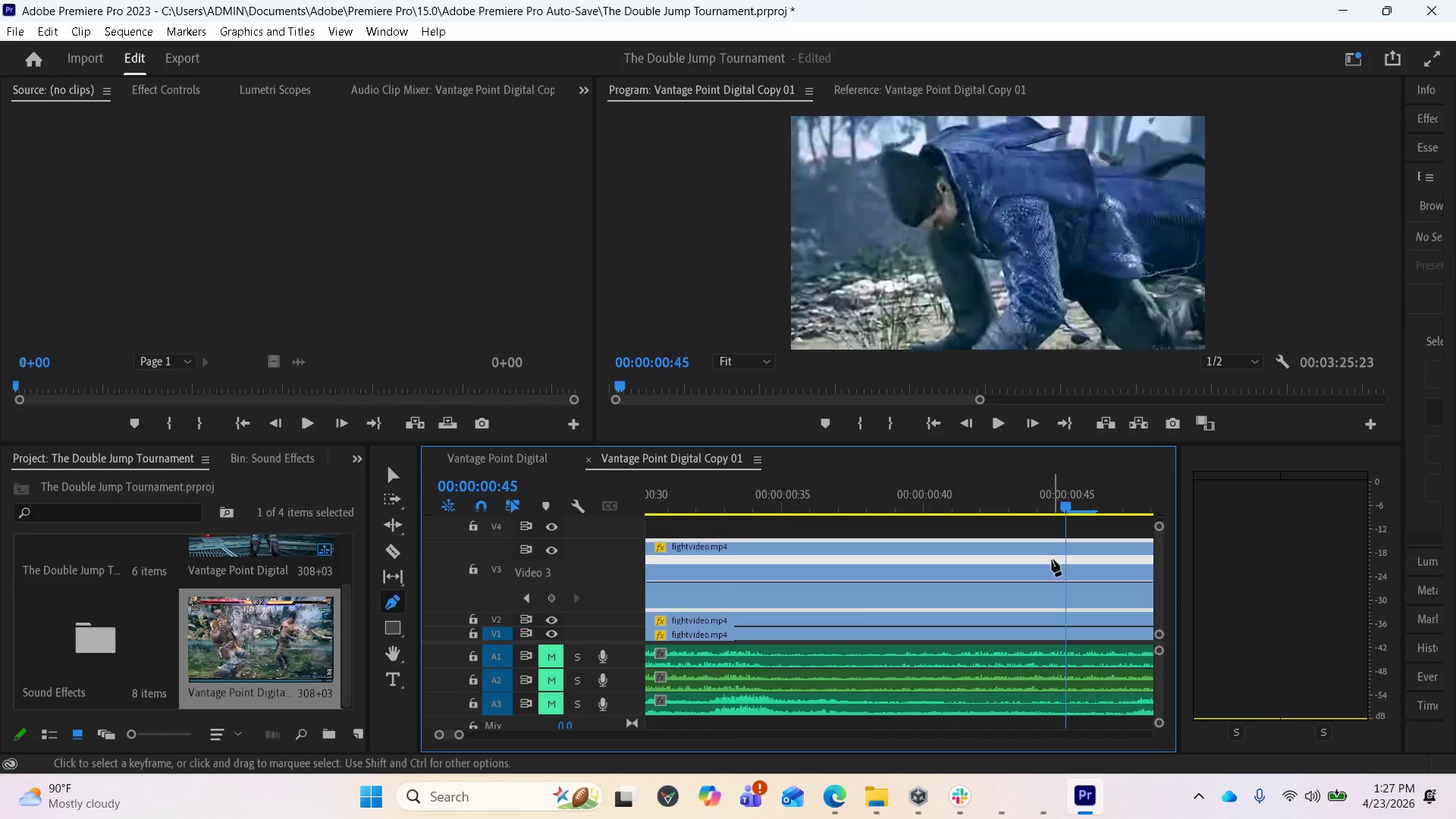 
scroll: coordinate [1025, 576], scroll_direction: down, amount: 7.0
 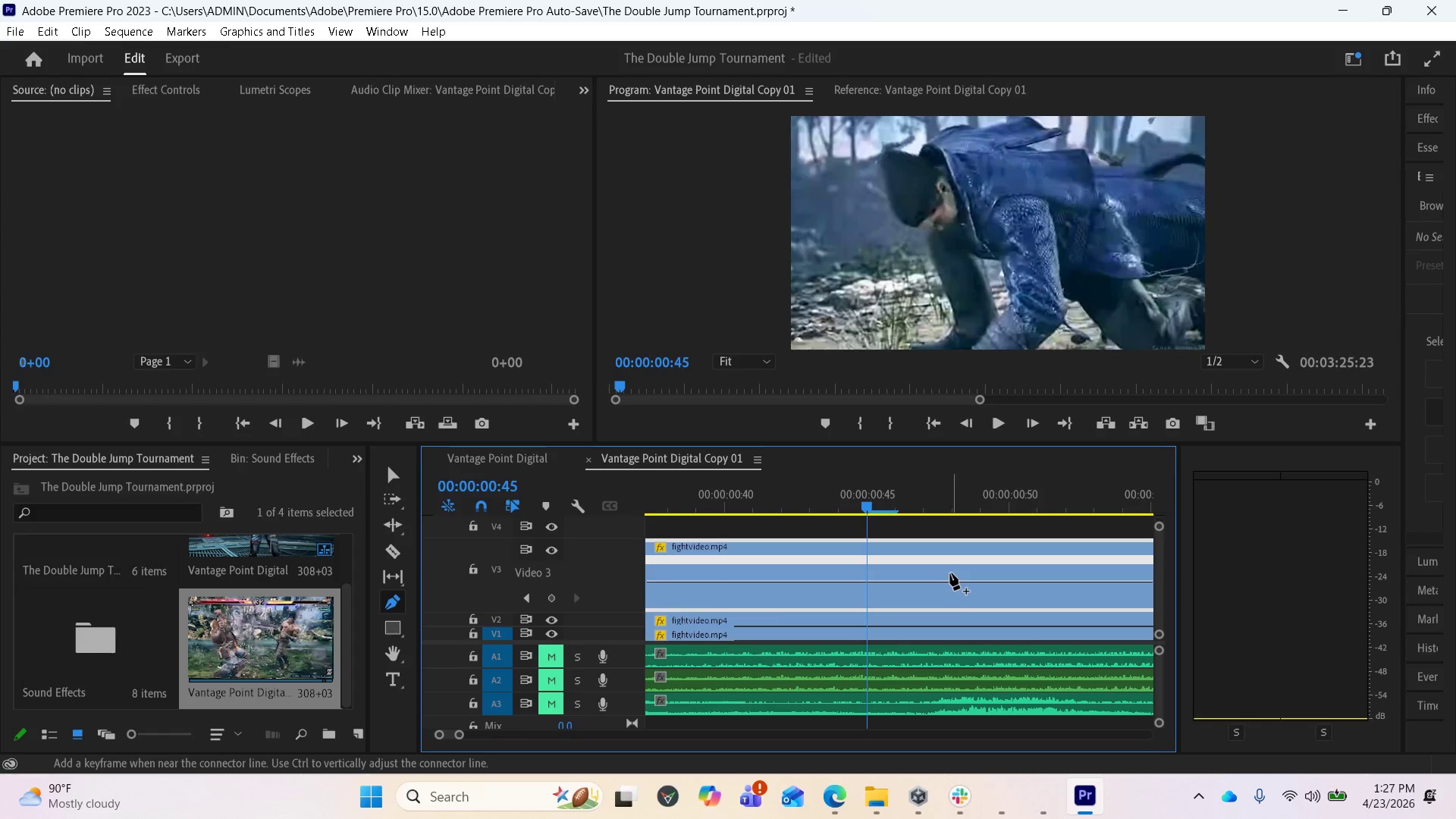 
key(Minus)
 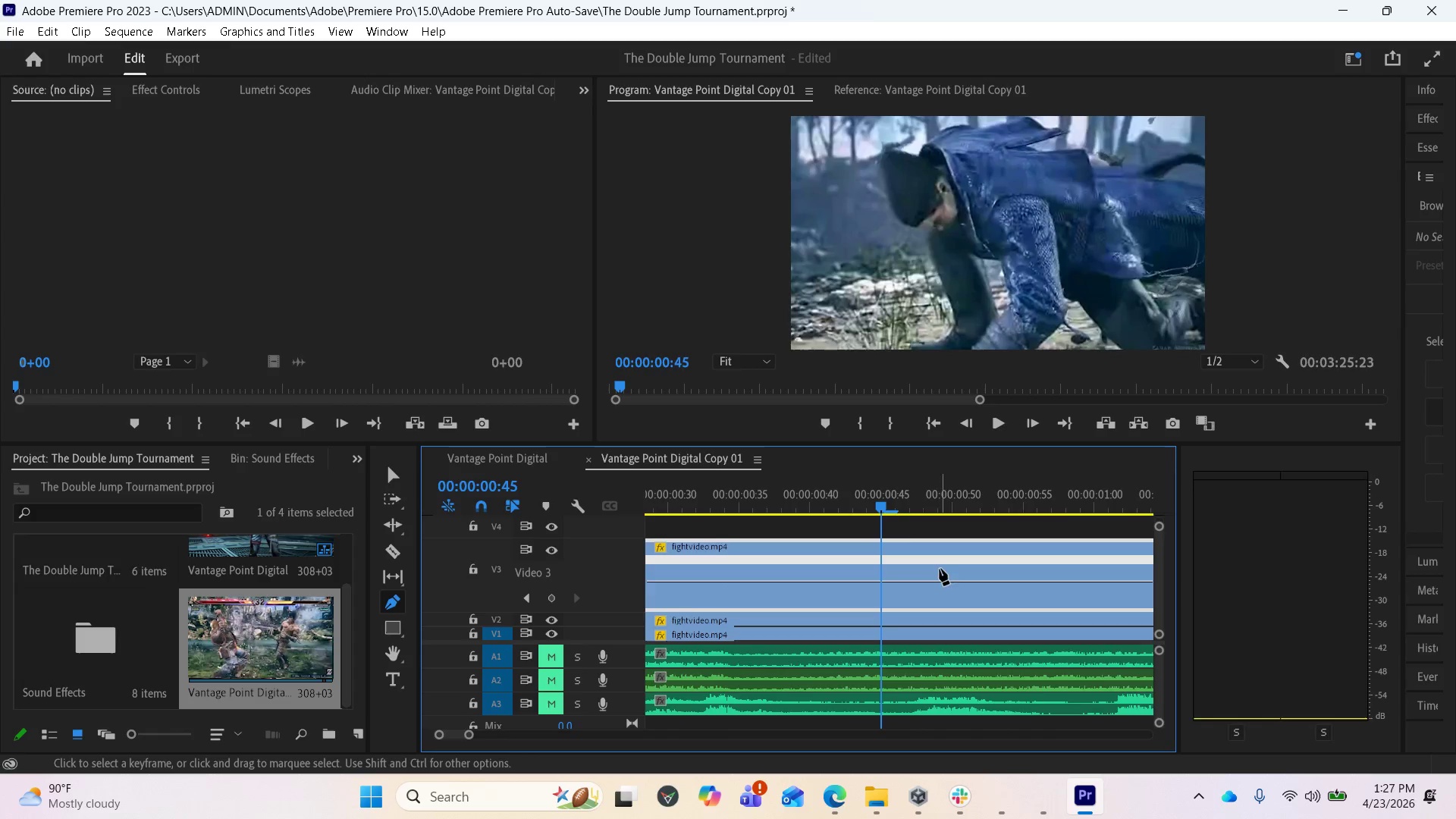 
key(Minus)
 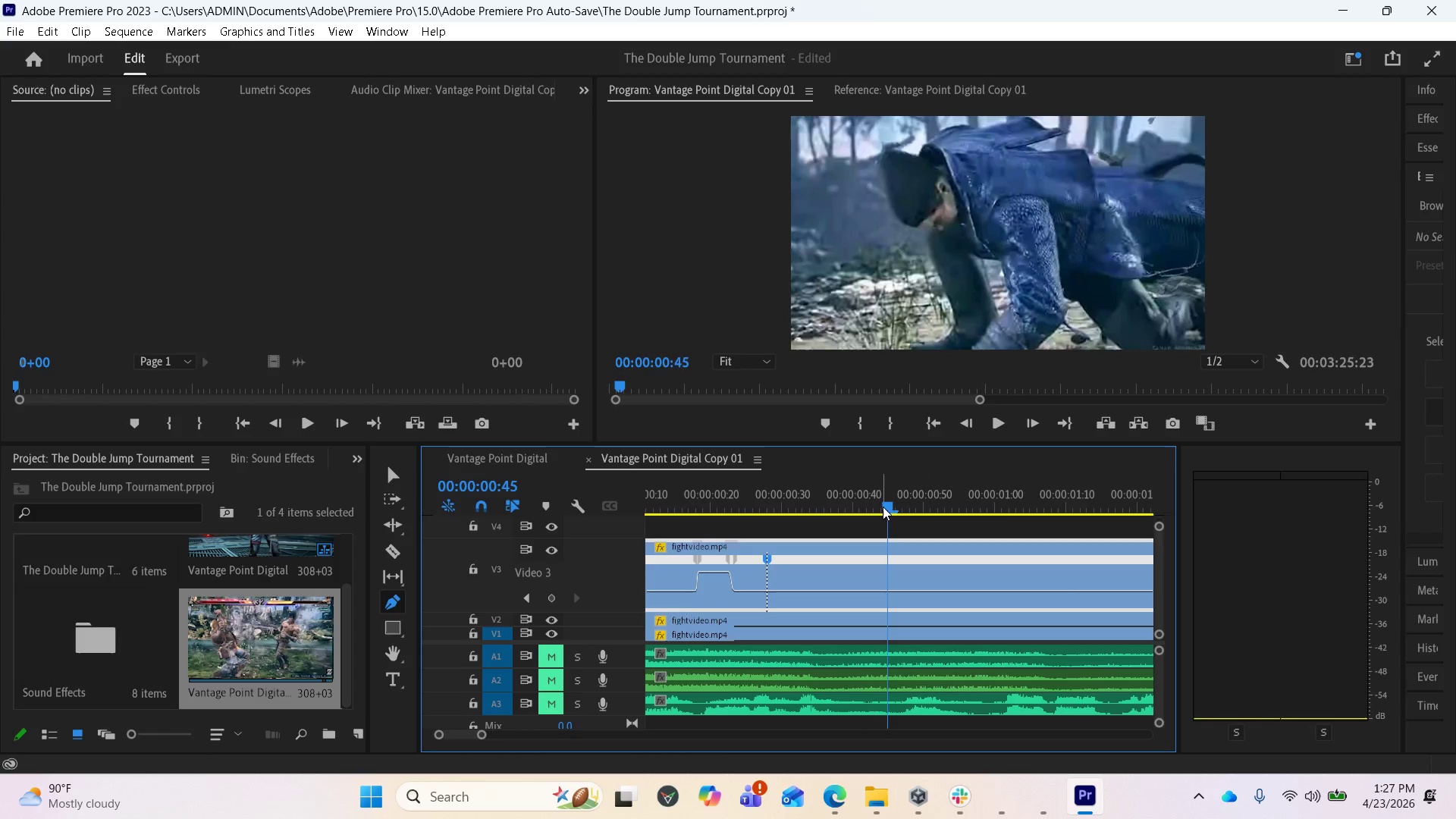 
left_click_drag(start_coordinate=[889, 504], to_coordinate=[1003, 502])
 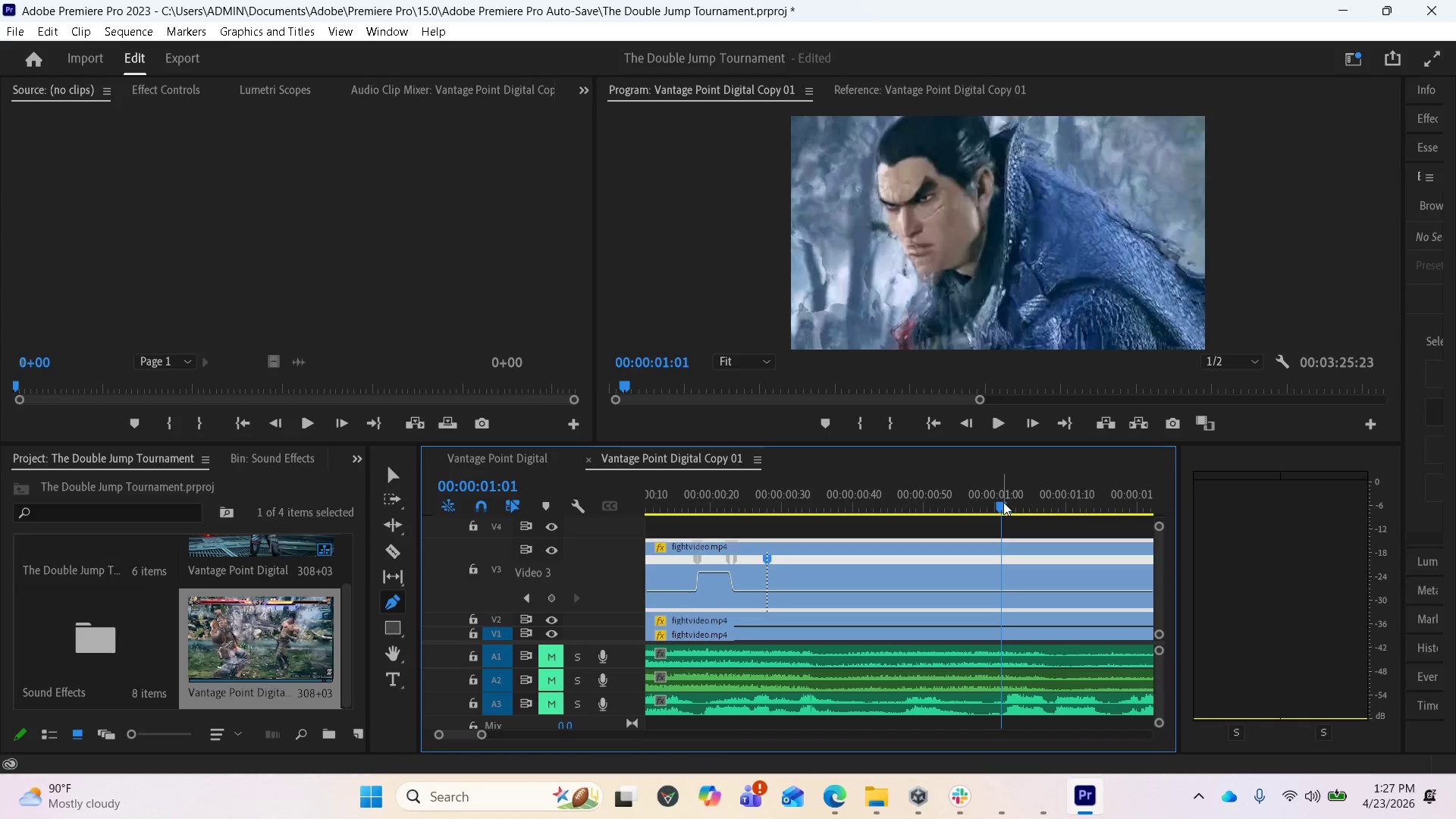 
left_click_drag(start_coordinate=[1003, 502], to_coordinate=[1041, 502])
 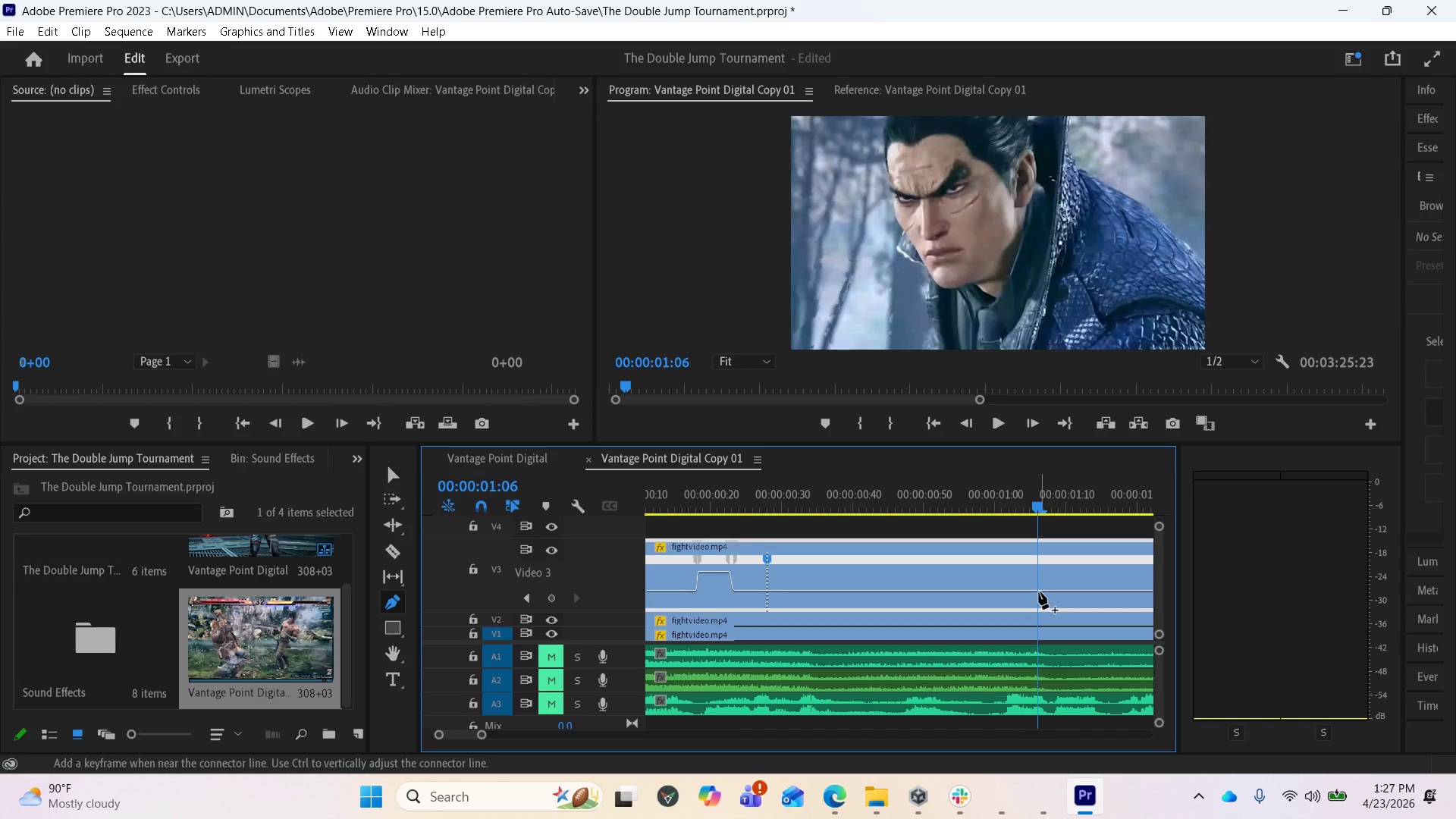 
left_click([1039, 592])
 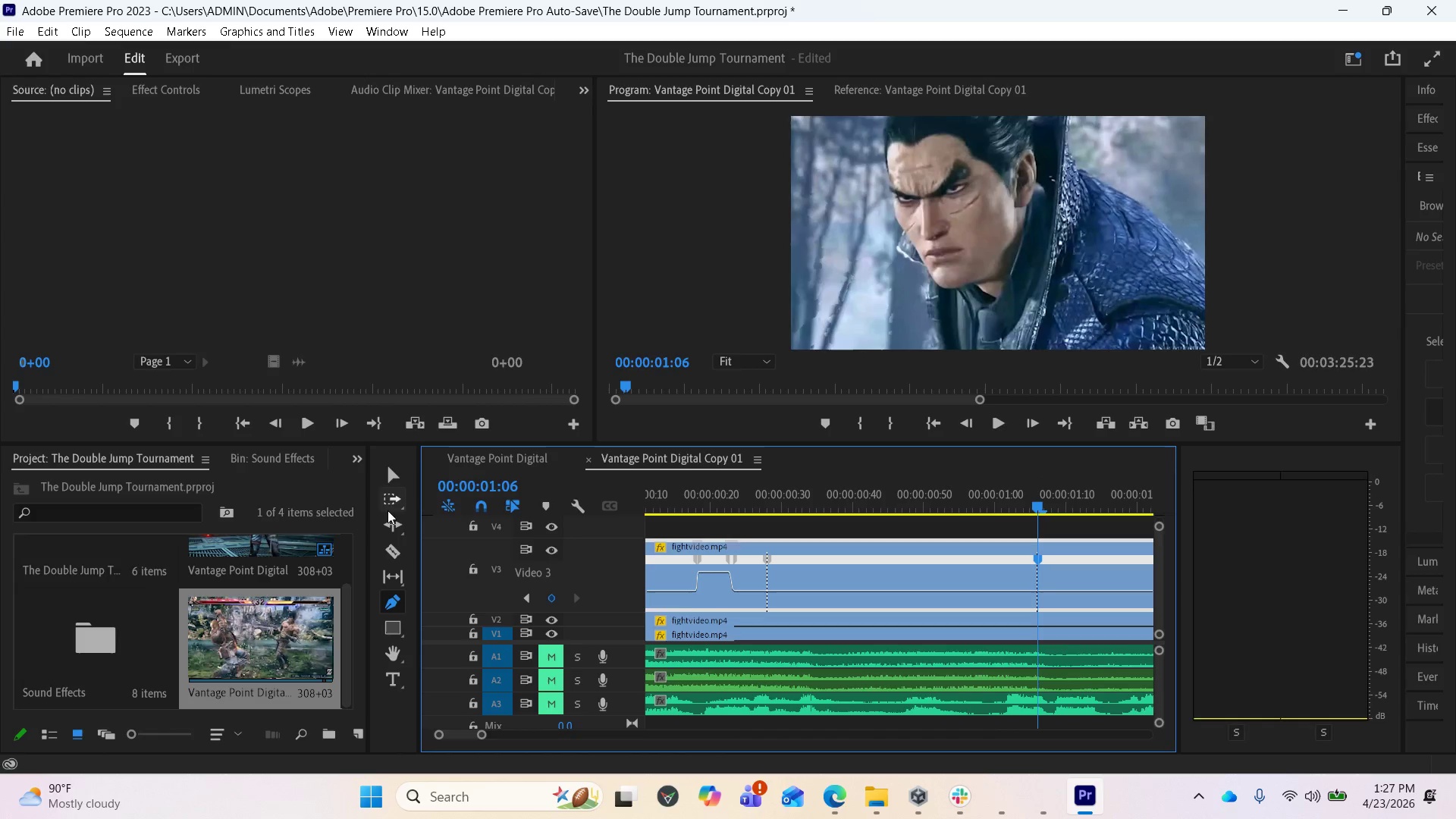 
left_click([396, 474])
 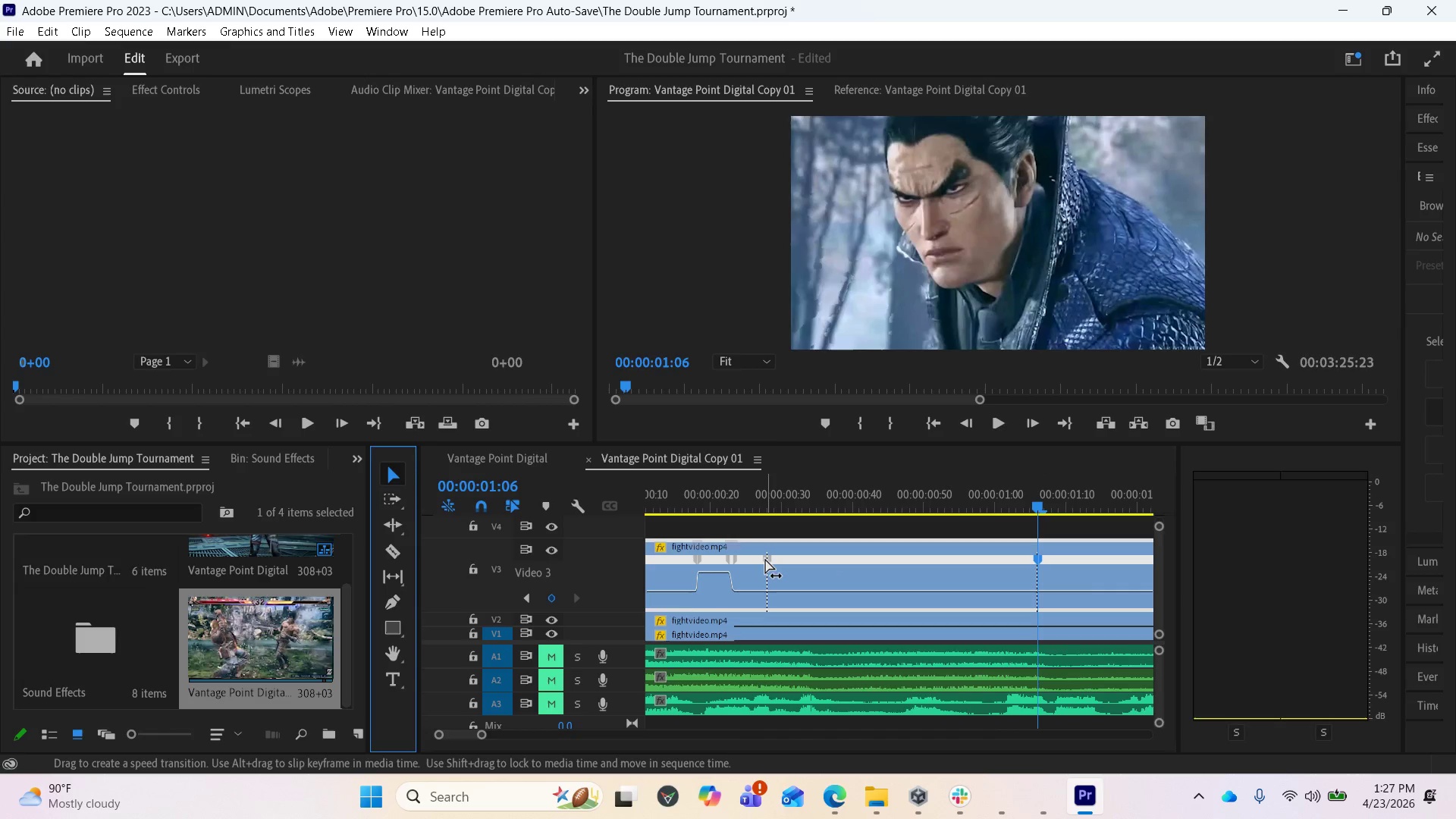 
left_click_drag(start_coordinate=[766, 557], to_coordinate=[821, 559])
 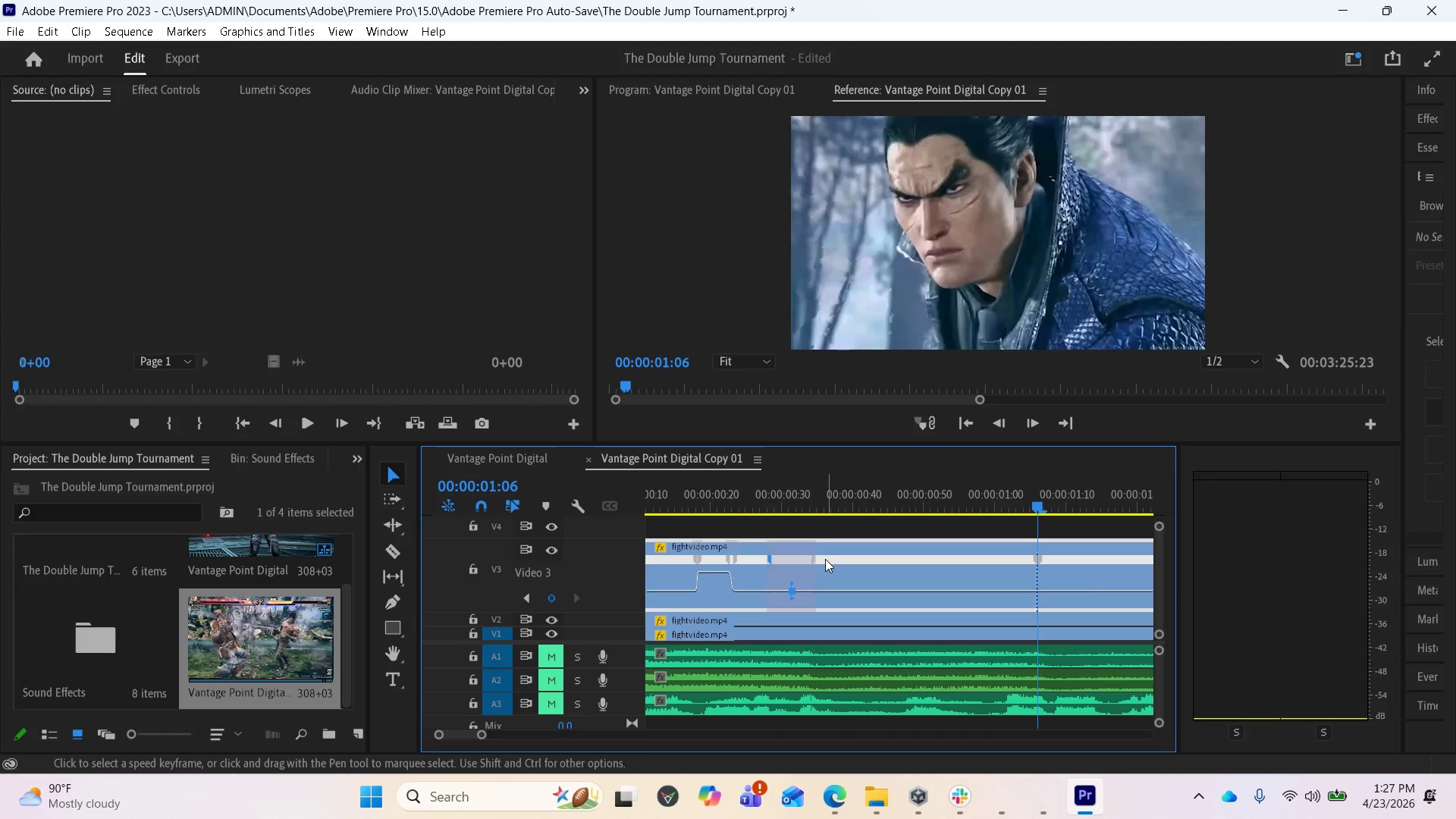 
key(Control+Z)
 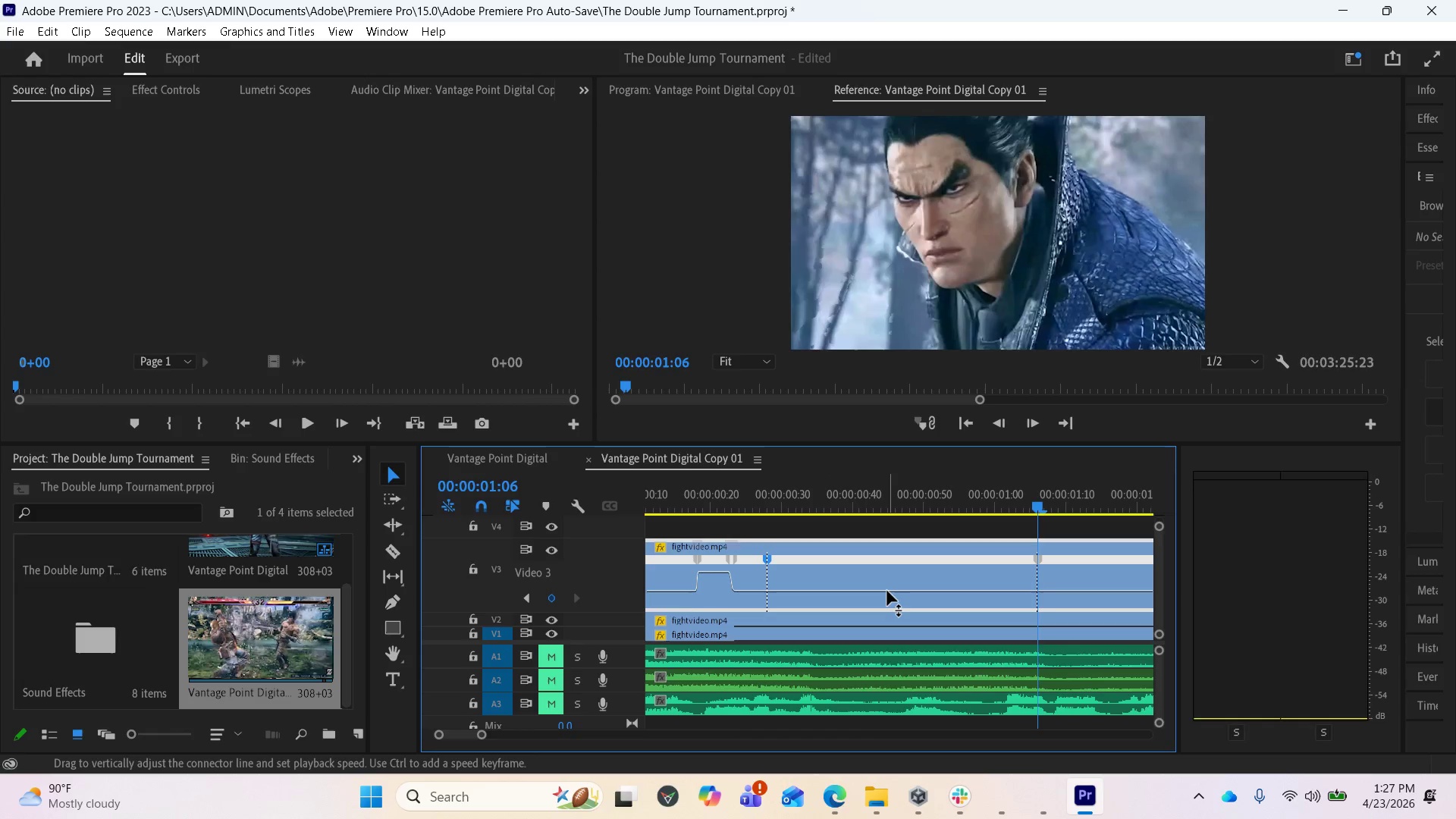 
left_click_drag(start_coordinate=[887, 591], to_coordinate=[680, 161])
 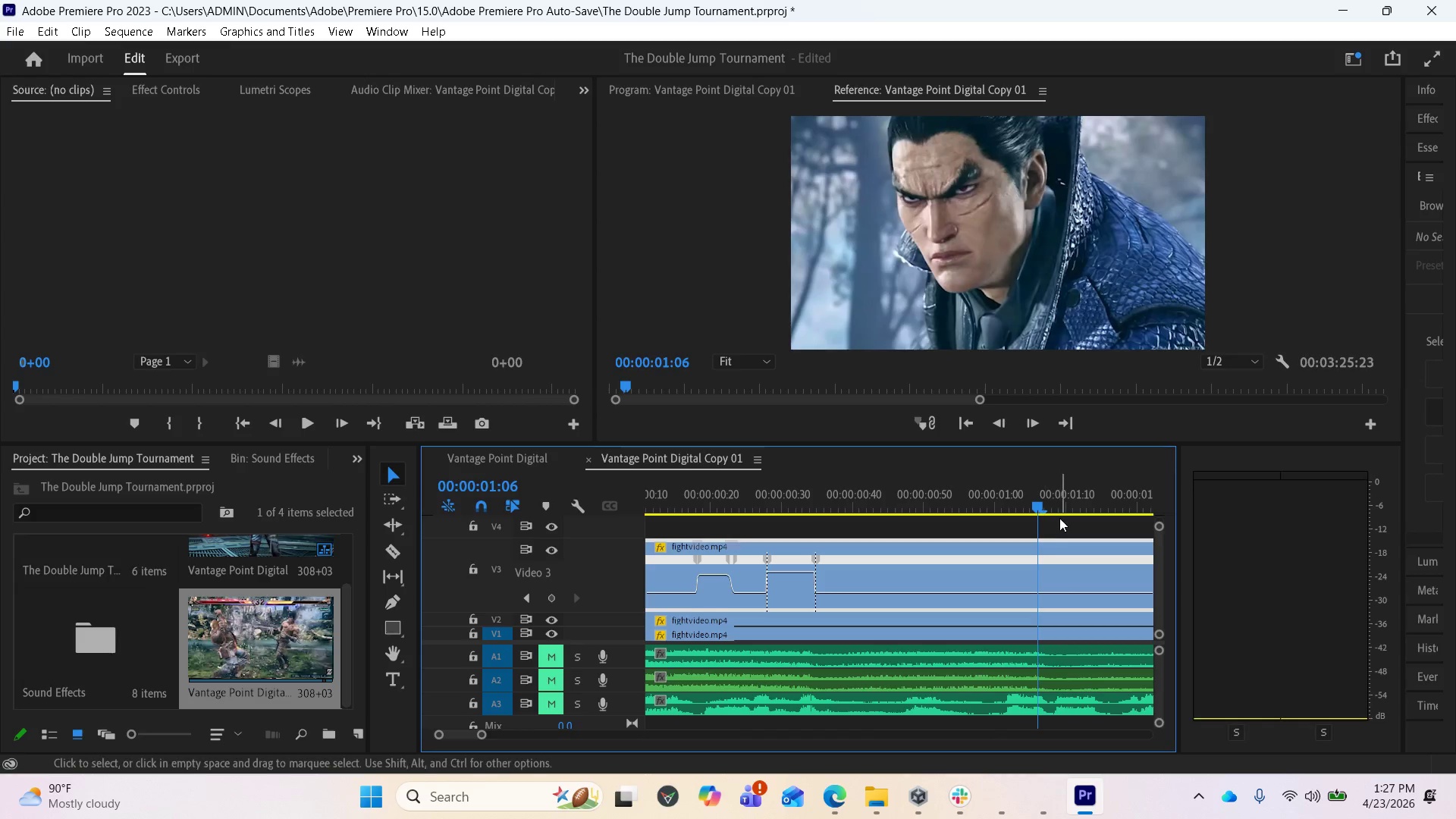 
left_click_drag(start_coordinate=[1033, 501], to_coordinate=[794, 485])
 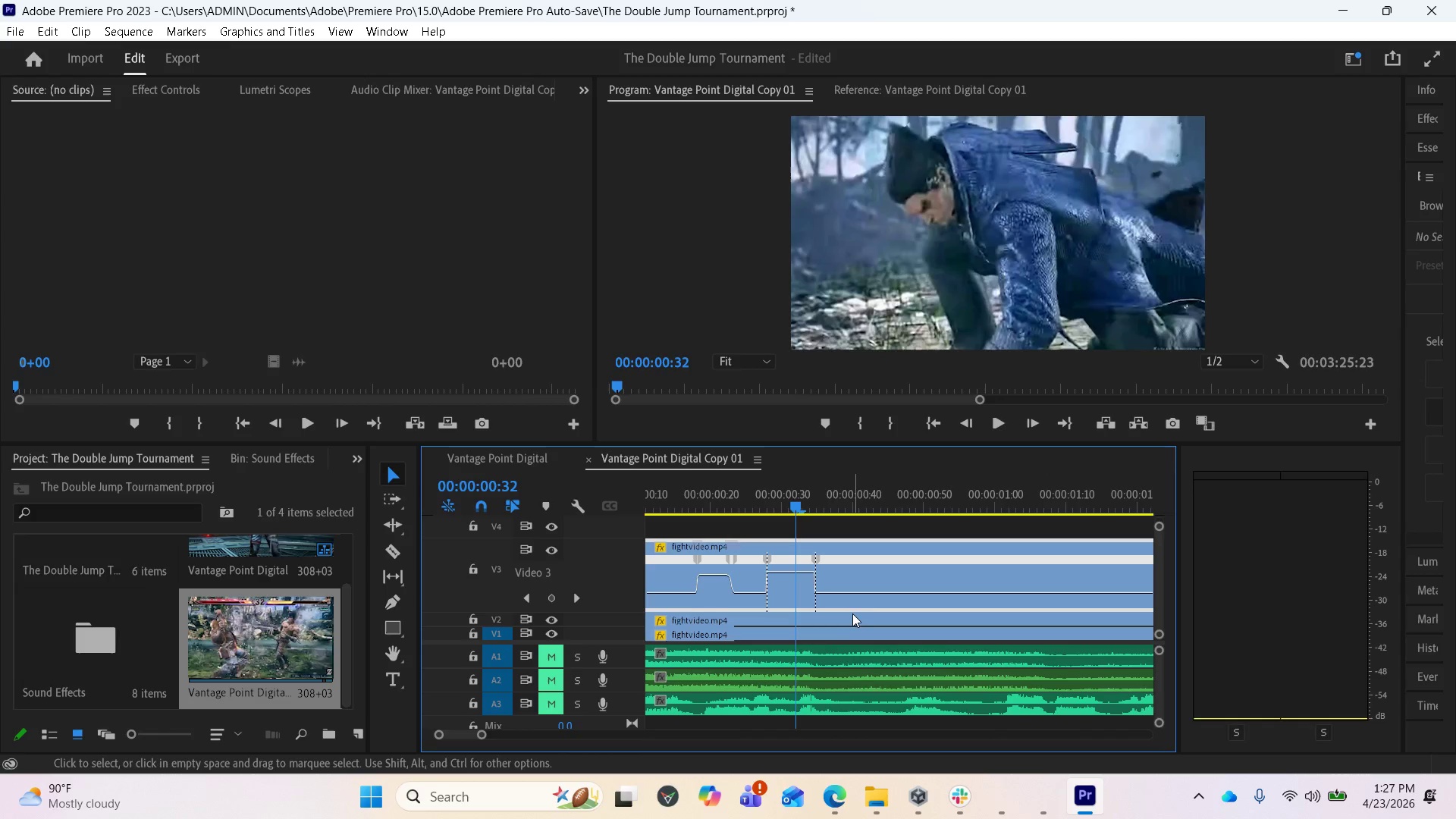 
key(Control+Z)
 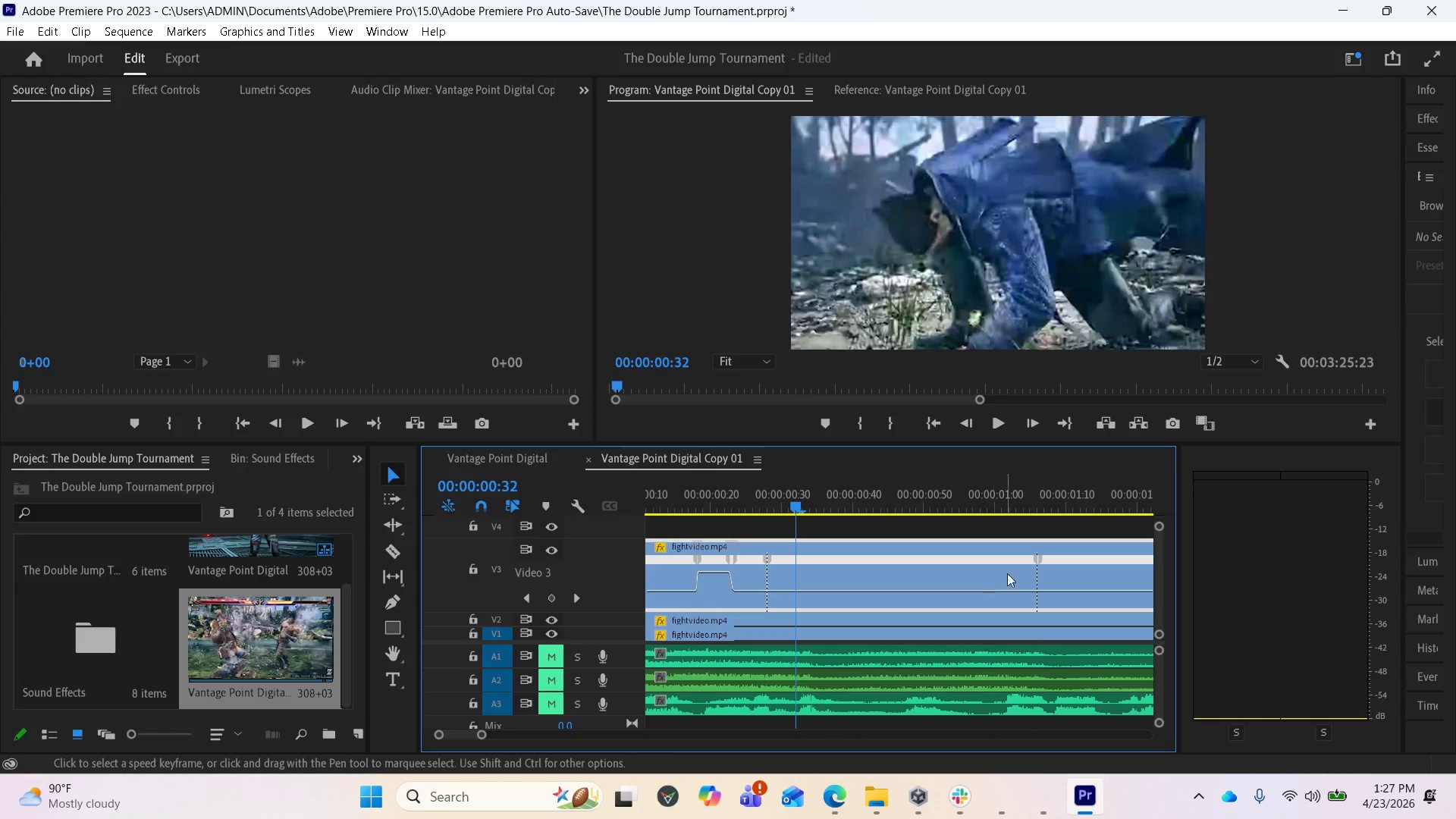 
key(Control+Z)
 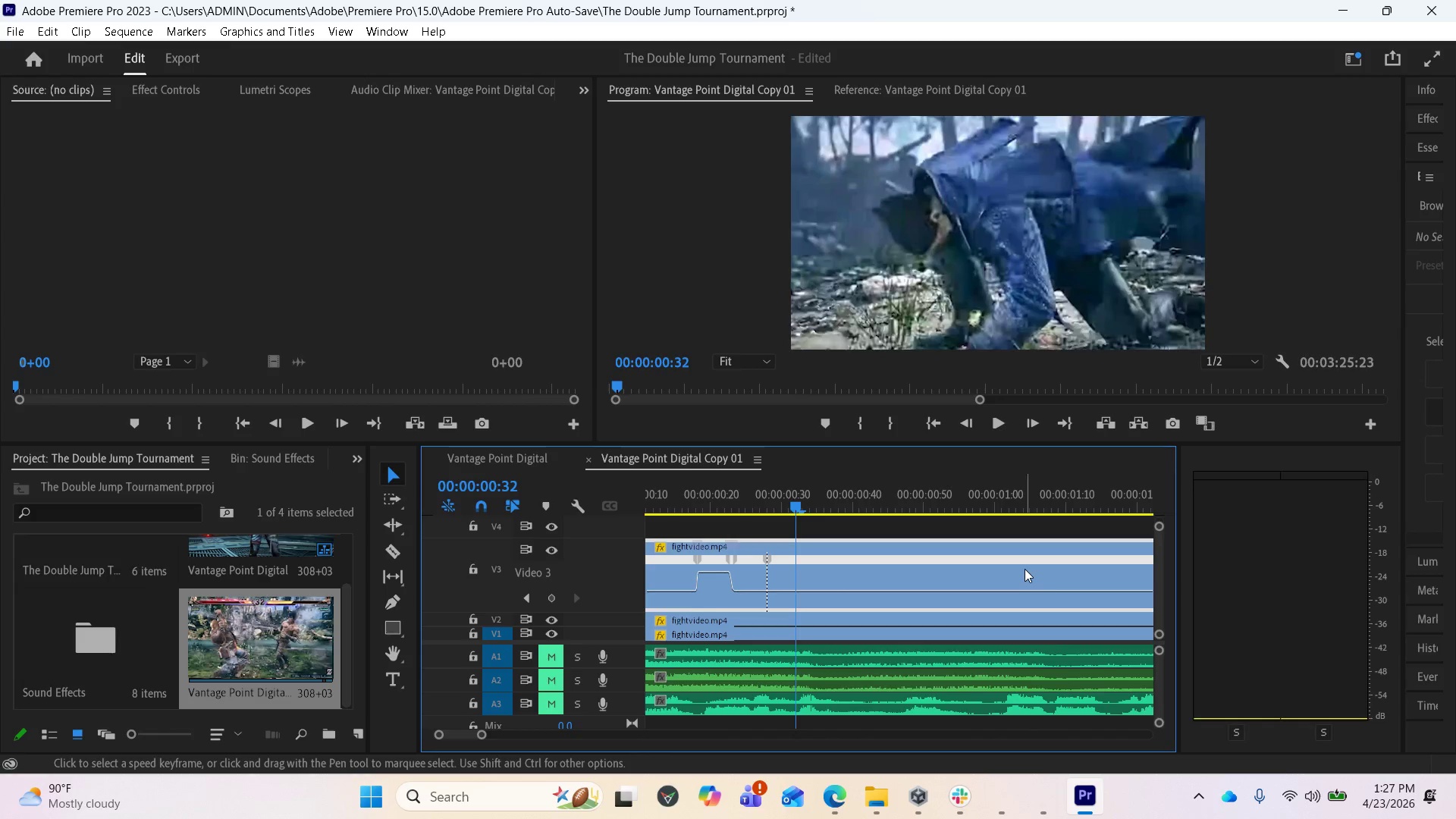 
scroll: coordinate [1025, 569], scroll_direction: down, amount: 2.0
 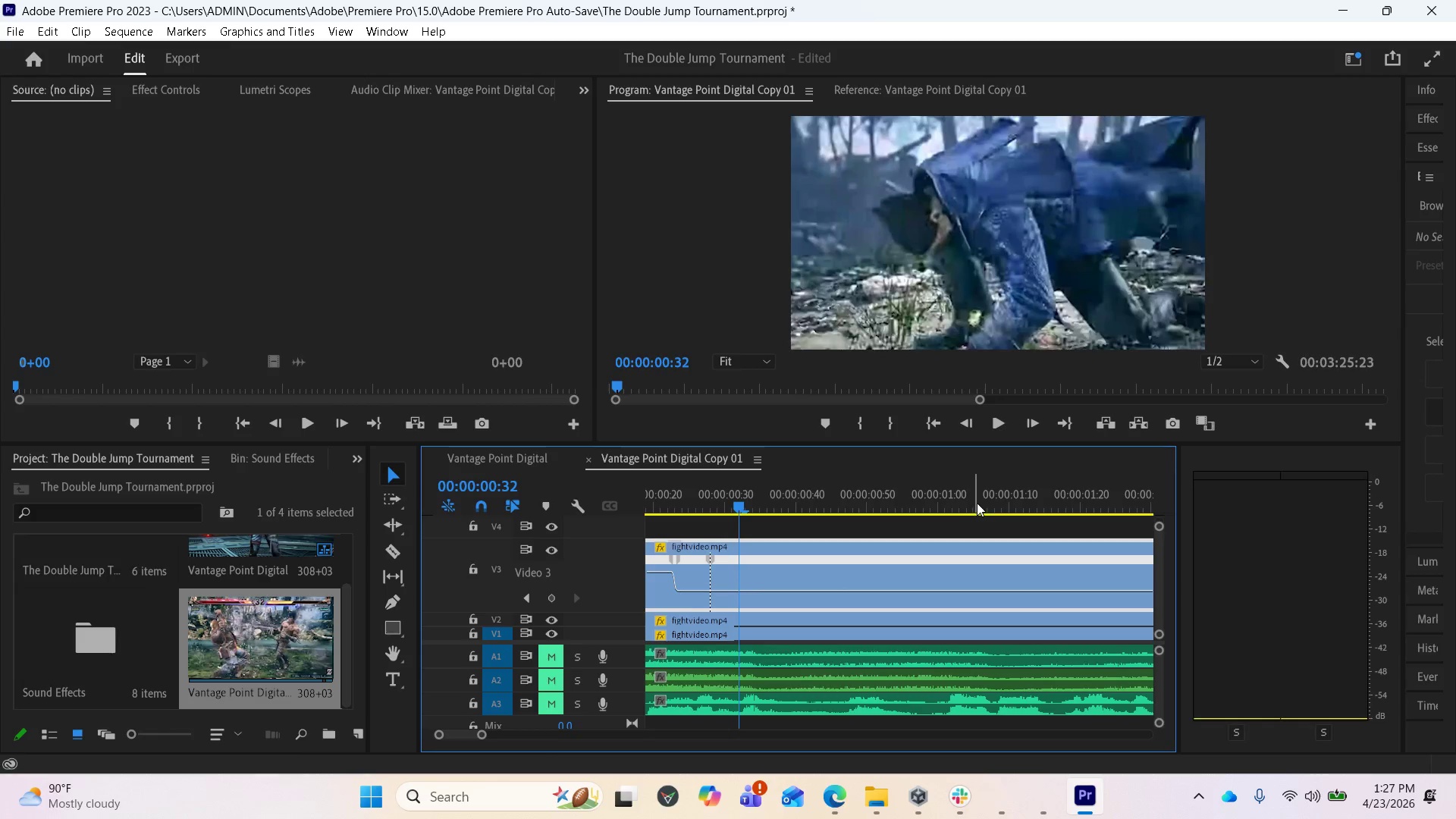 
left_click([977, 501])
 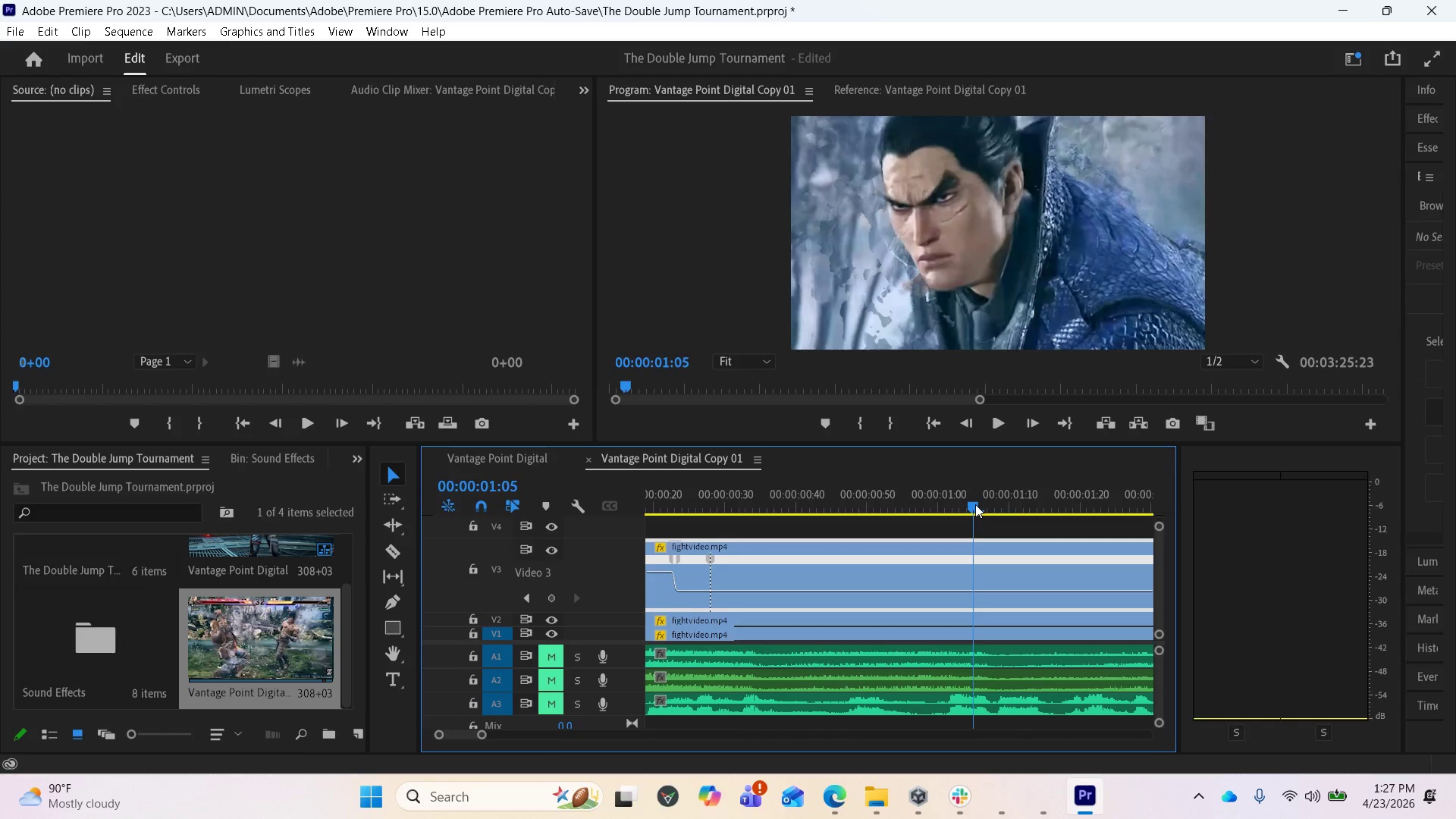 
left_click_drag(start_coordinate=[975, 504], to_coordinate=[1102, 503])
 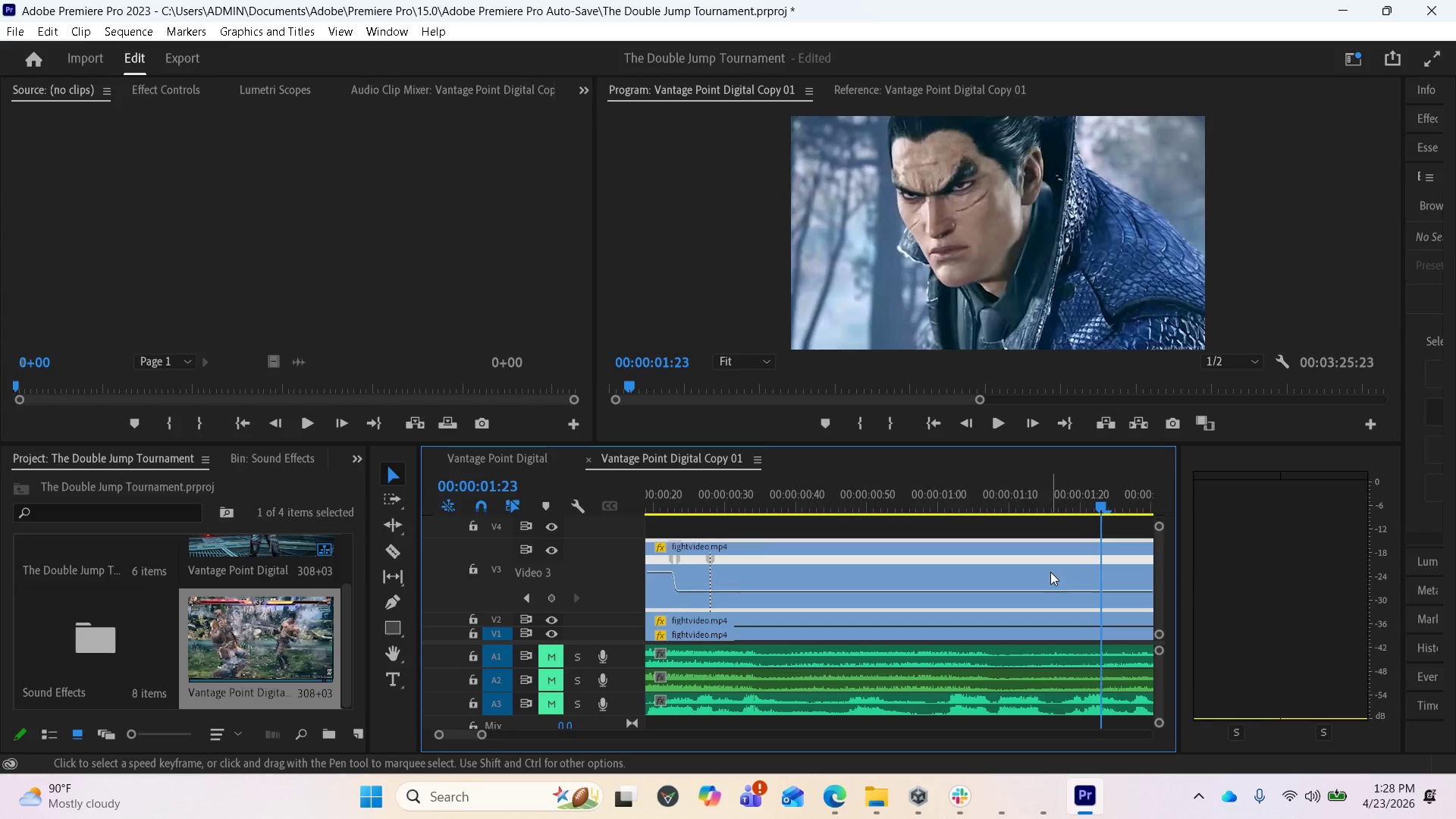 
scroll: coordinate [1050, 573], scroll_direction: down, amount: 5.0
 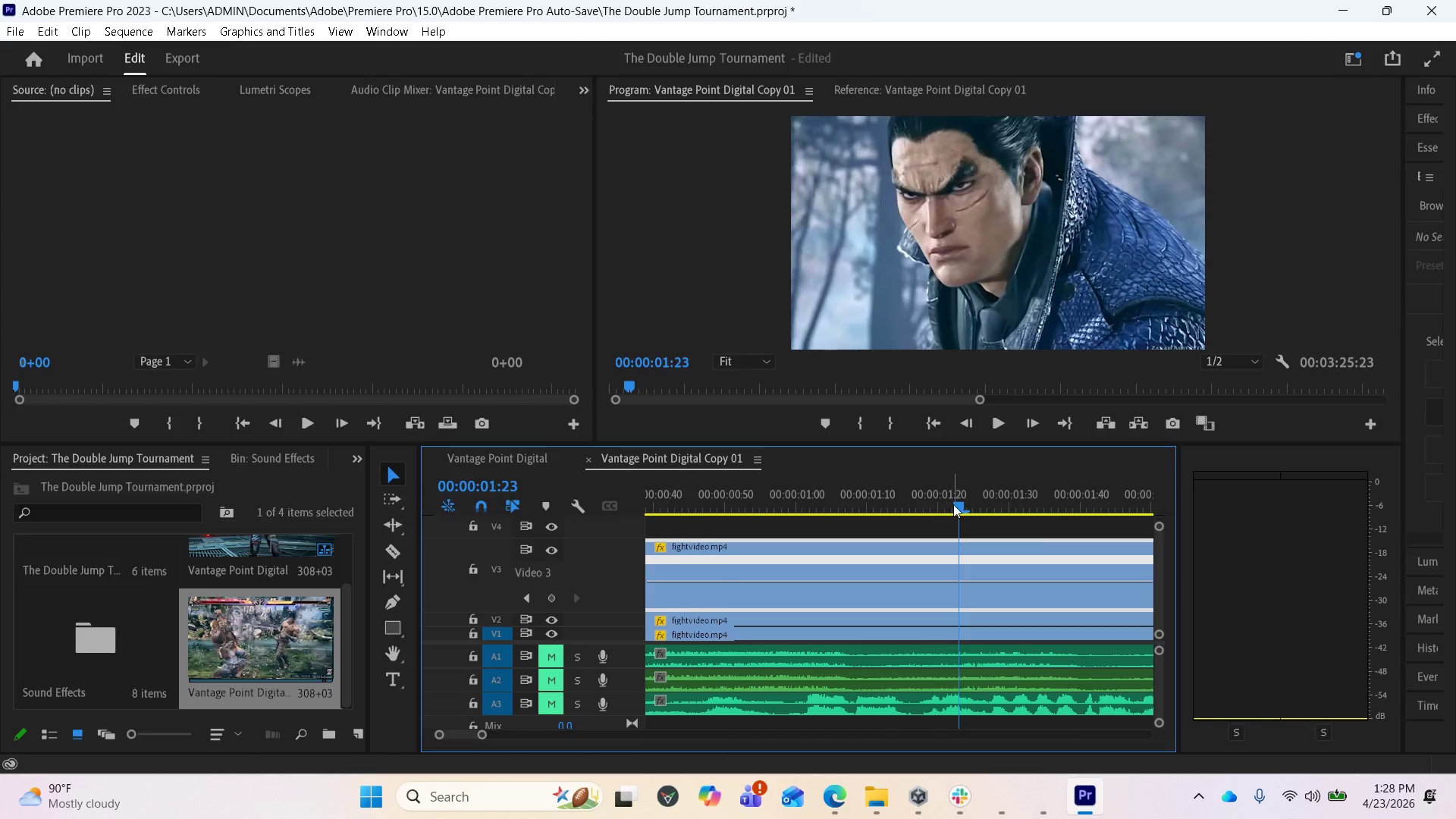 
left_click_drag(start_coordinate=[958, 504], to_coordinate=[1088, 503])
 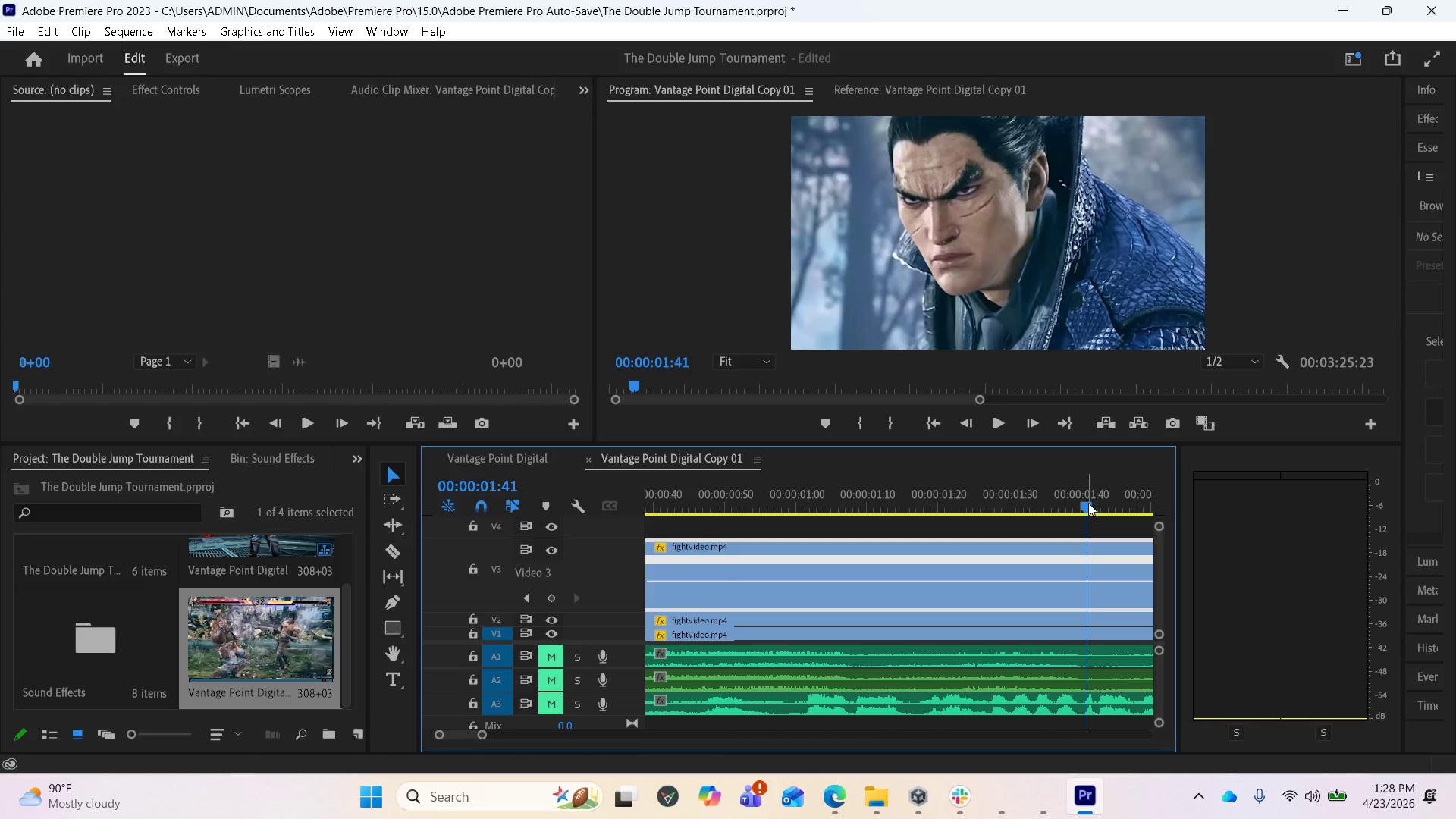 
left_click_drag(start_coordinate=[1088, 503], to_coordinate=[1134, 497])
 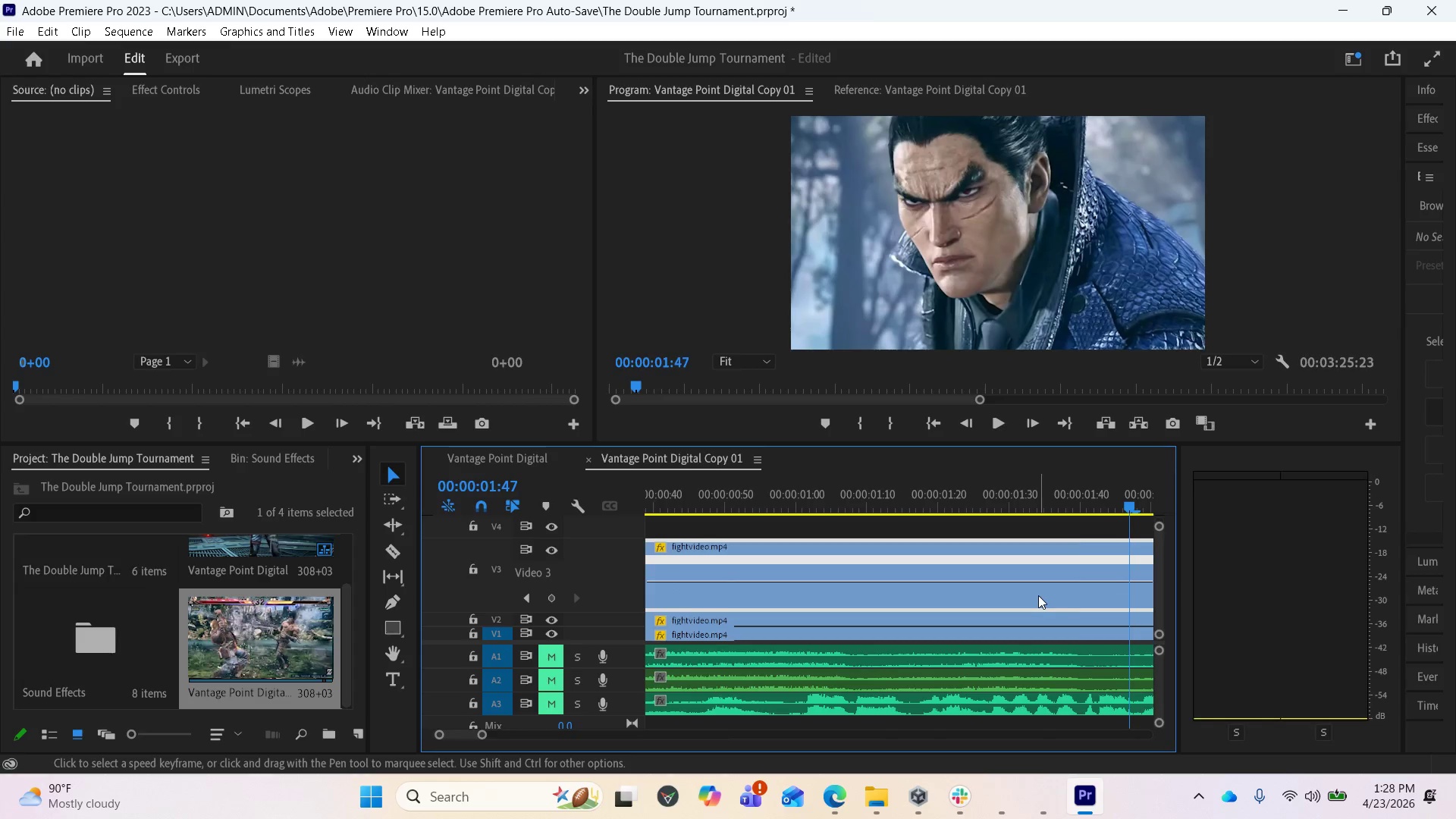 
scroll: coordinate [1021, 602], scroll_direction: down, amount: 12.0
 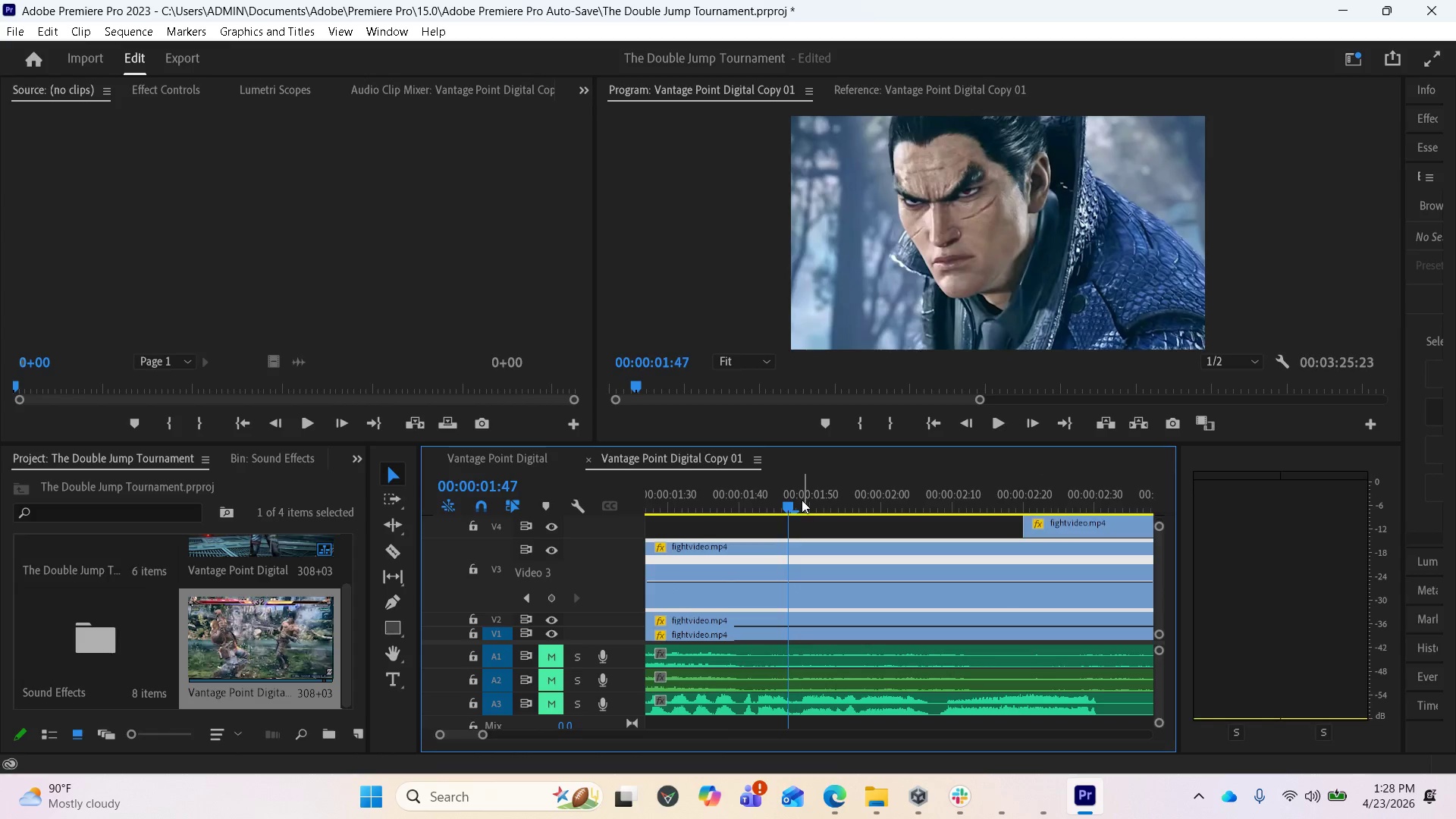 
left_click_drag(start_coordinate=[792, 500], to_coordinate=[800, 498])
 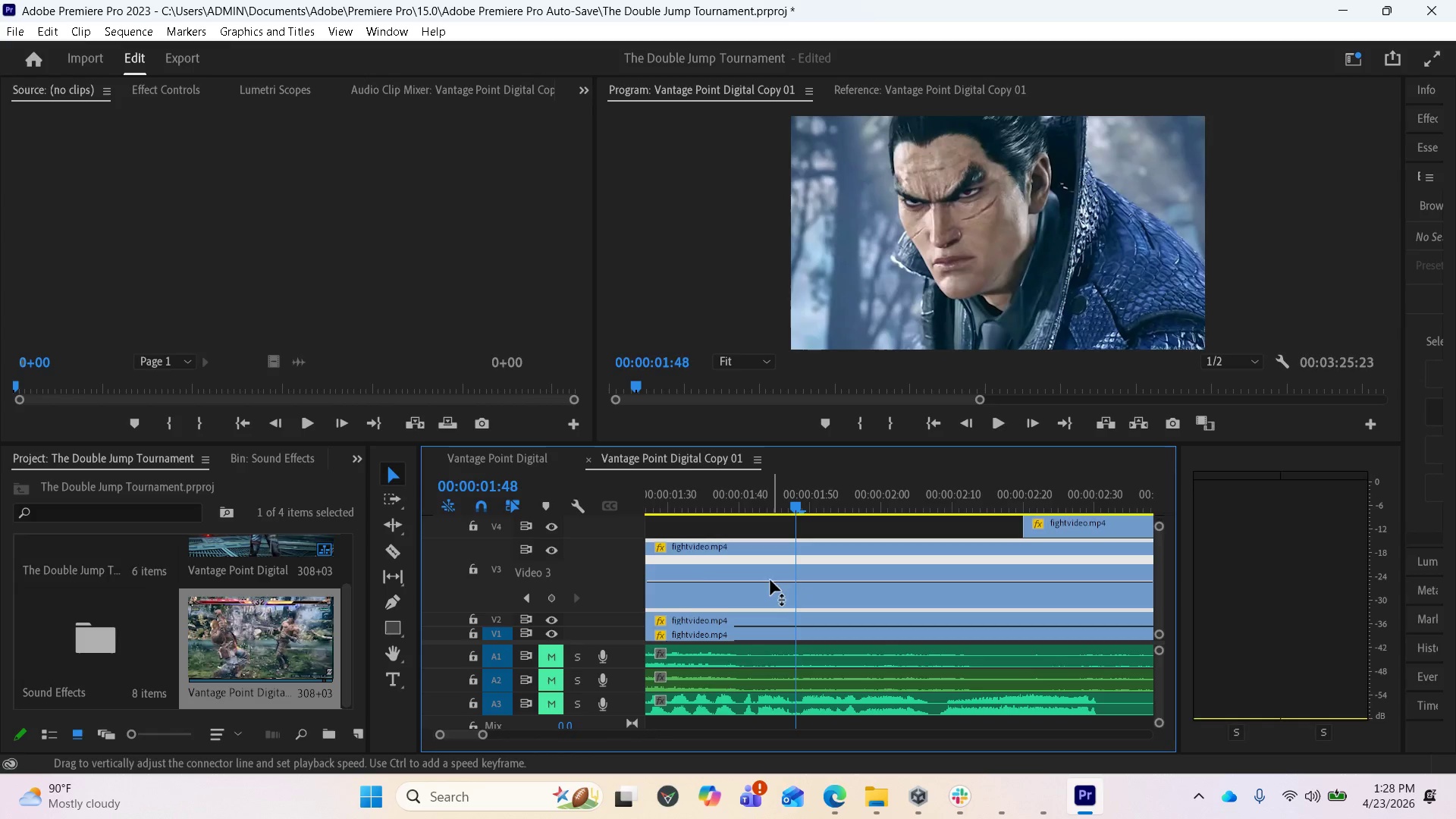 
left_click([395, 606])
 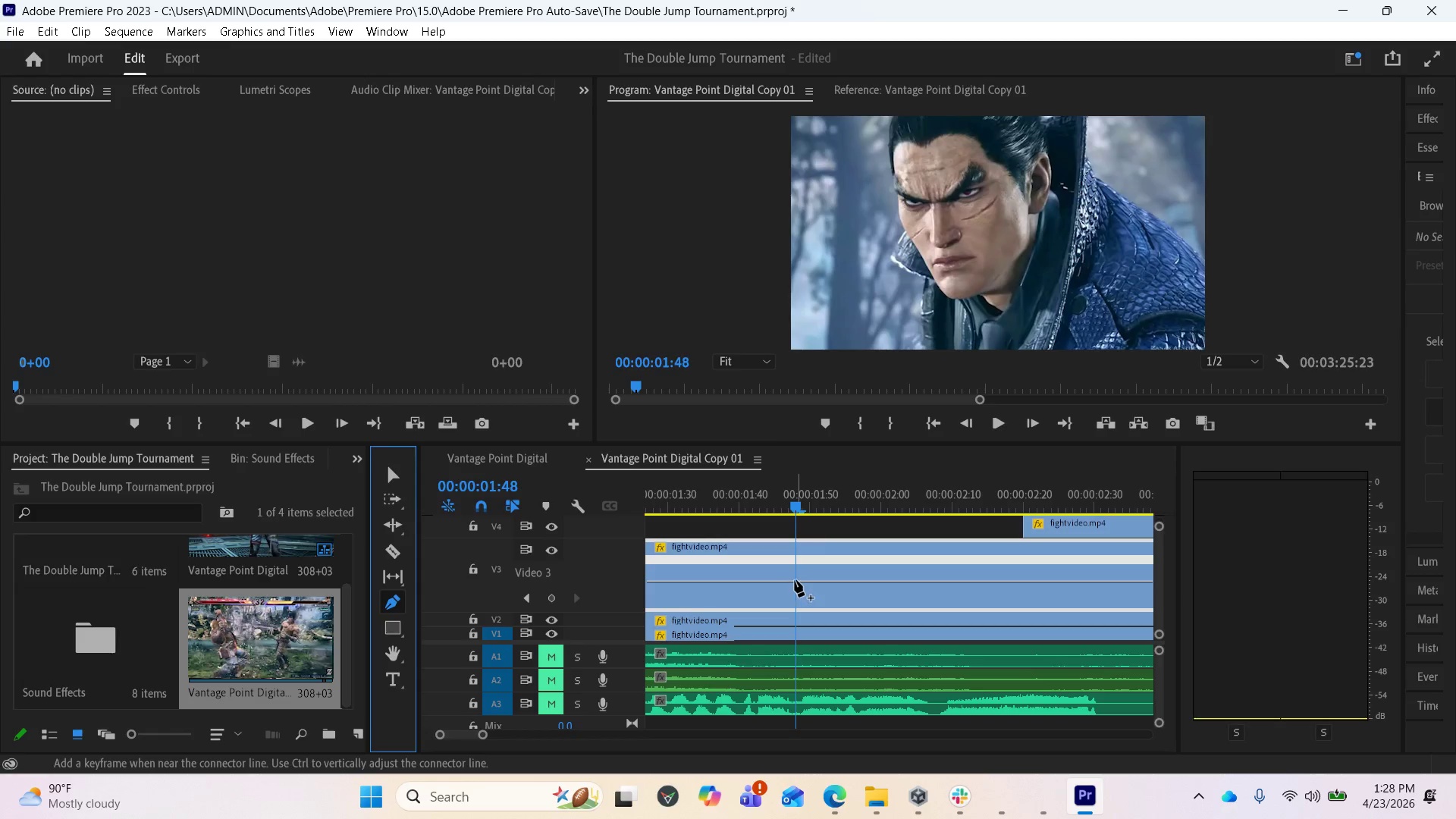 
left_click([795, 578])
 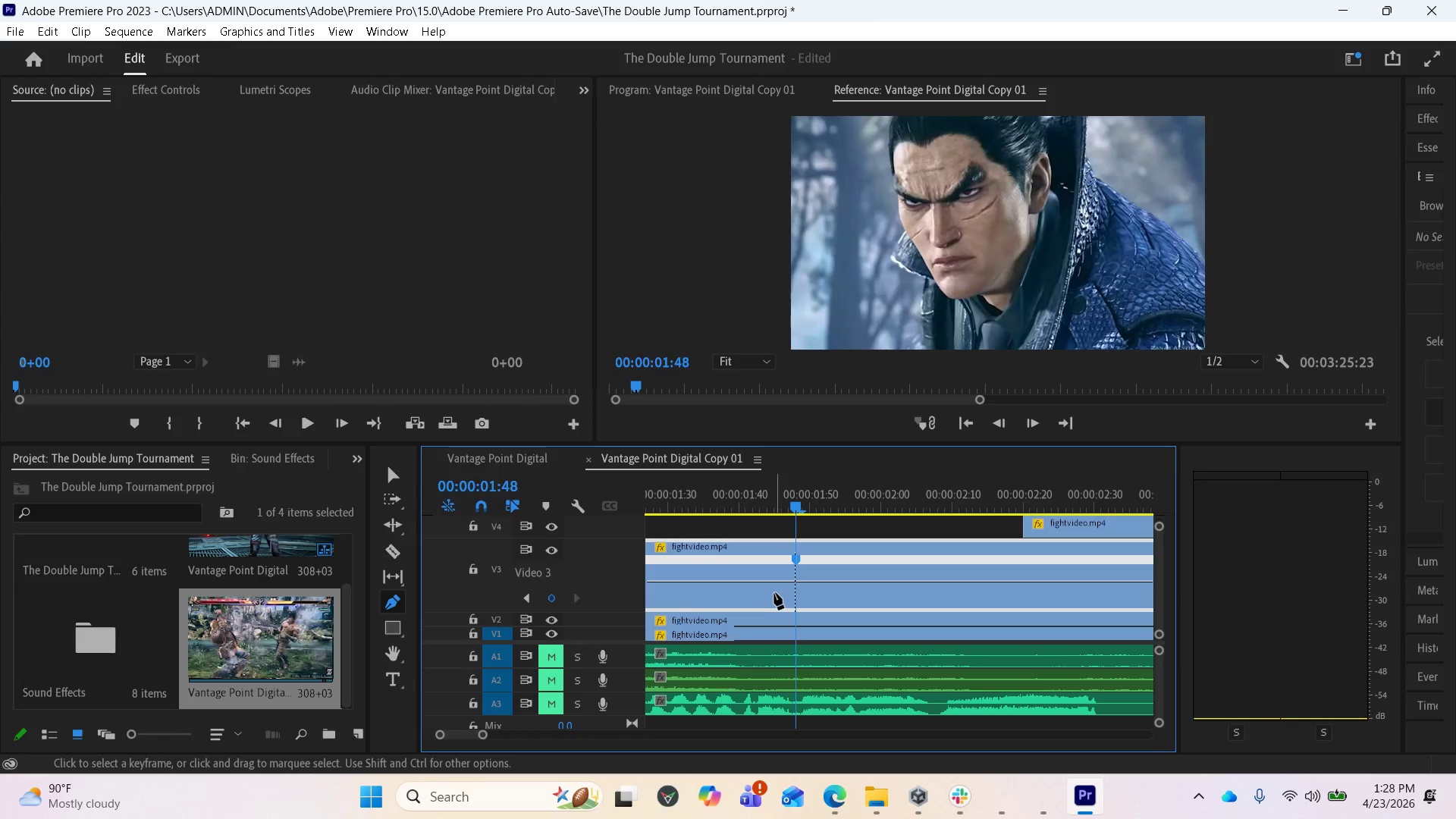 
scroll: coordinate [773, 592], scroll_direction: up, amount: 22.0
 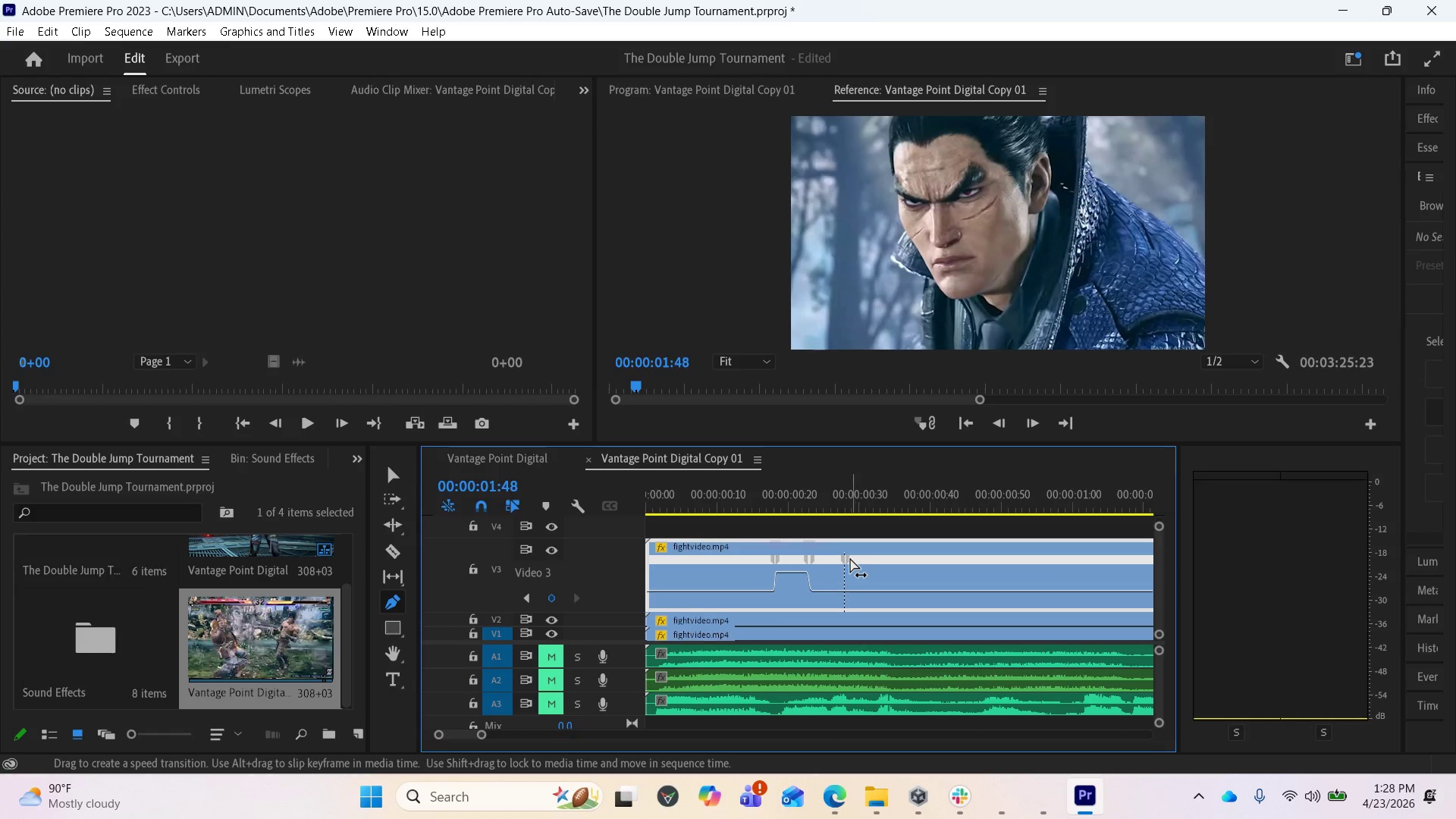 
left_click_drag(start_coordinate=[846, 558], to_coordinate=[916, 564])
 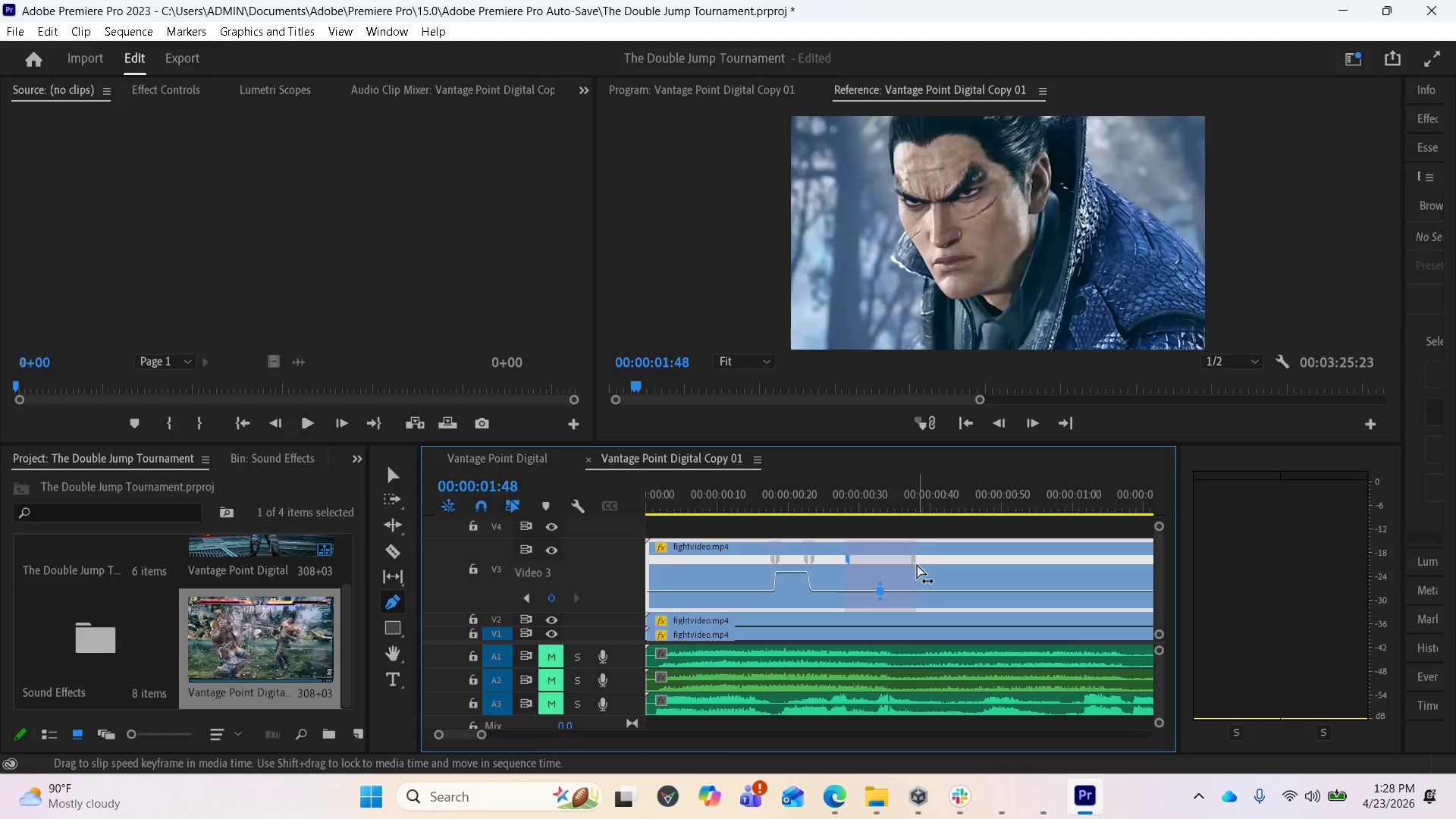 
key(Control+Z)
 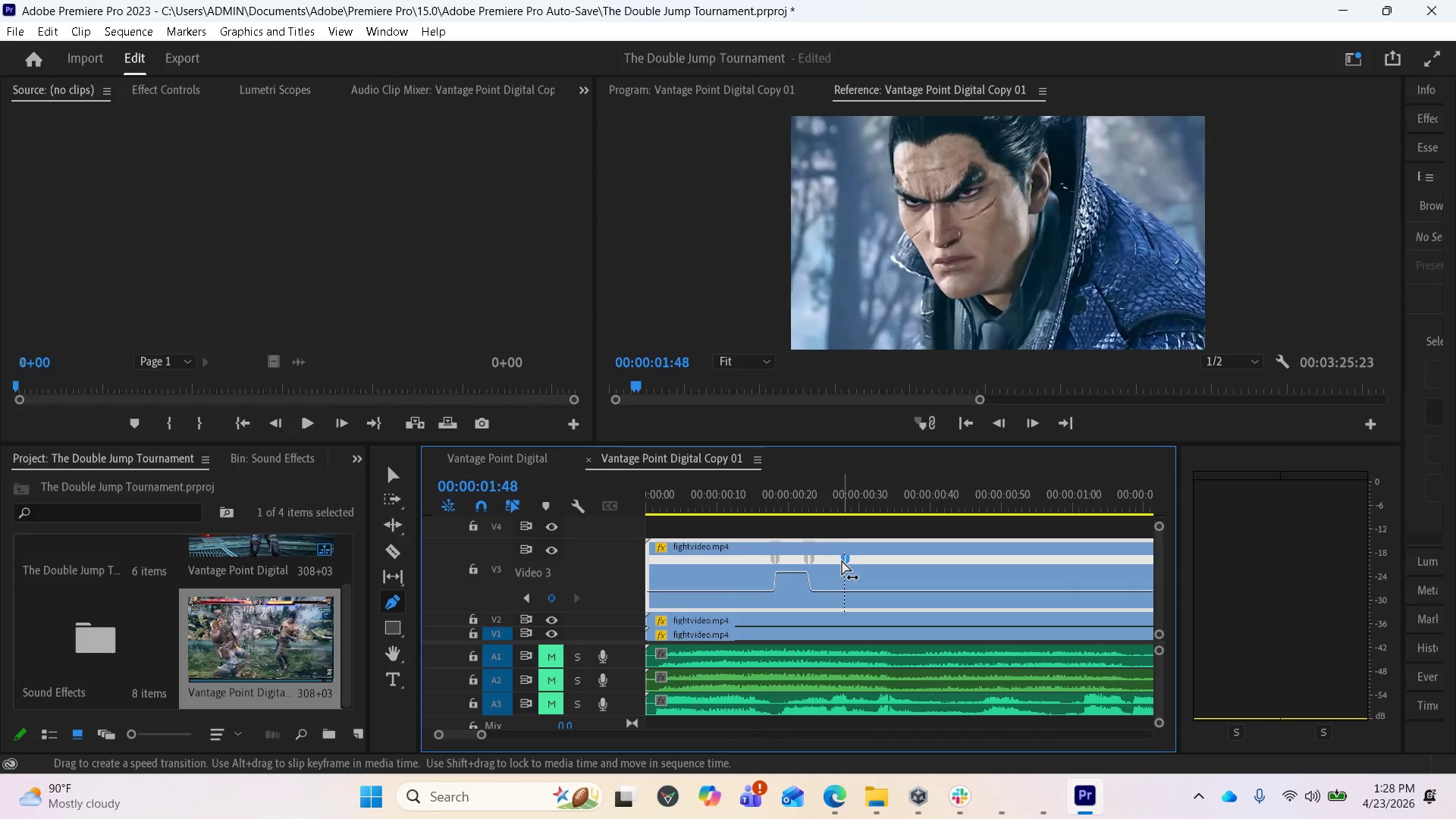 
left_click_drag(start_coordinate=[842, 560], to_coordinate=[924, 572])
 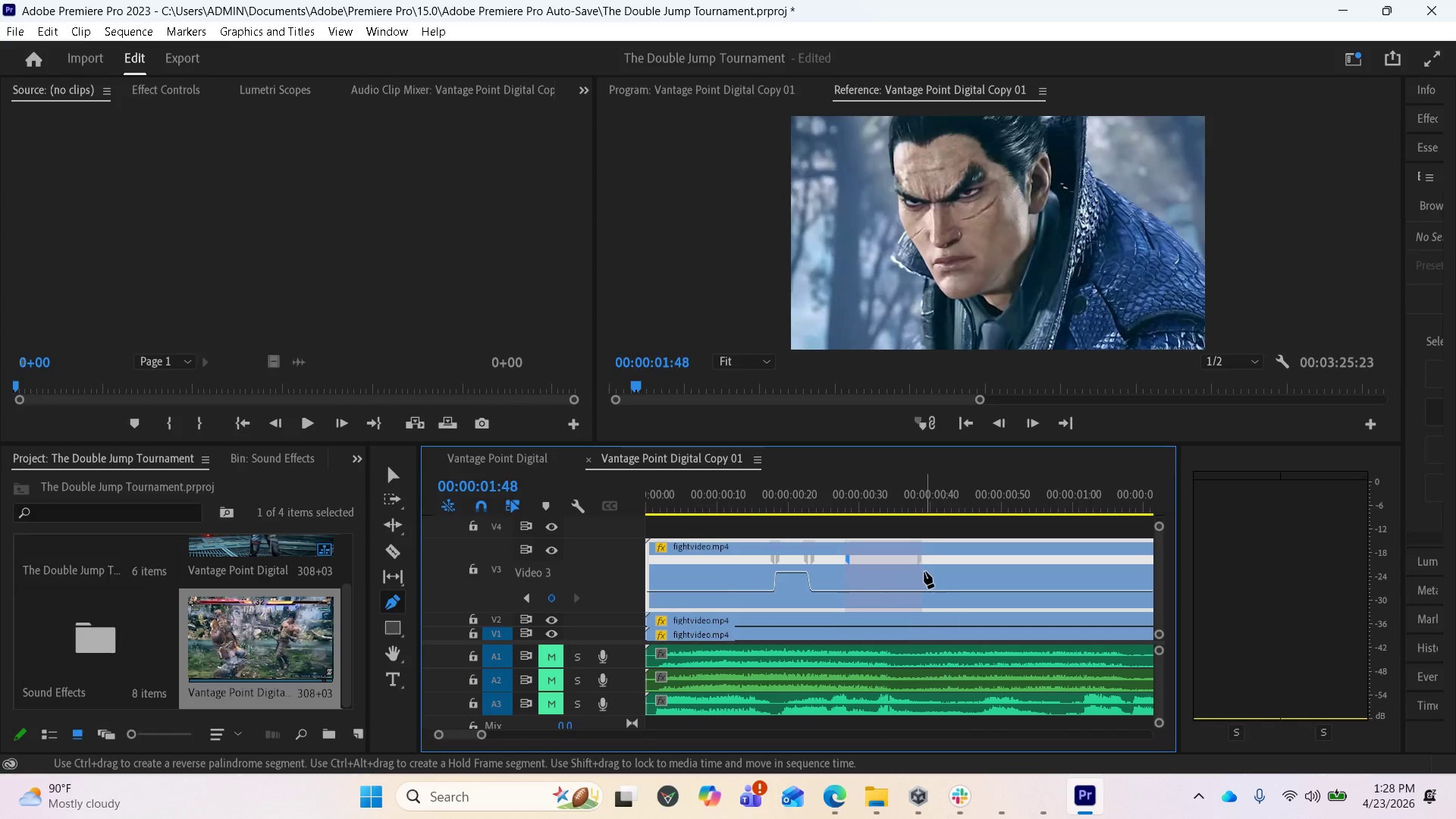 
key(Control+Z)
 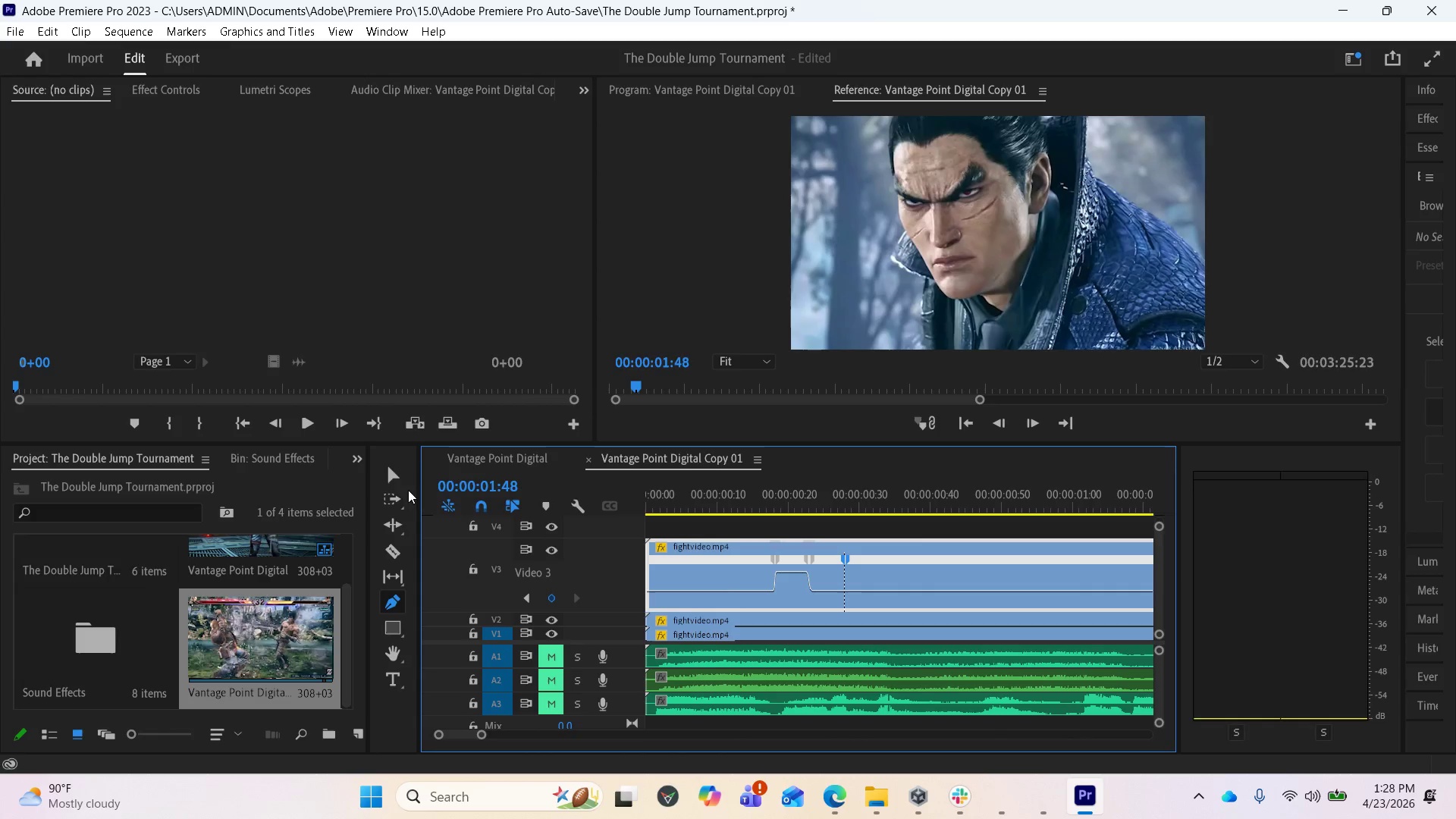 
left_click([396, 478])
 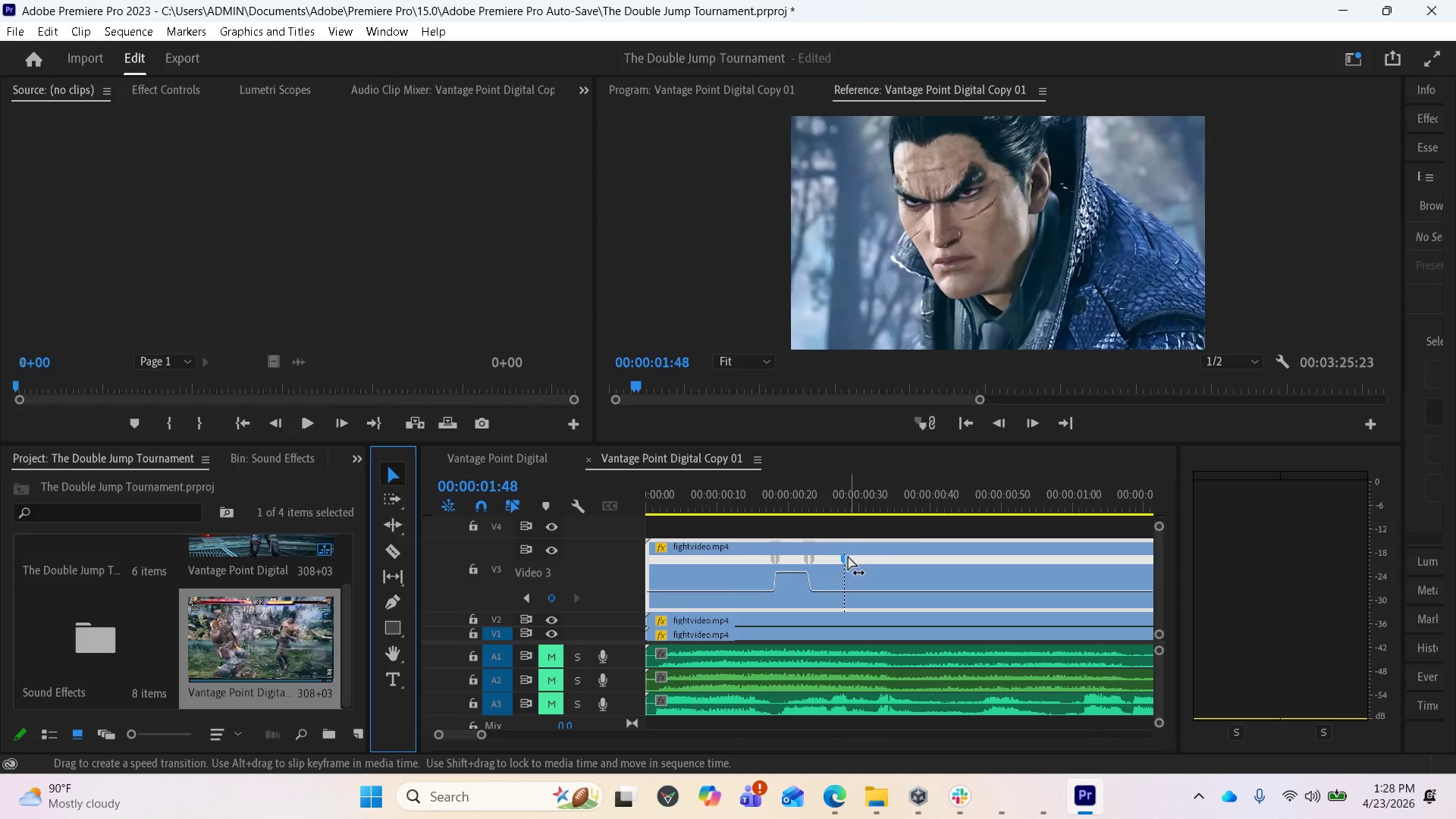 
left_click_drag(start_coordinate=[848, 556], to_coordinate=[908, 560])
 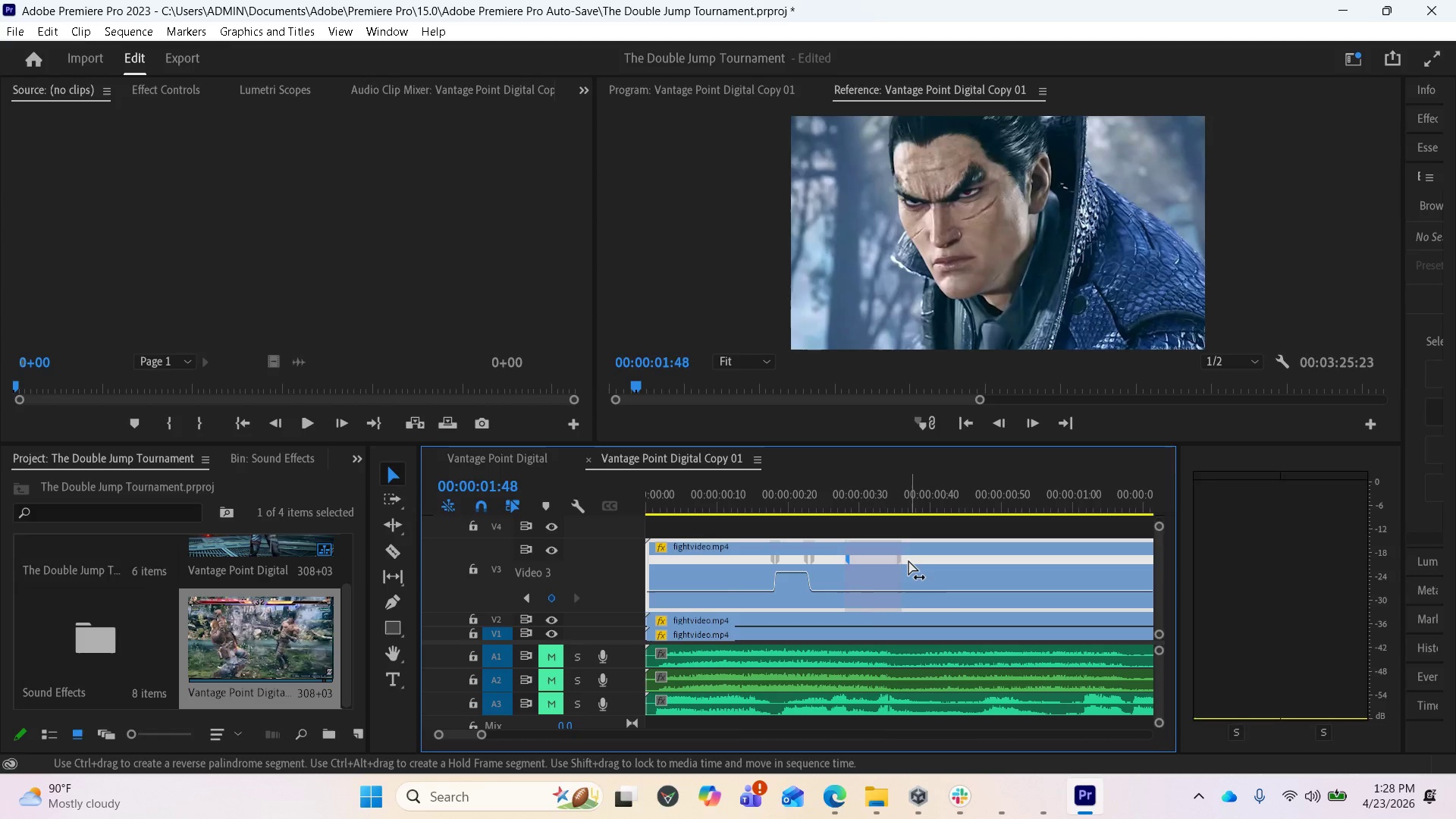 
key(Control+Z)
 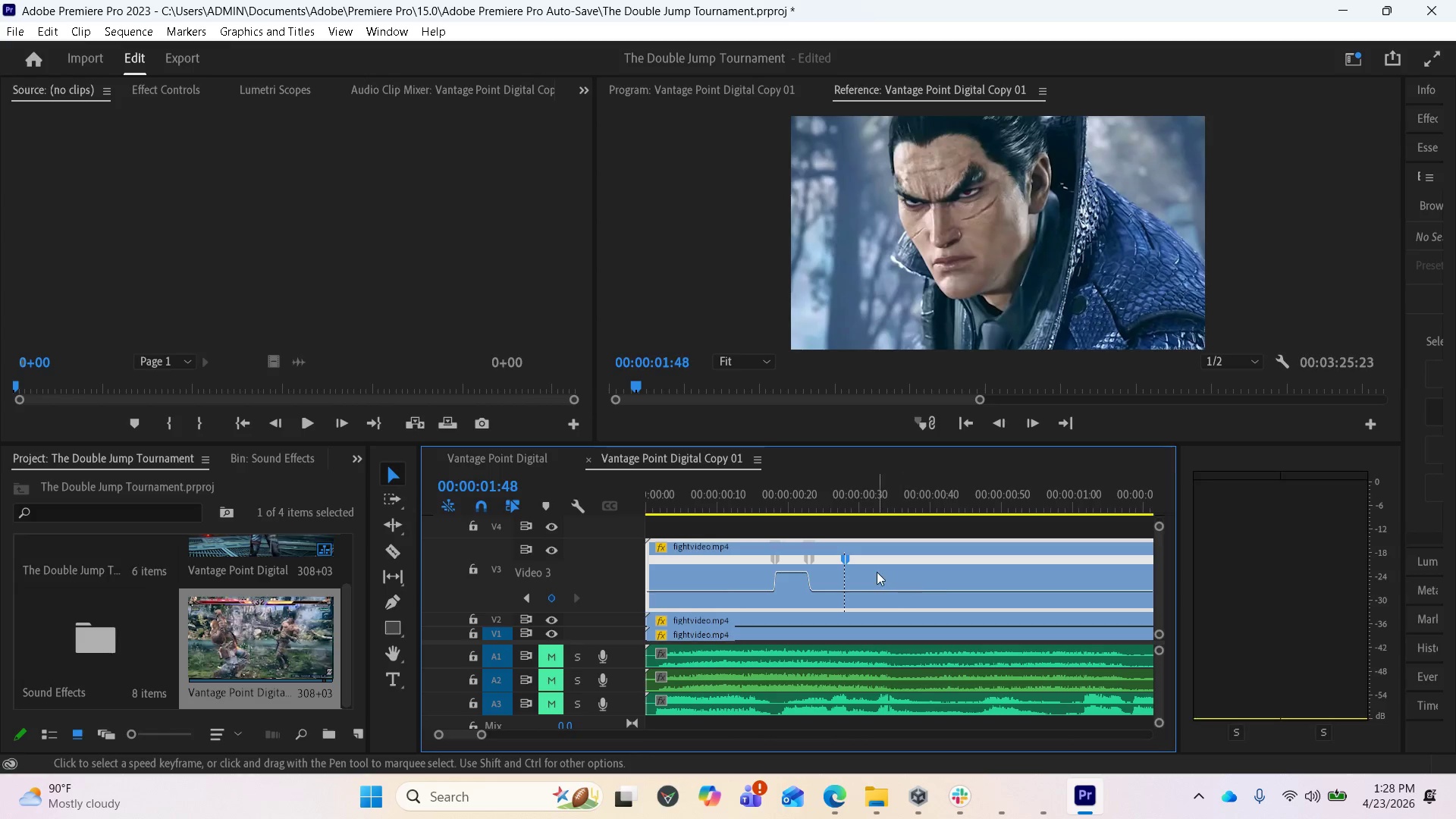 
left_click_drag(start_coordinate=[875, 573], to_coordinate=[845, 553])
 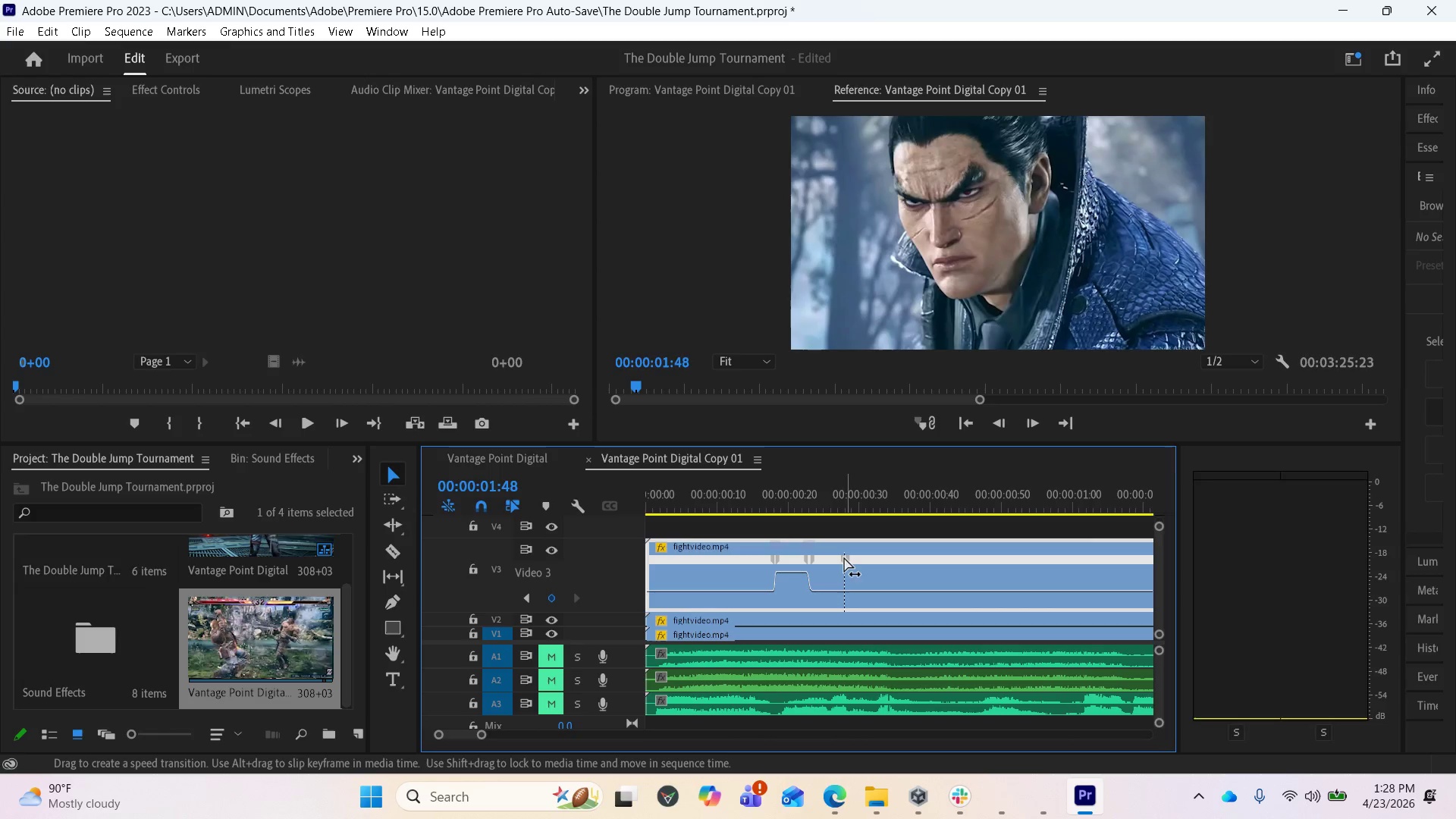 
left_click_drag(start_coordinate=[843, 556], to_coordinate=[915, 558])
 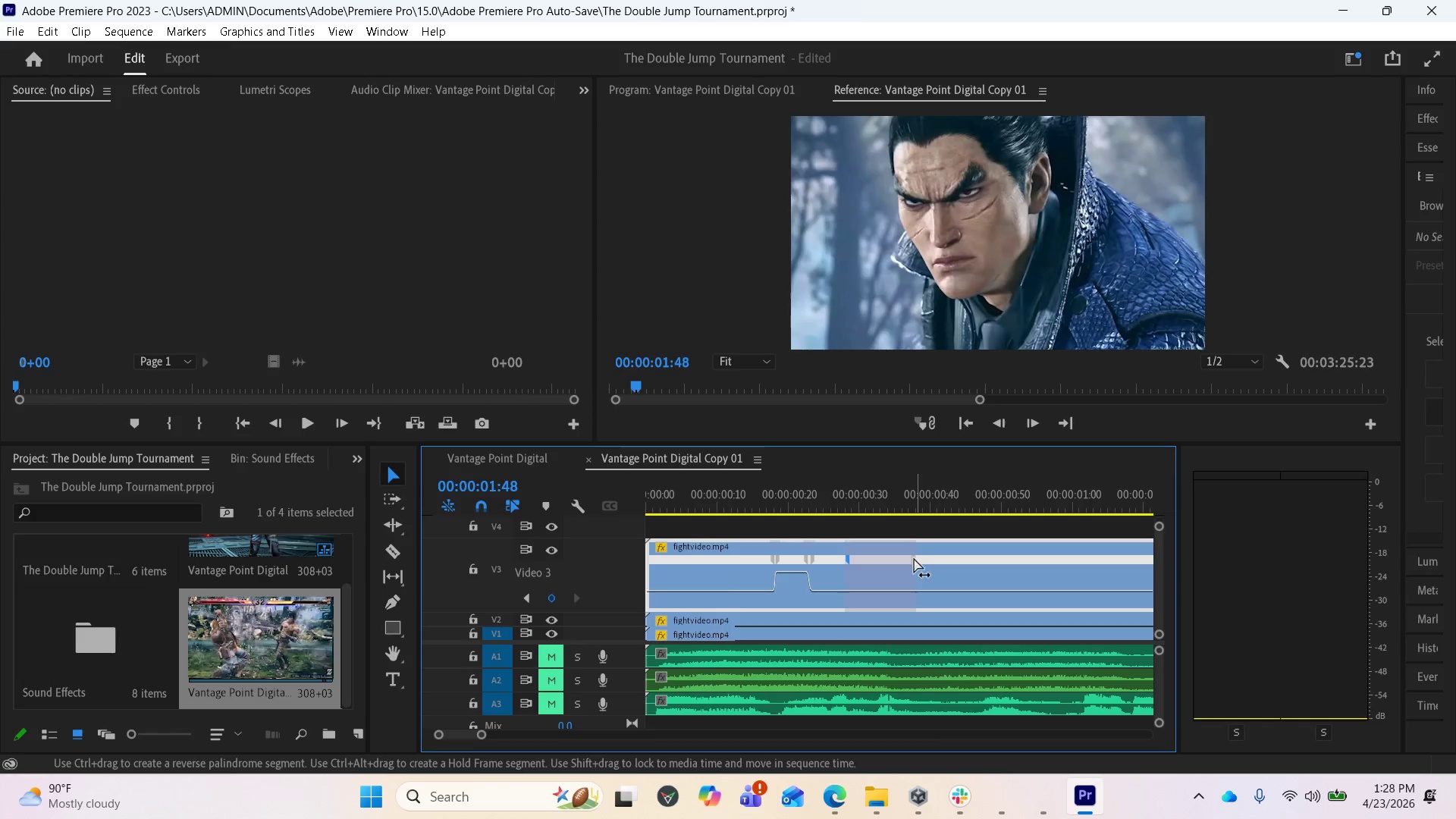 
key(Control+Z)
 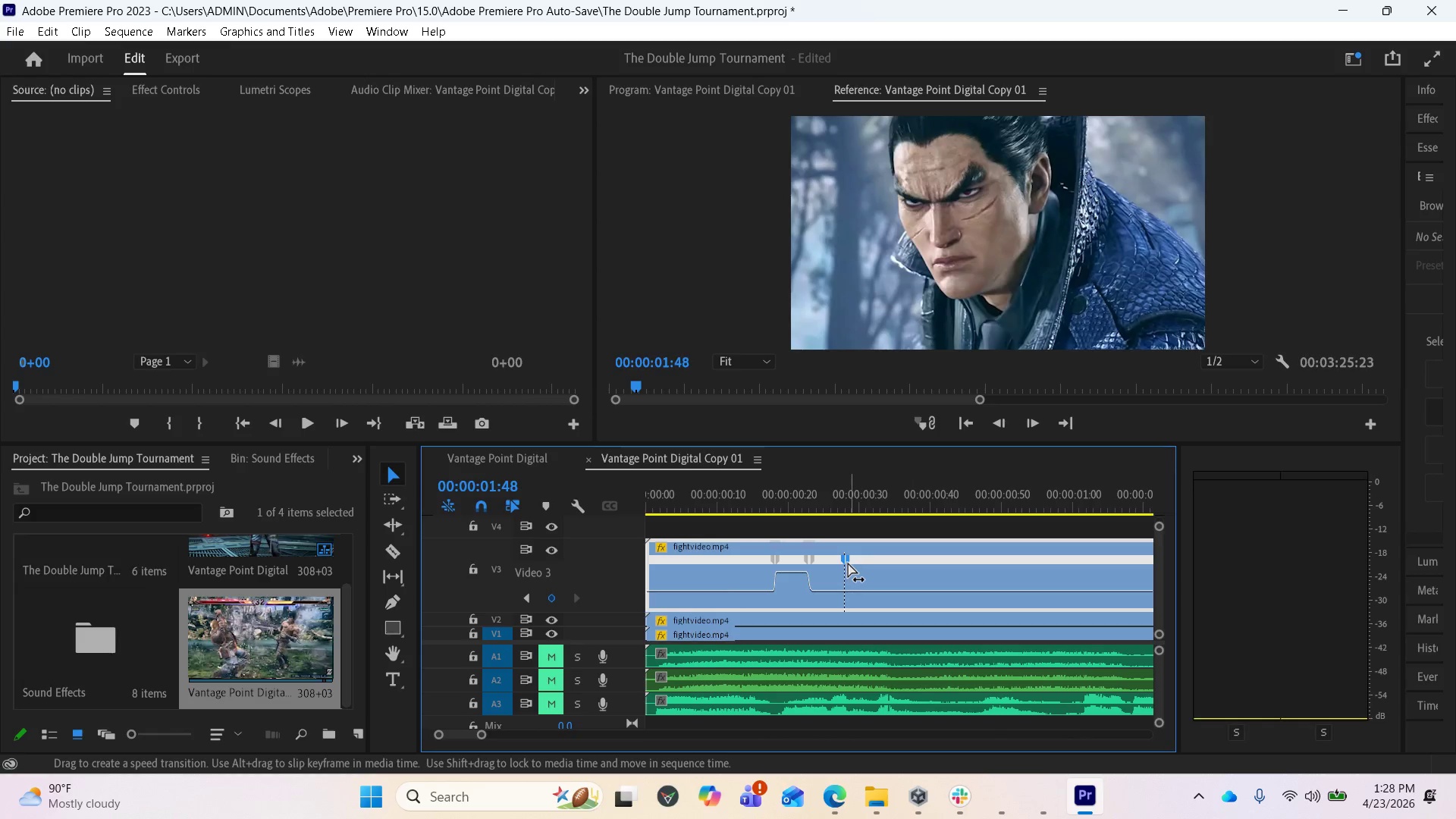 
left_click([848, 563])
 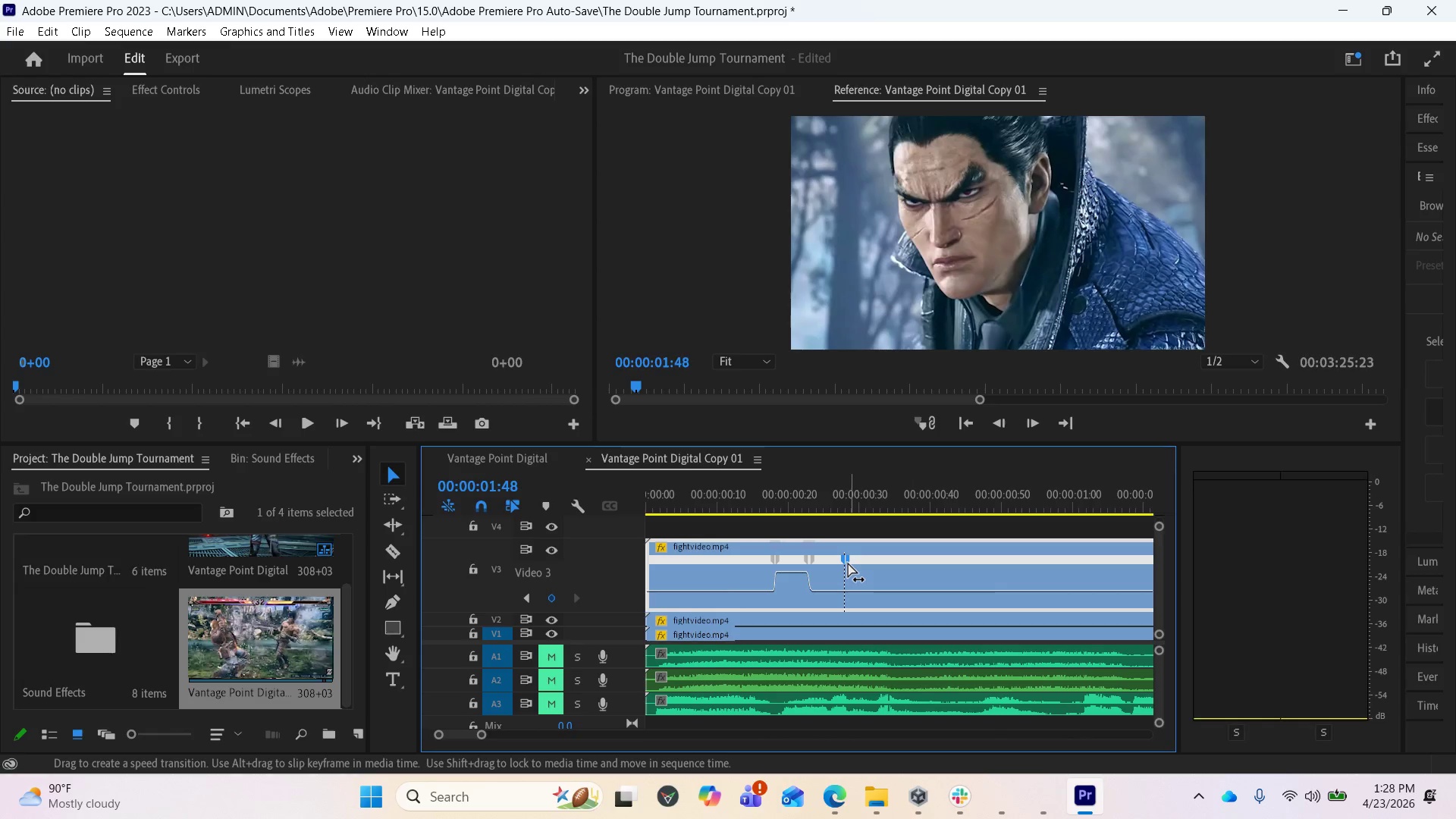 
right_click([848, 563])
 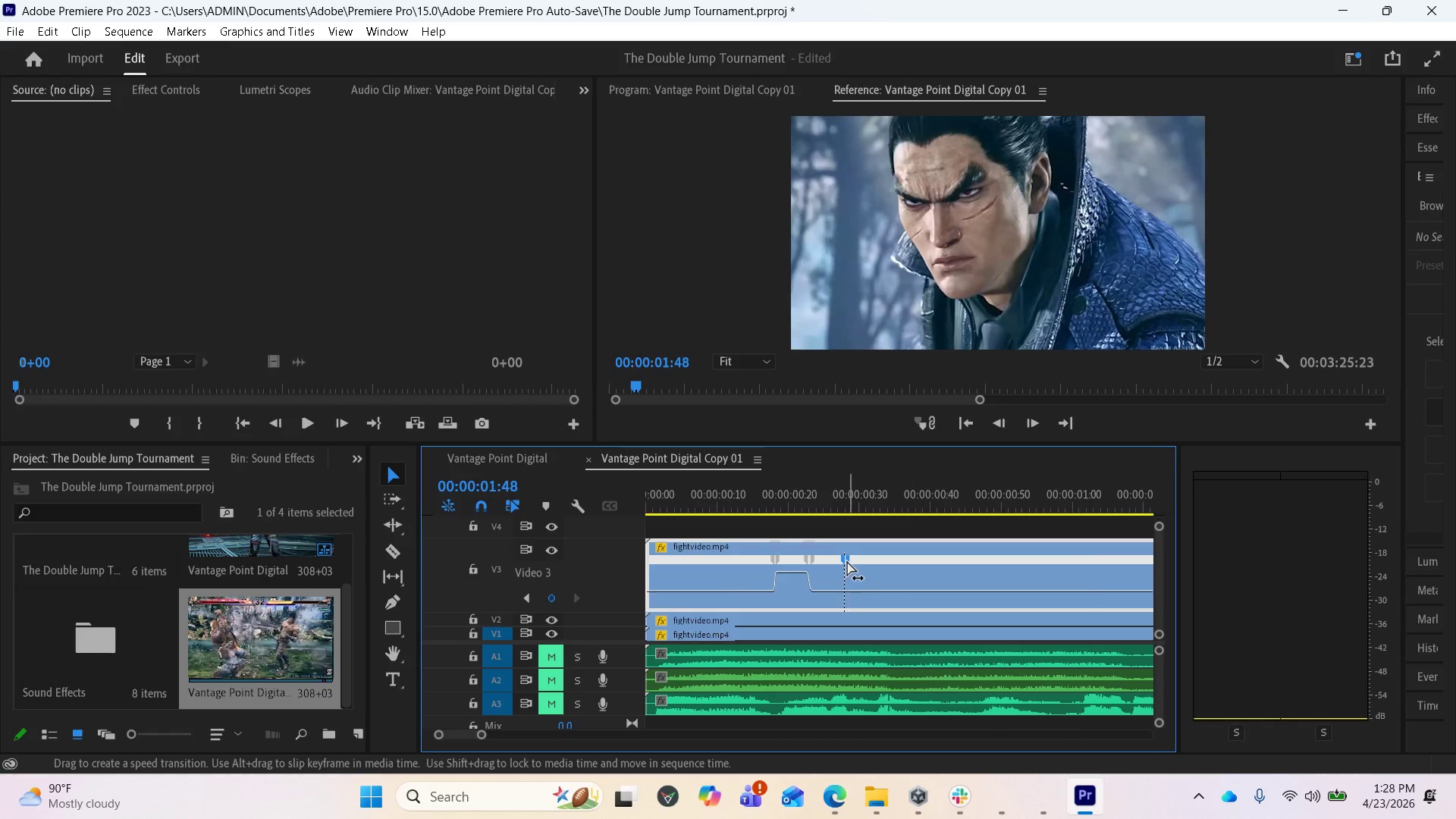 
right_click([846, 555])
 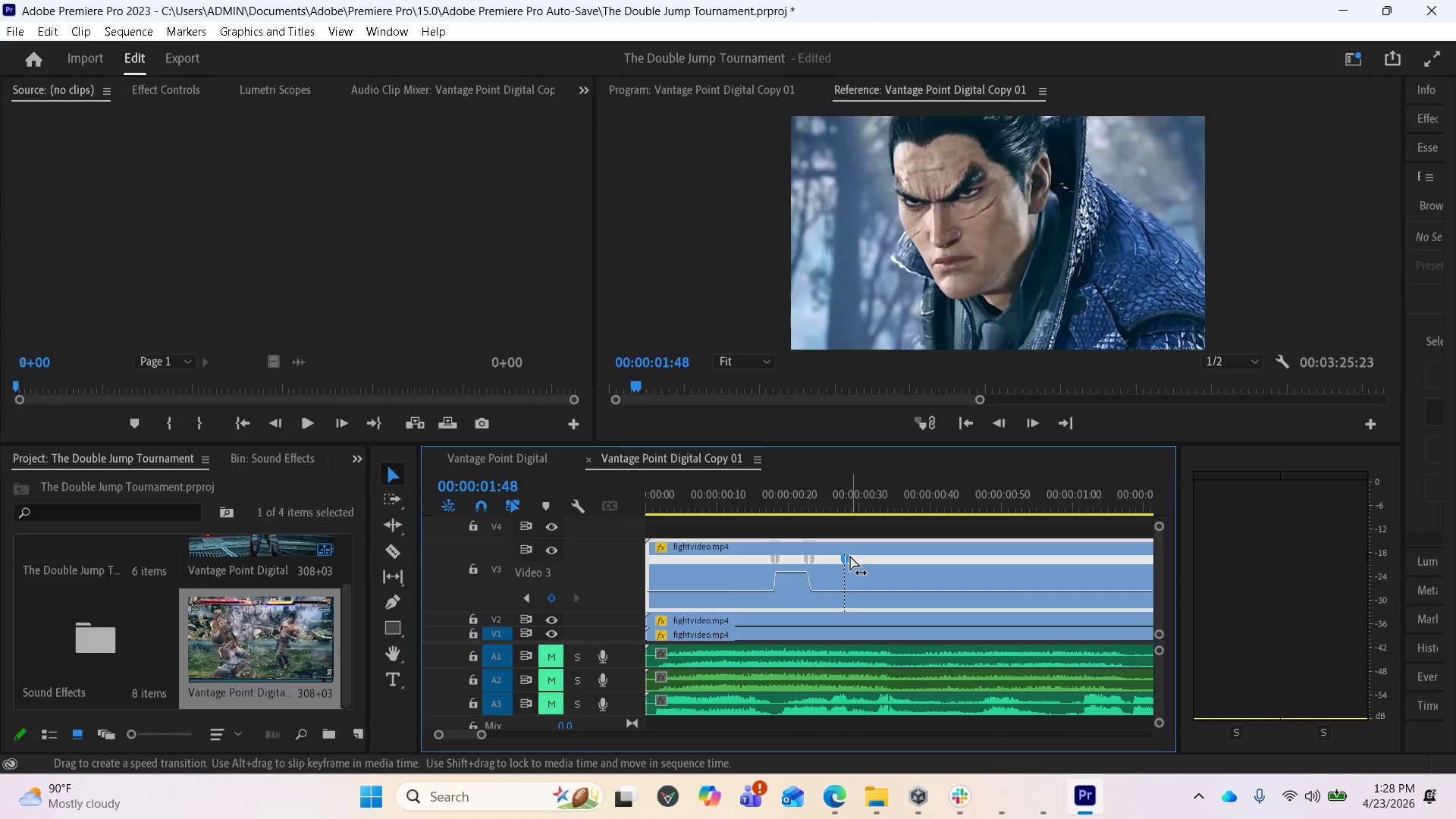 
right_click([850, 556])
 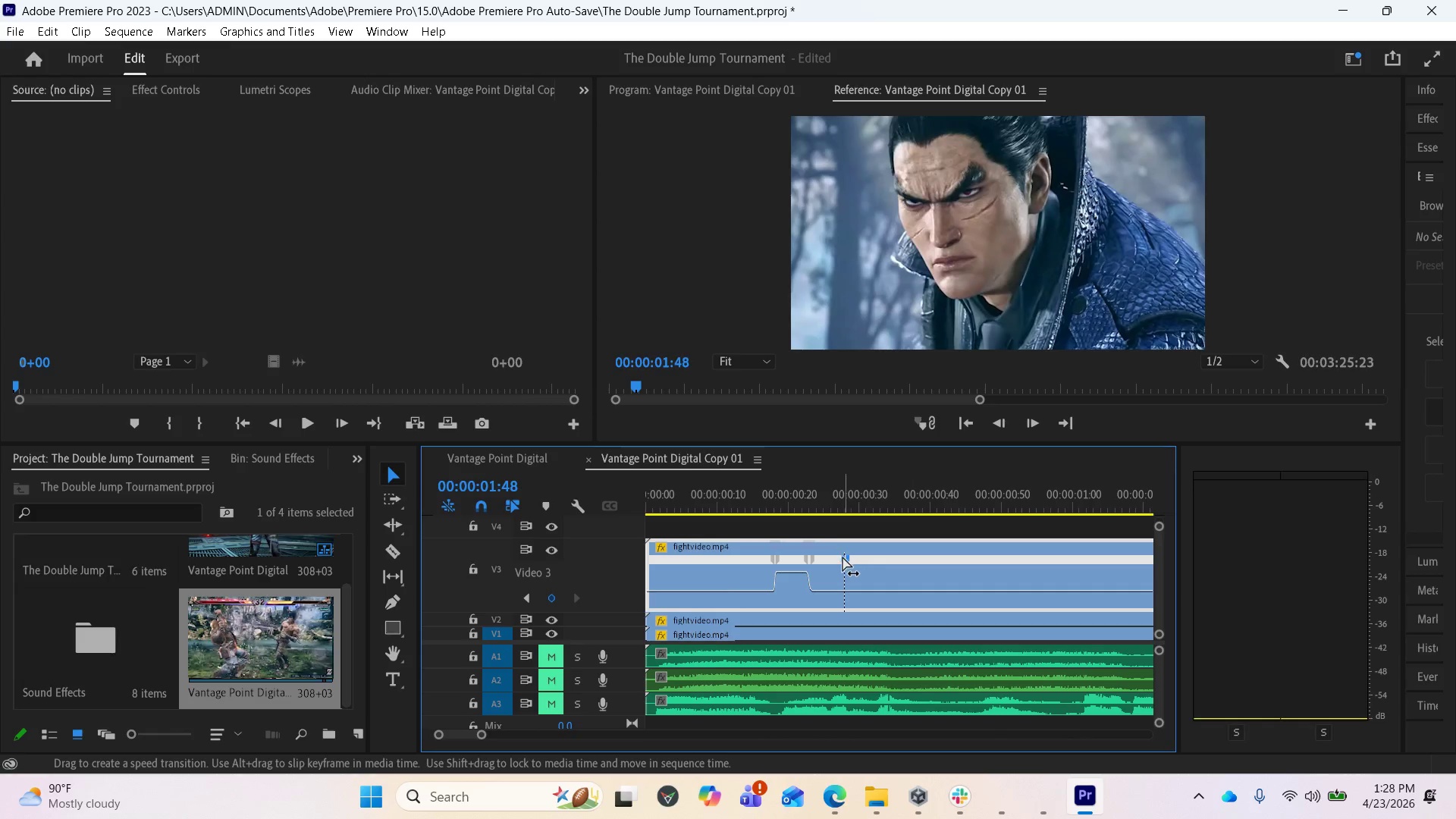 
left_click([842, 557])
 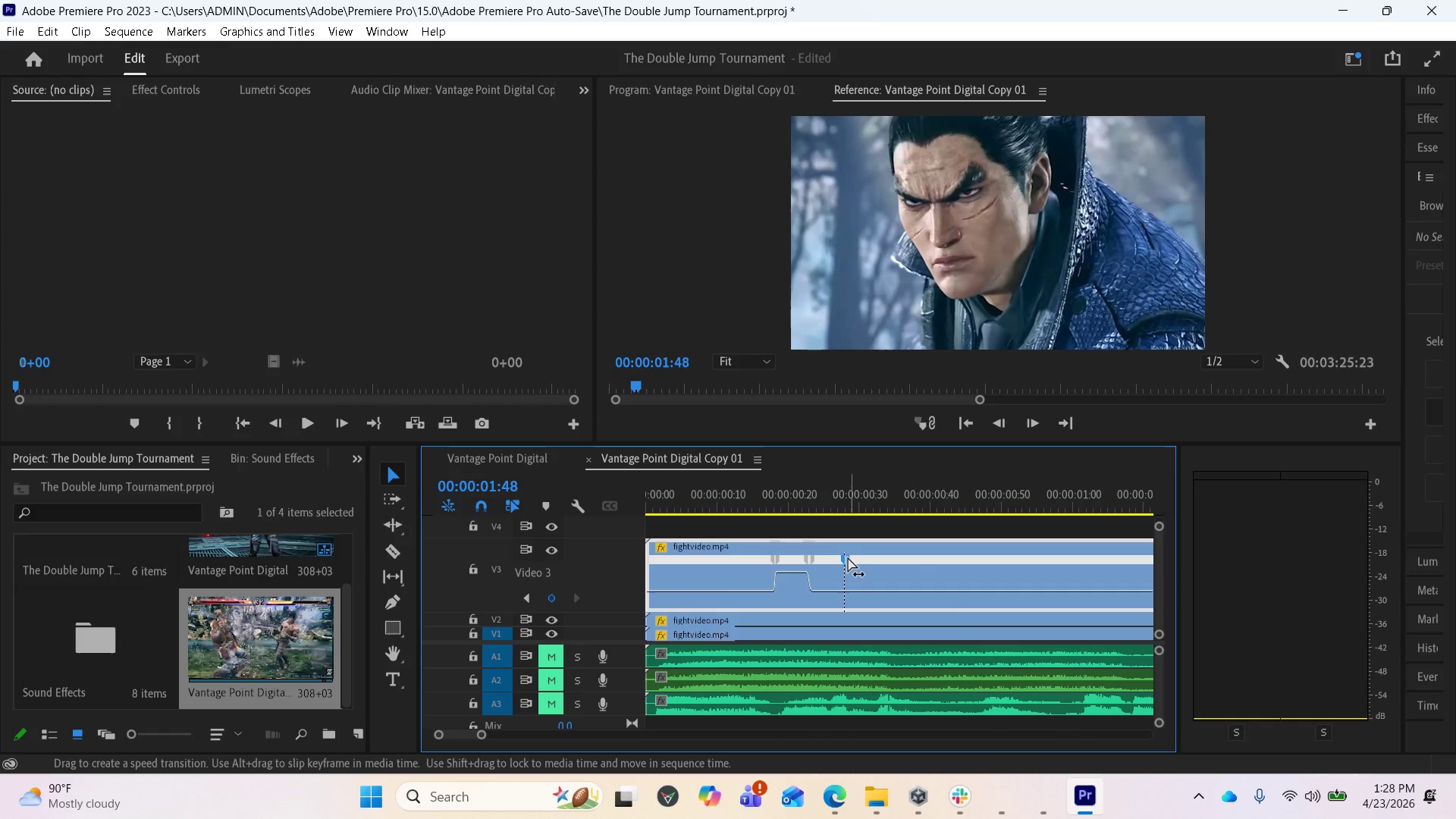 
left_click([848, 557])
 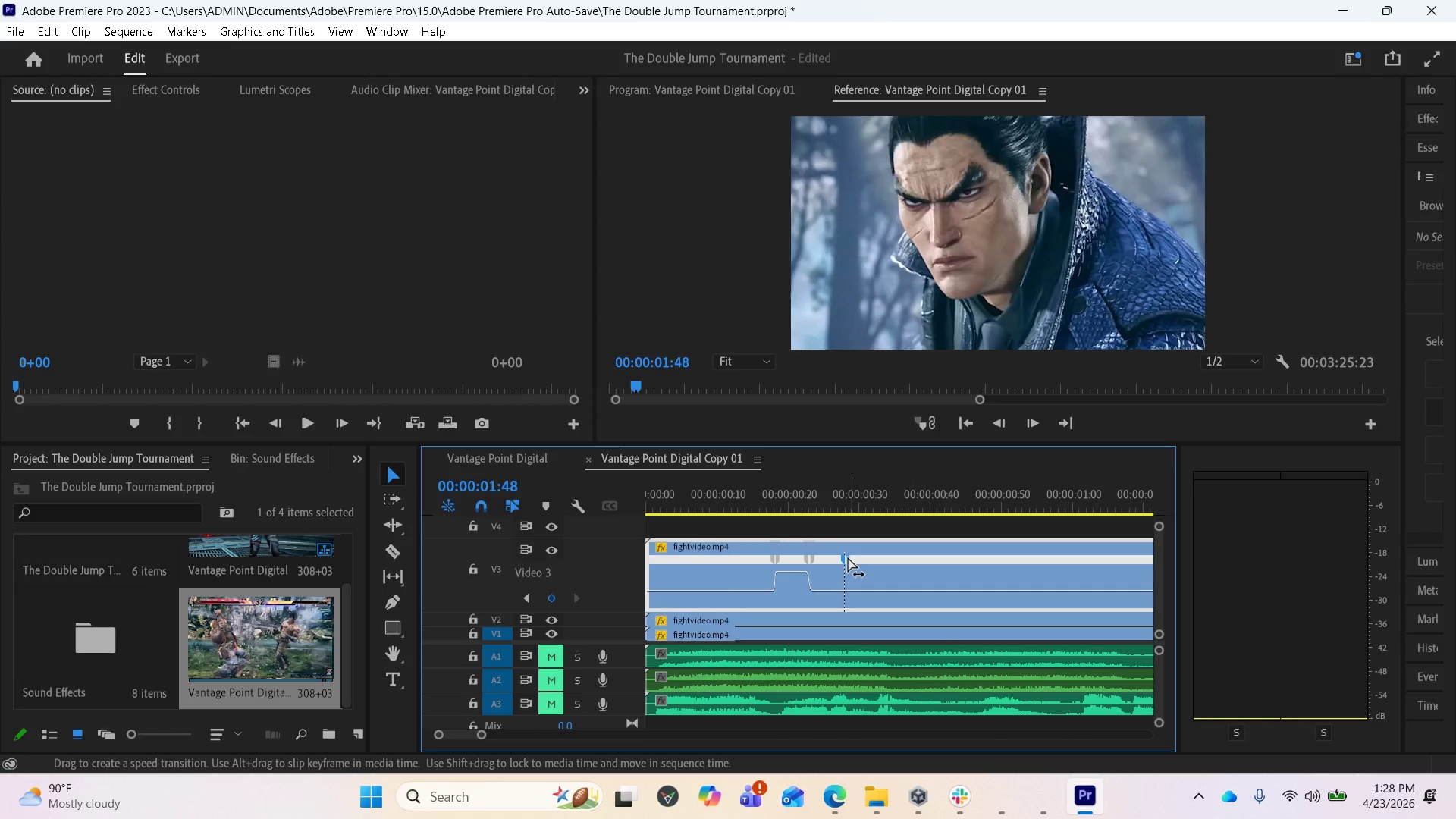 
hold_key(key=AltLeft, duration=0.42)
 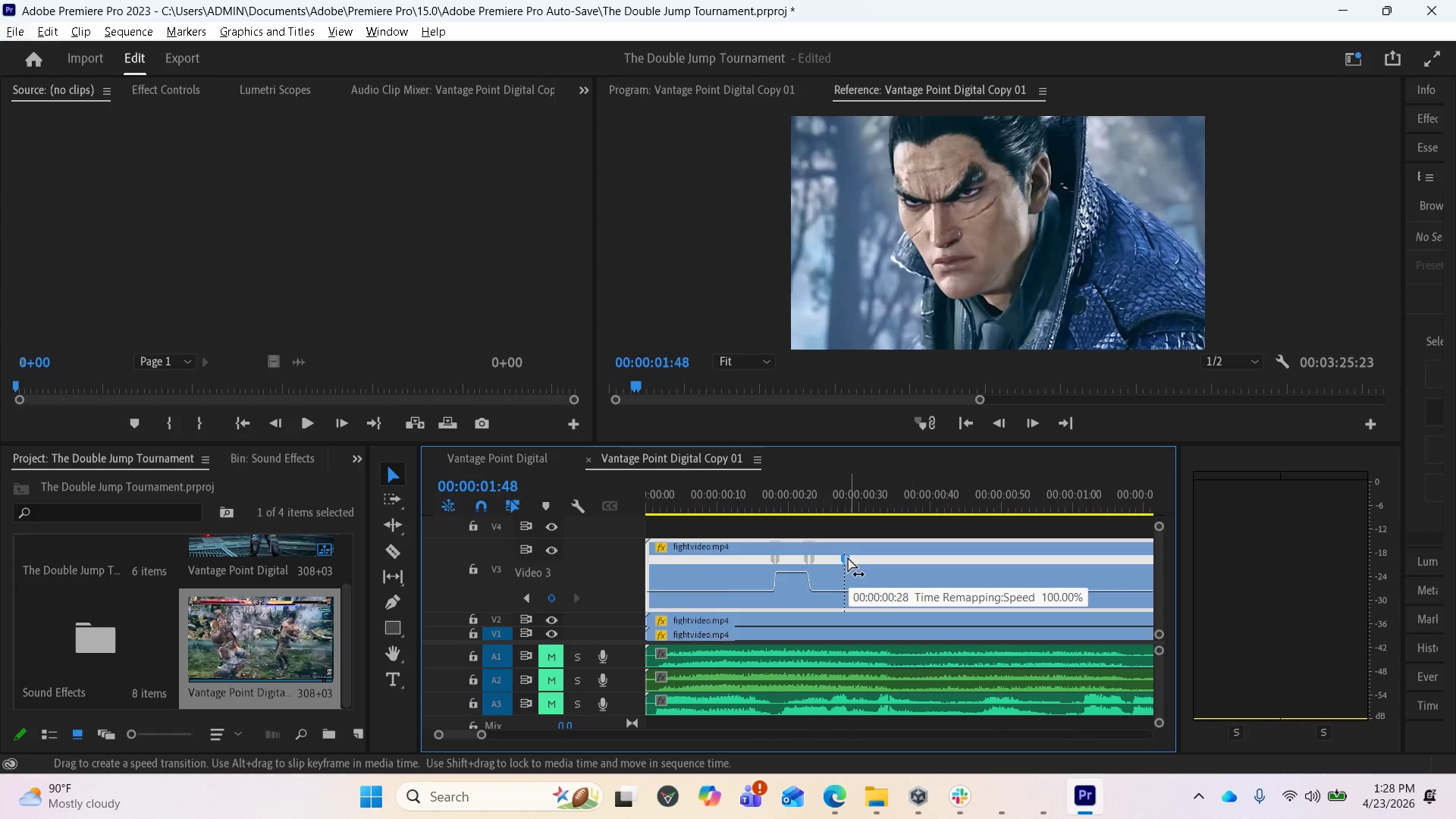 
key(Delete)
 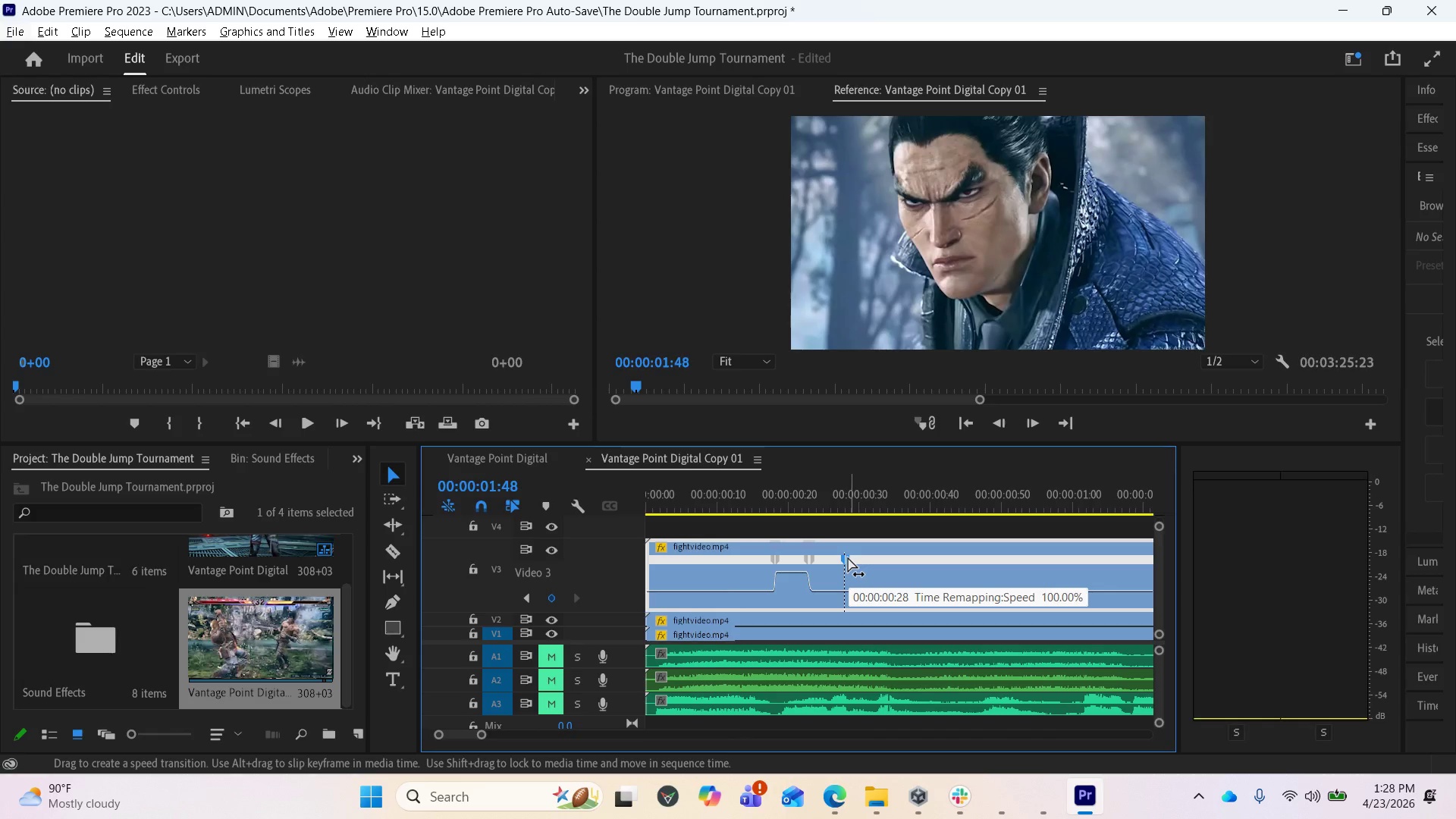 
key(Delete)
 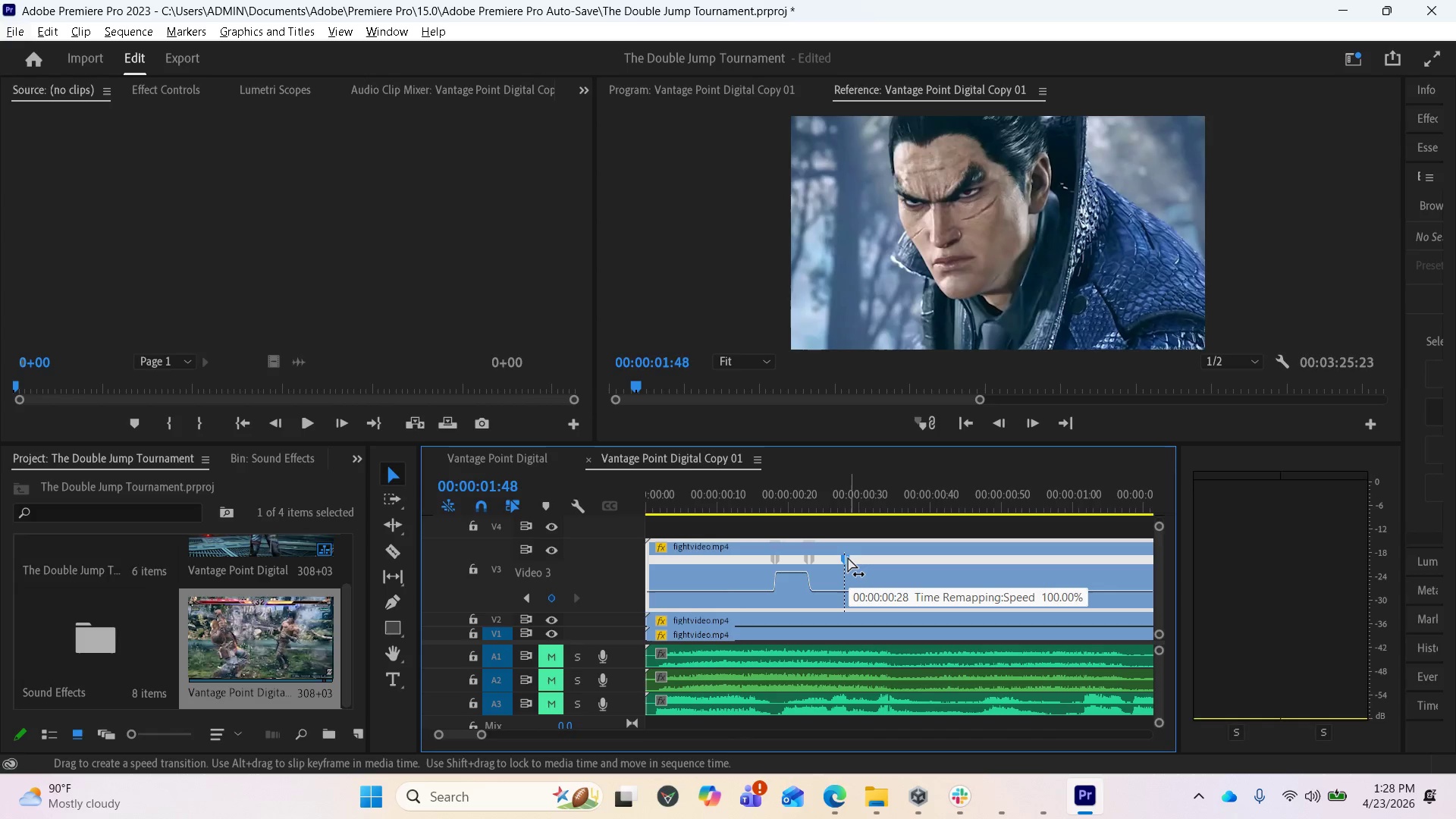 
key(Delete)
 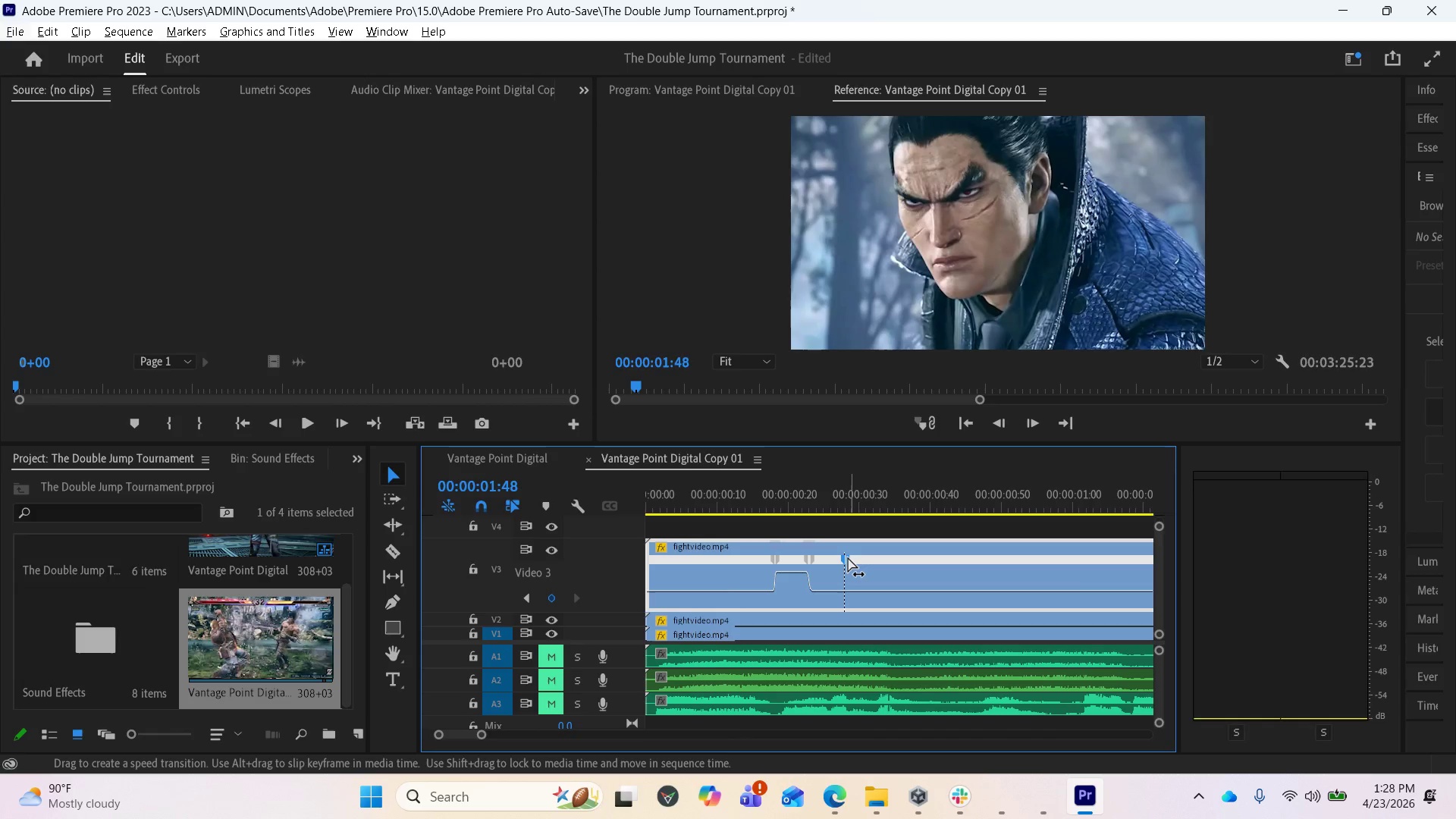 
right_click([848, 557])
 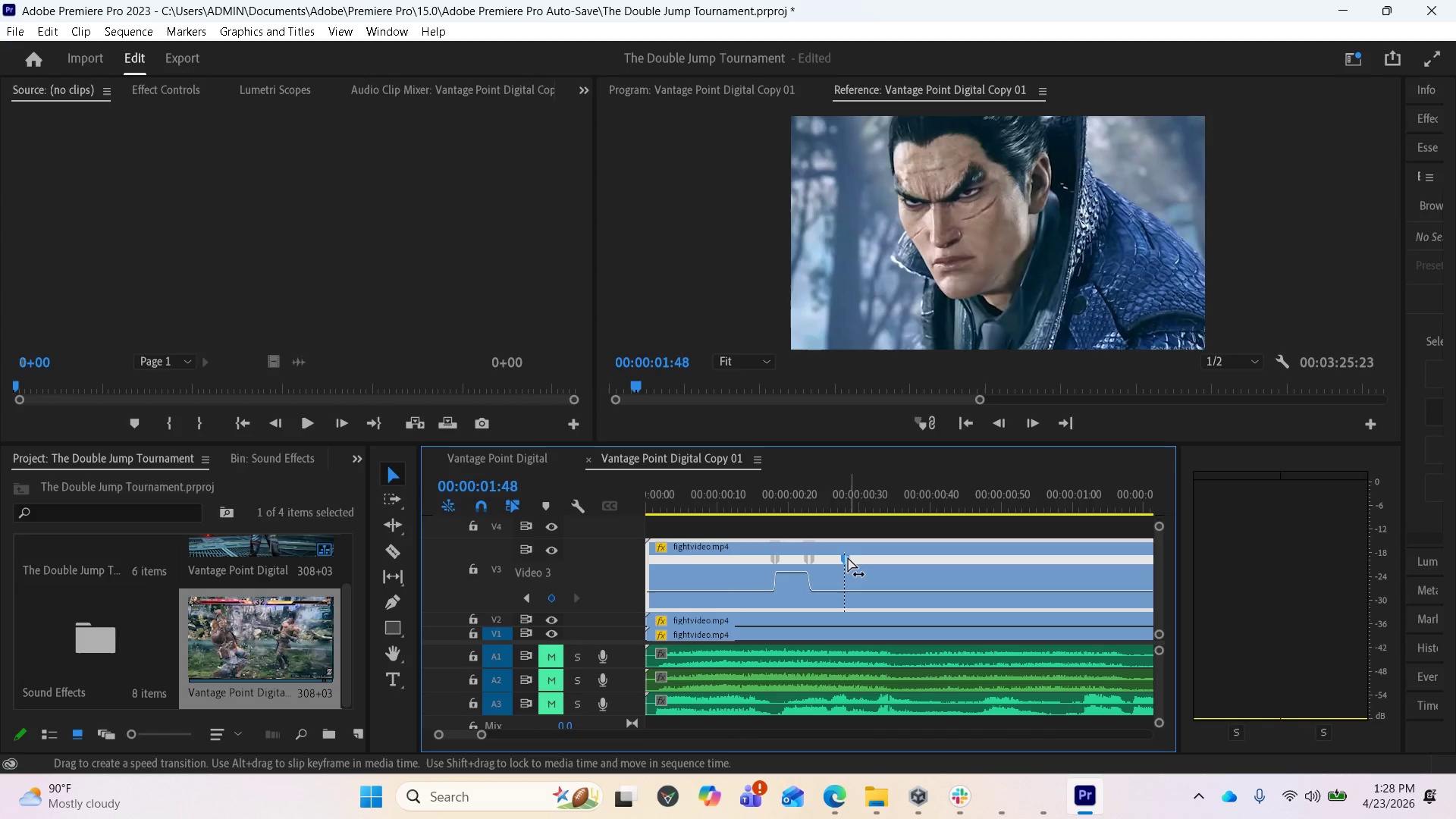 
key(Delete)
 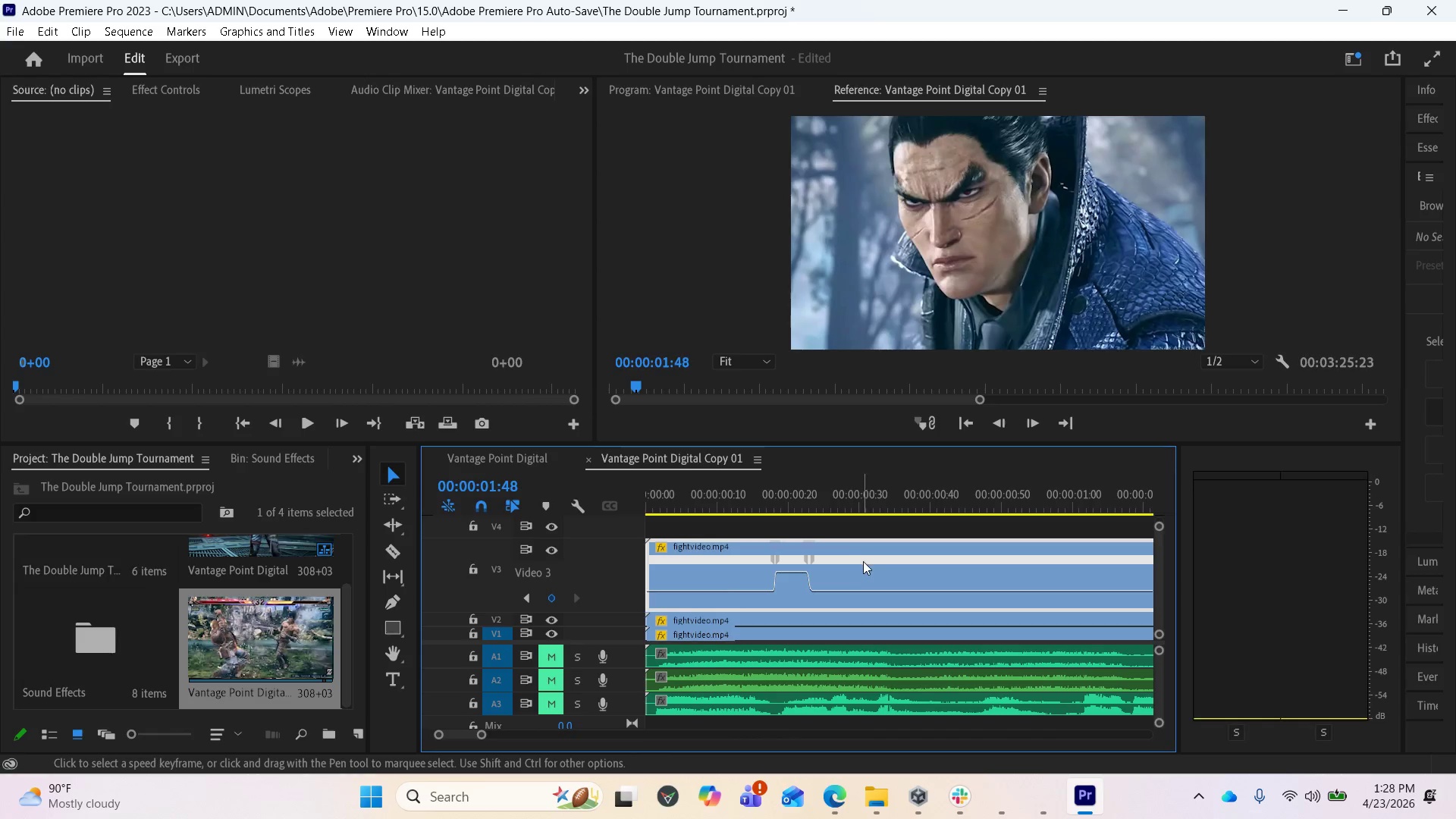 
scroll: coordinate [839, 588], scroll_direction: down, amount: 13.0
 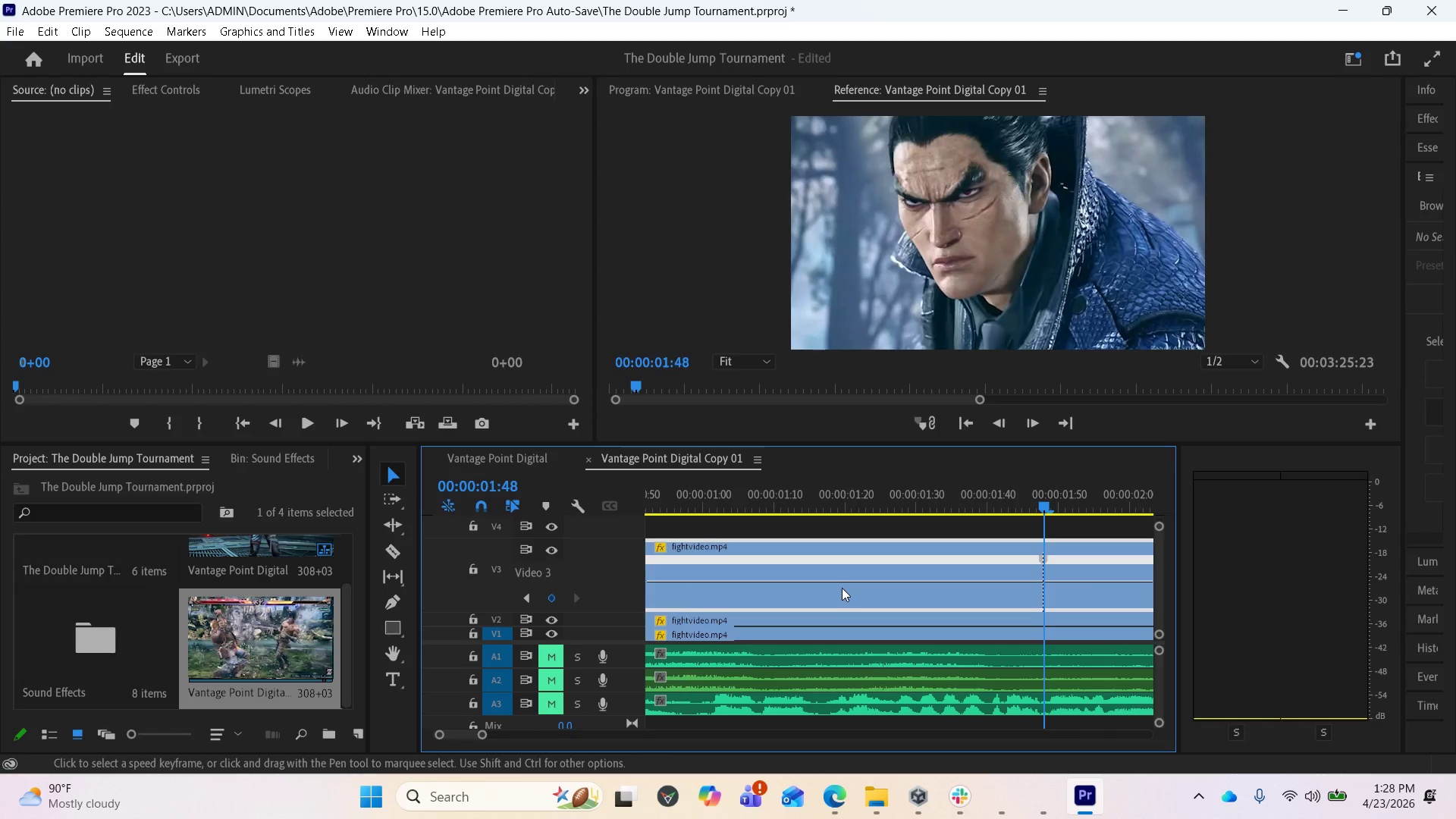 
scroll: coordinate [869, 588], scroll_direction: up, amount: 5.0
 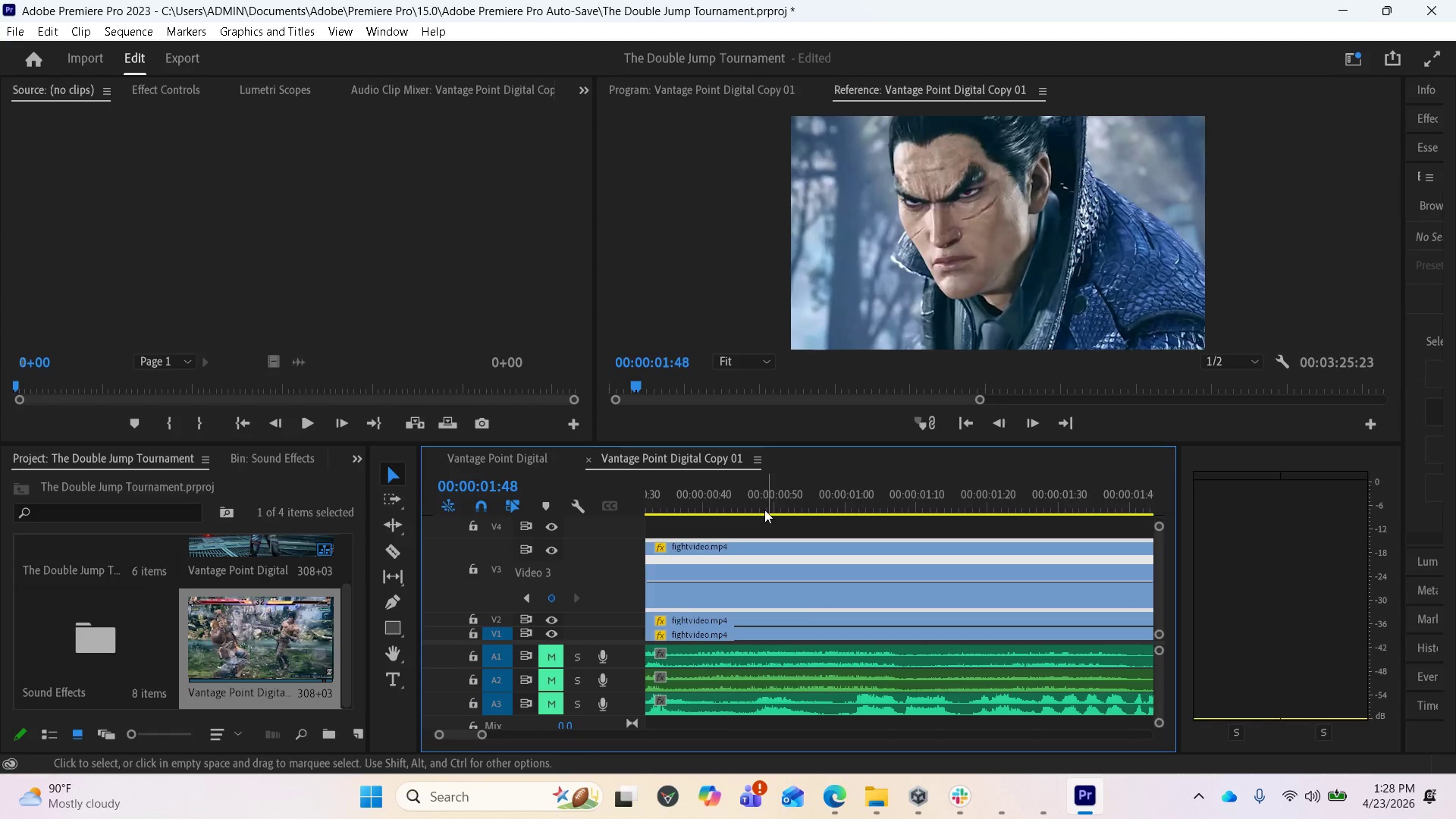 
left_click([764, 500])
 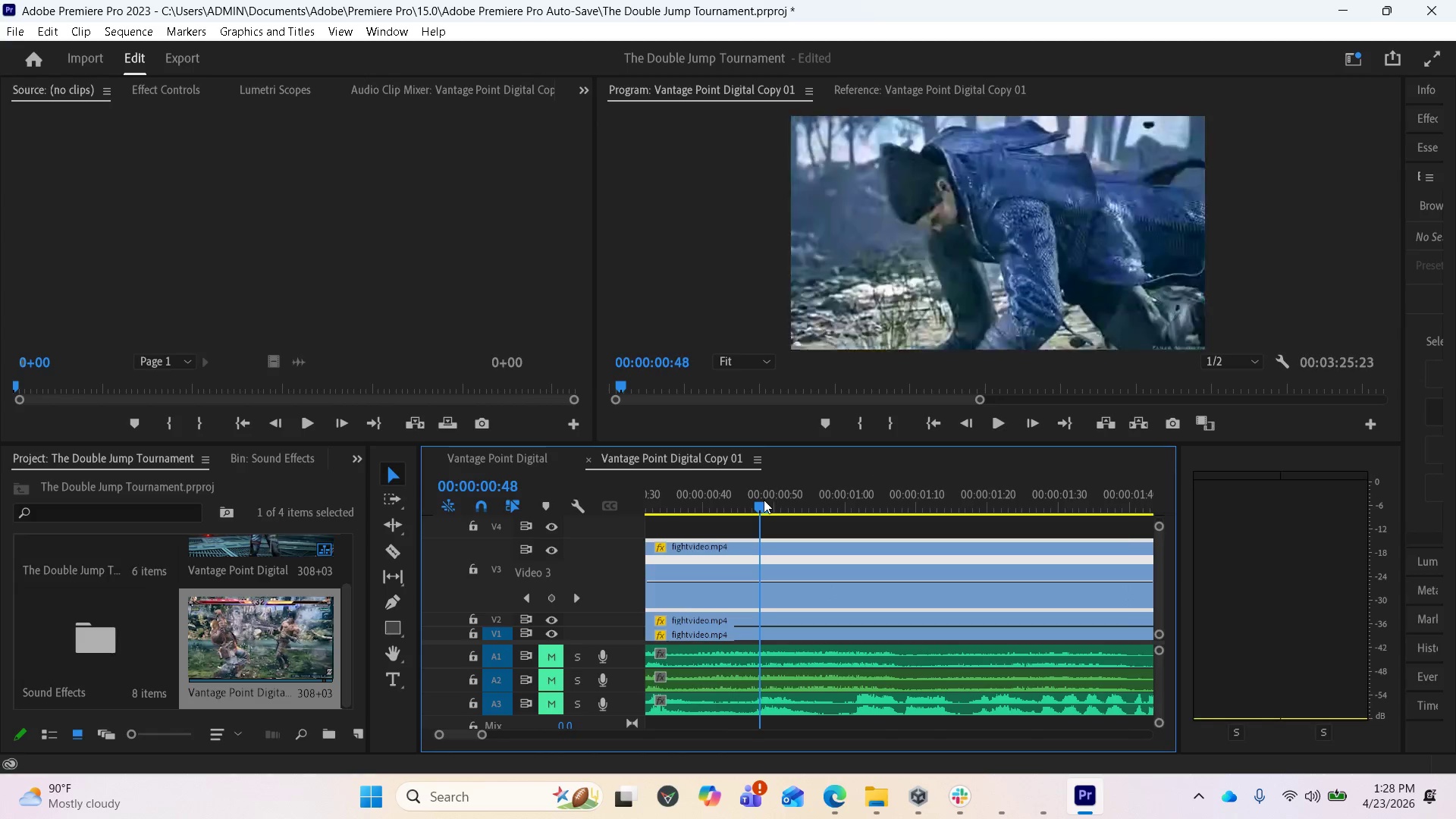 
left_click_drag(start_coordinate=[764, 500], to_coordinate=[671, 497])
 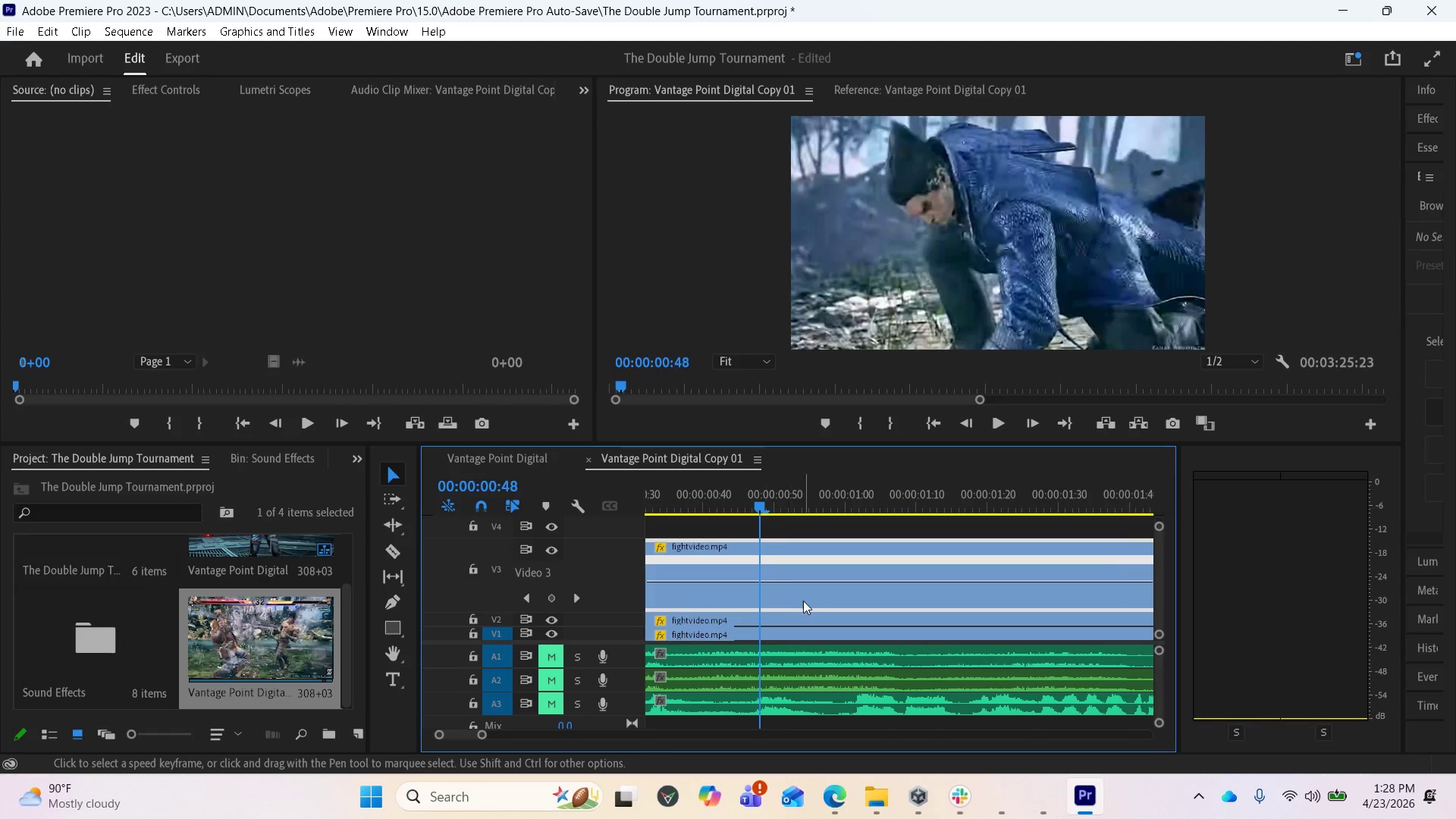 
scroll: coordinate [826, 598], scroll_direction: up, amount: 6.0
 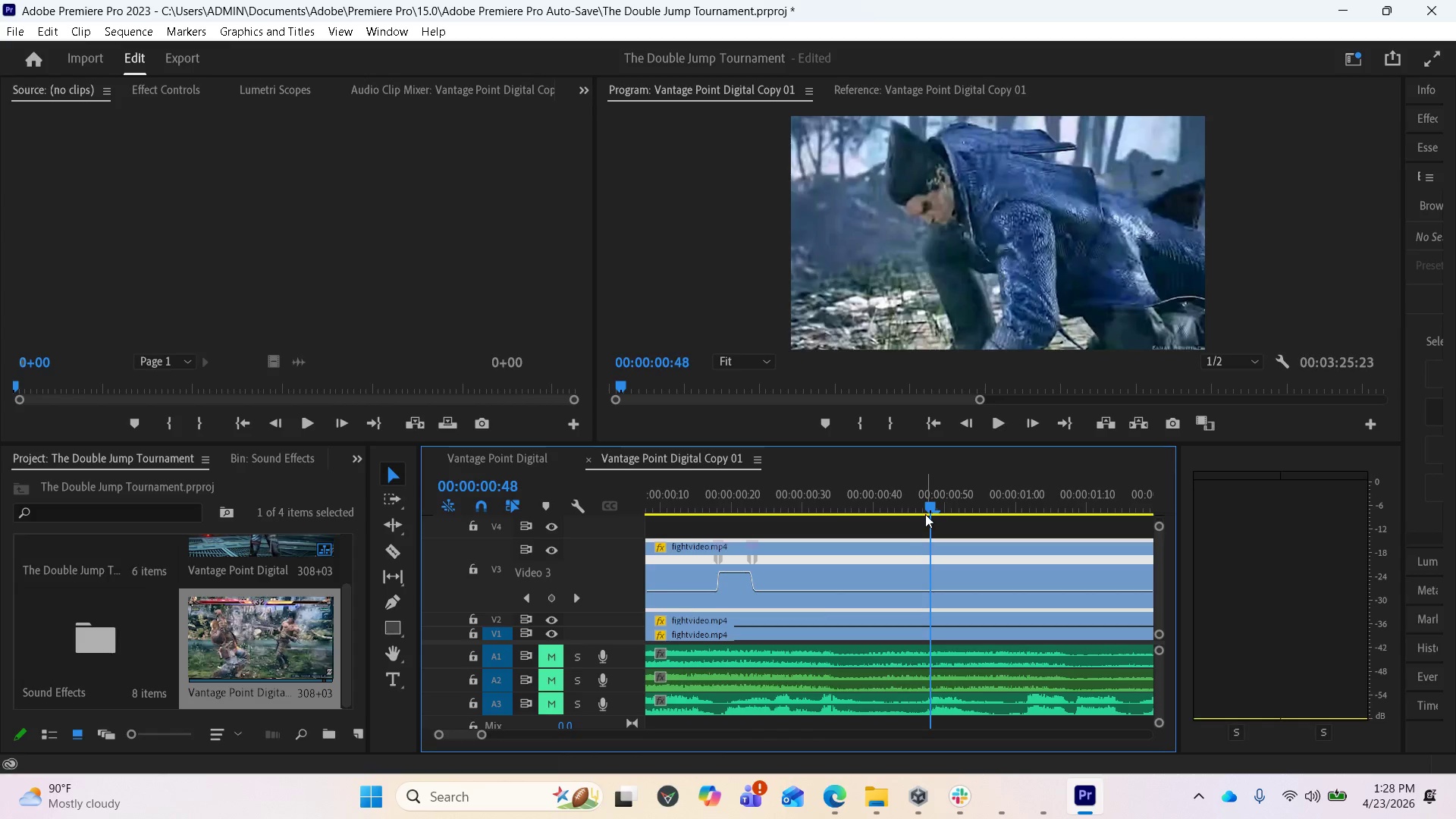 
left_click_drag(start_coordinate=[927, 508], to_coordinate=[953, 515])
 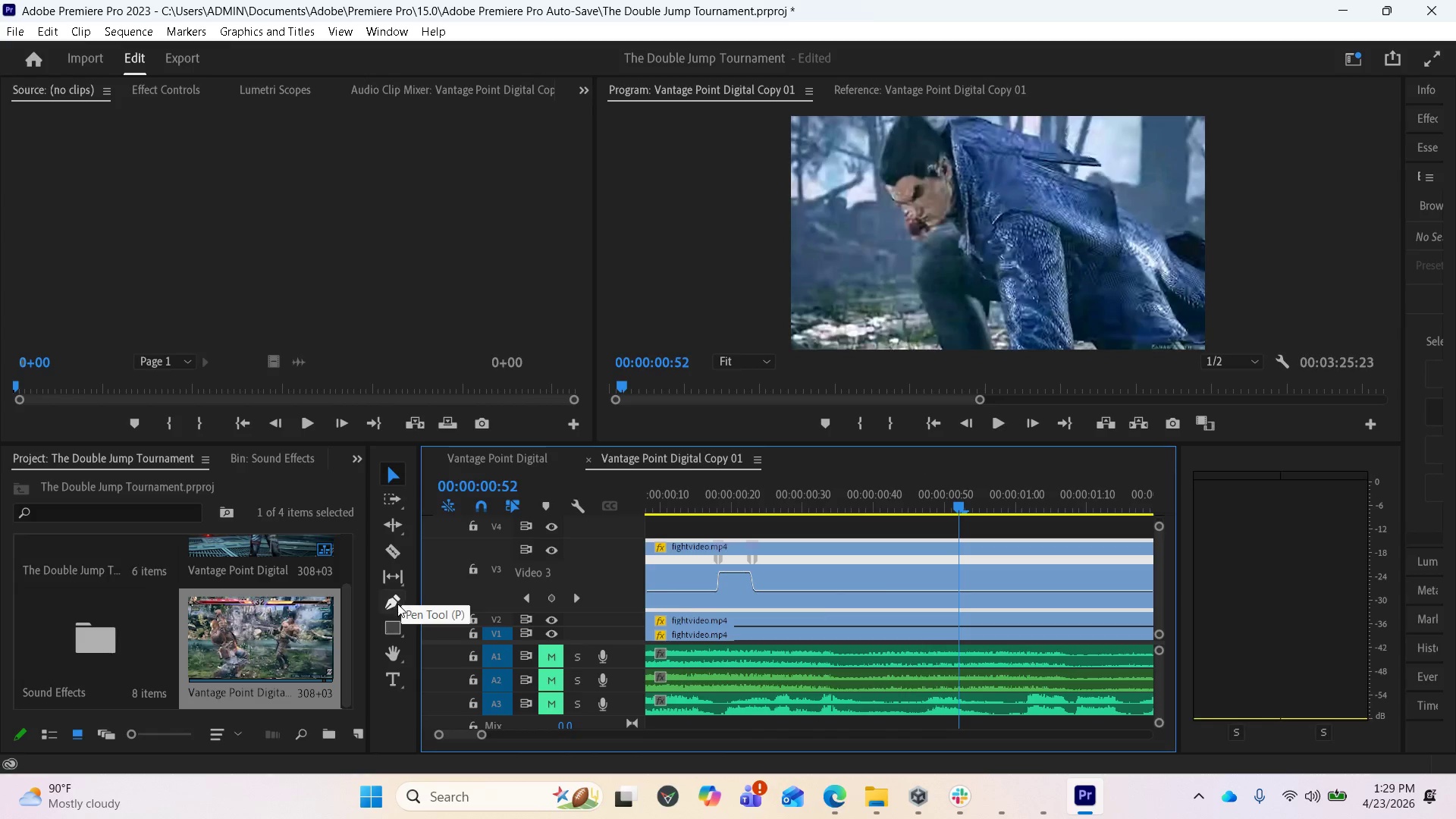 
left_click([397, 604])
 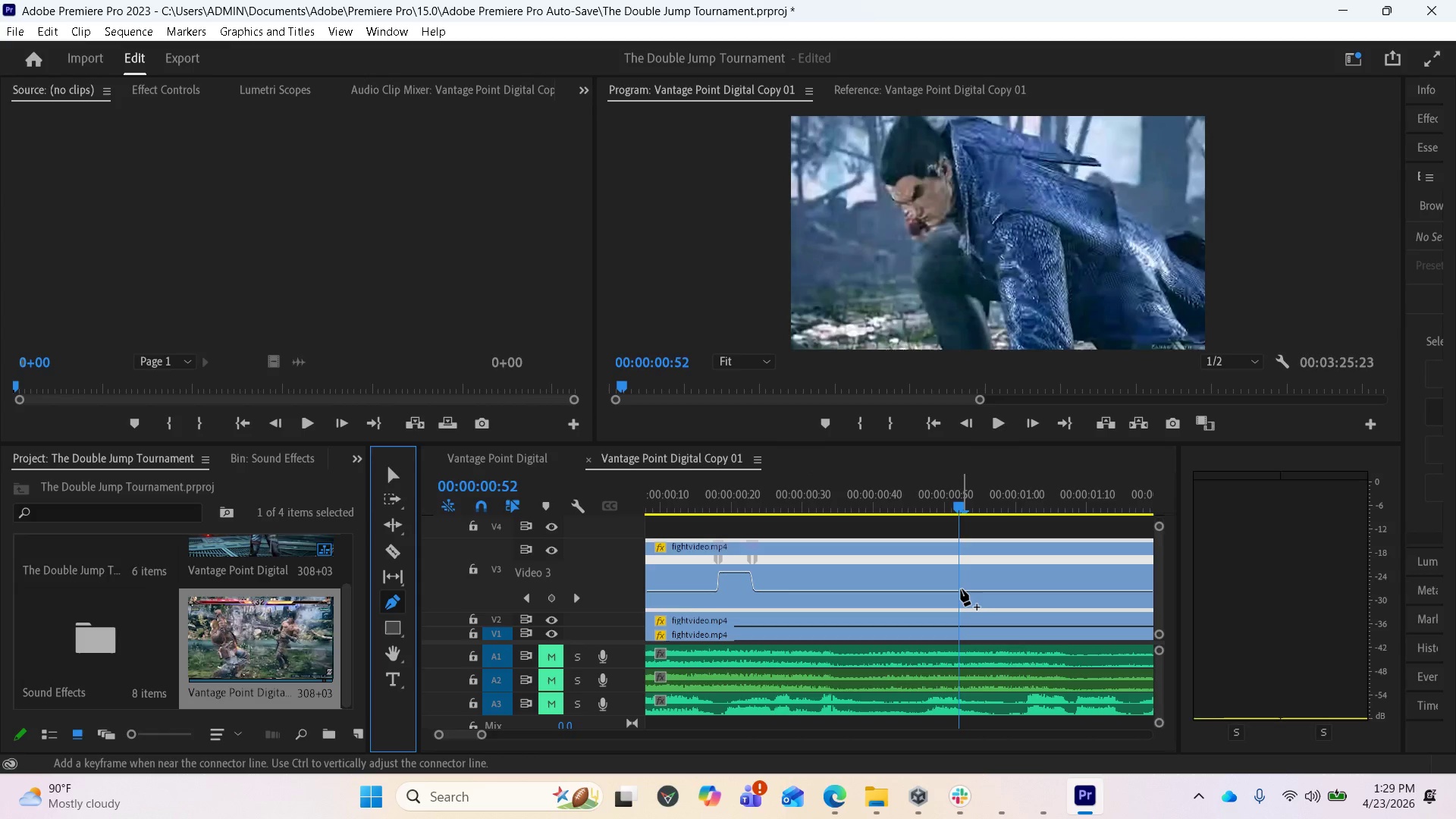 
left_click([961, 589])
 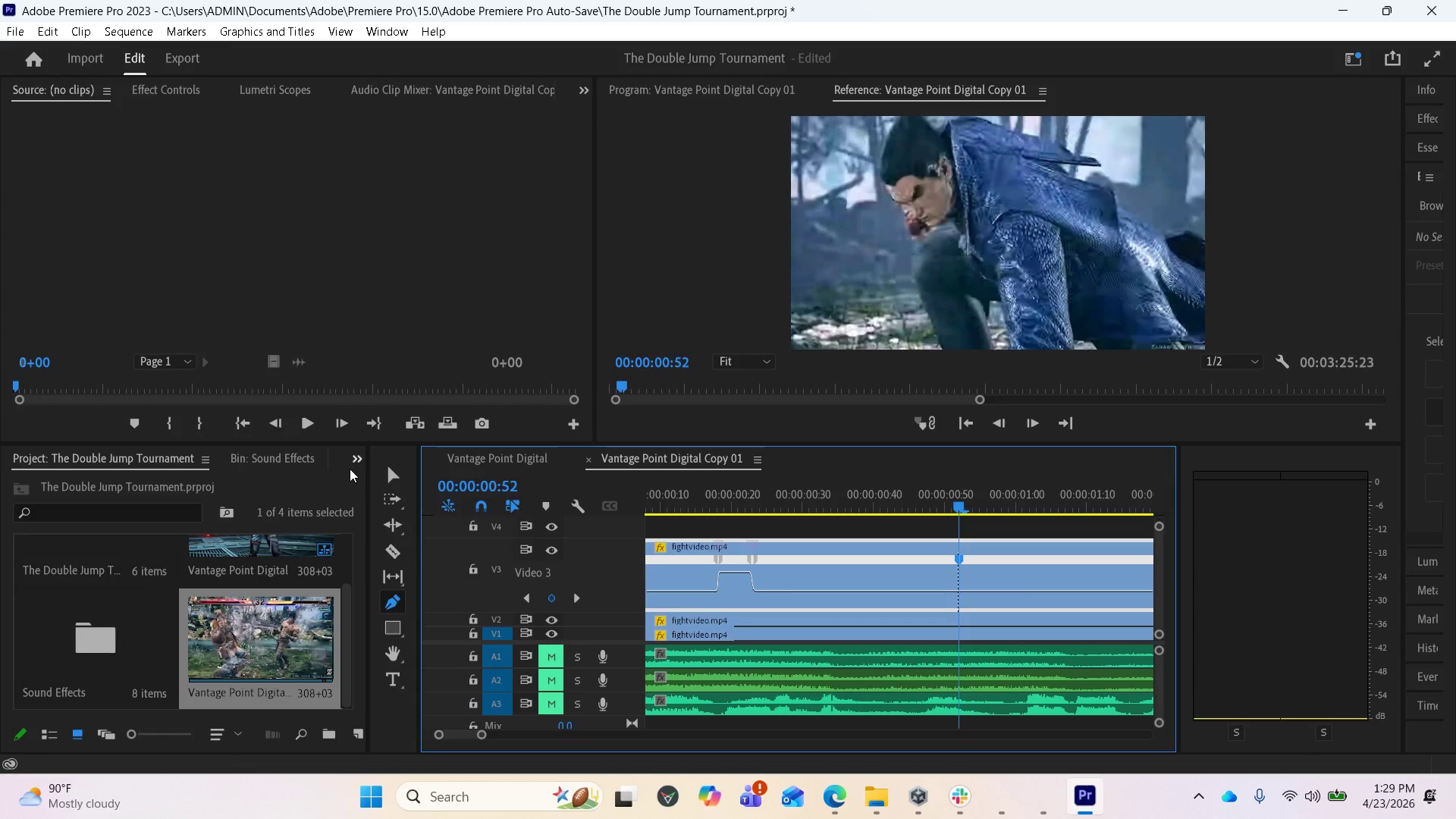 
left_click([394, 472])
 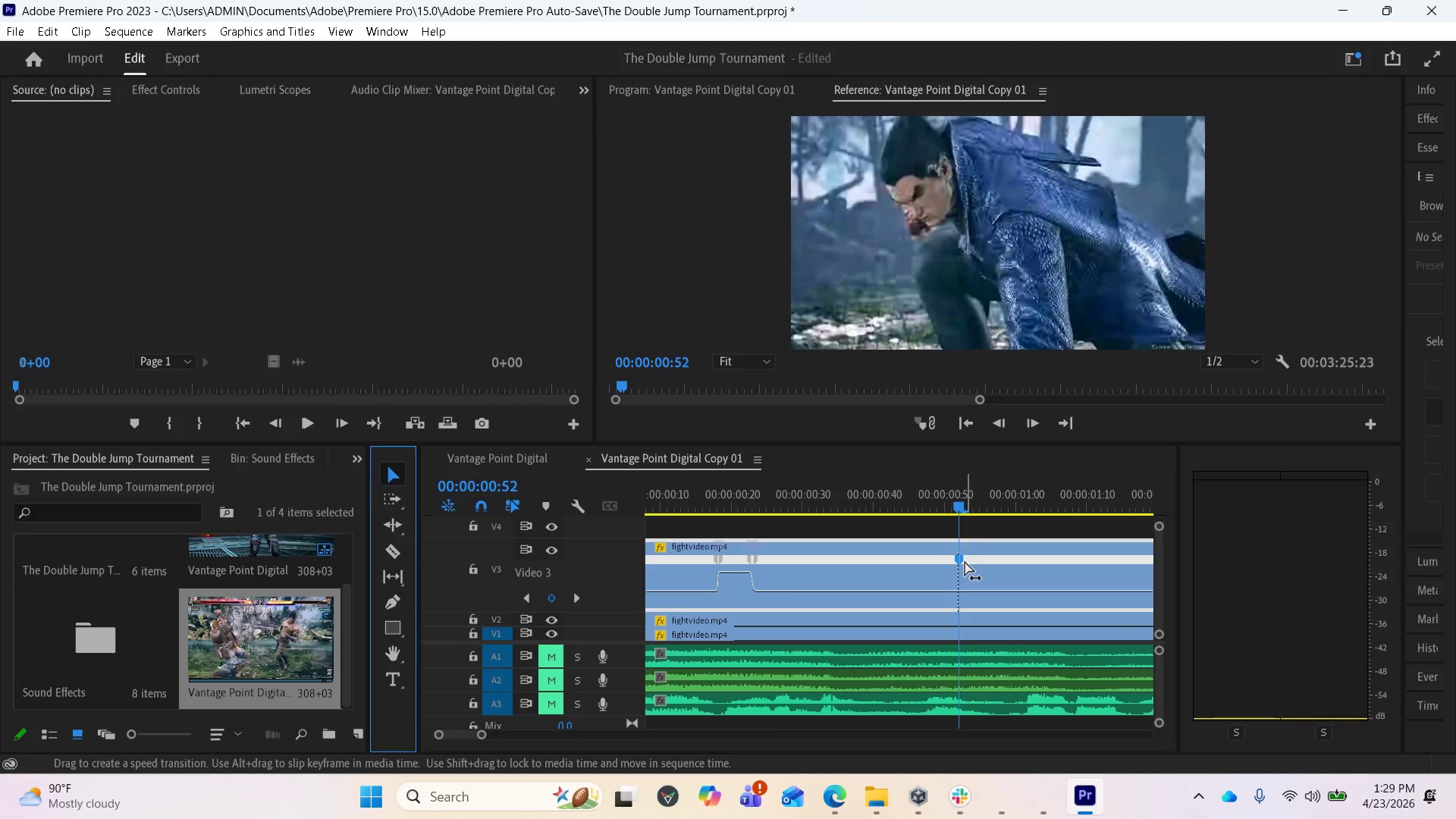 
scroll: coordinate [967, 595], scroll_direction: down, amount: 13.0
 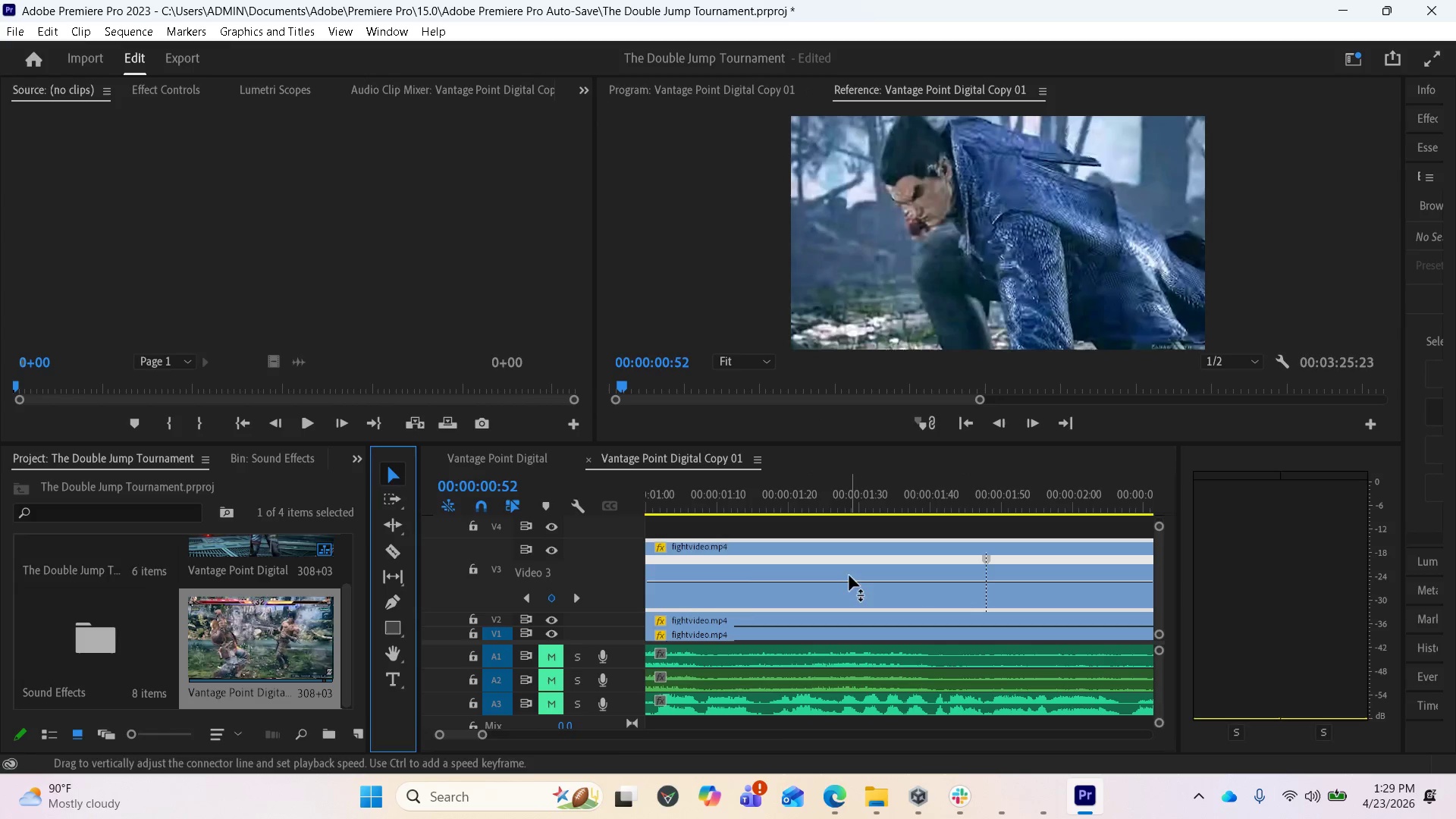 
scroll: coordinate [848, 575], scroll_direction: up, amount: 3.0
 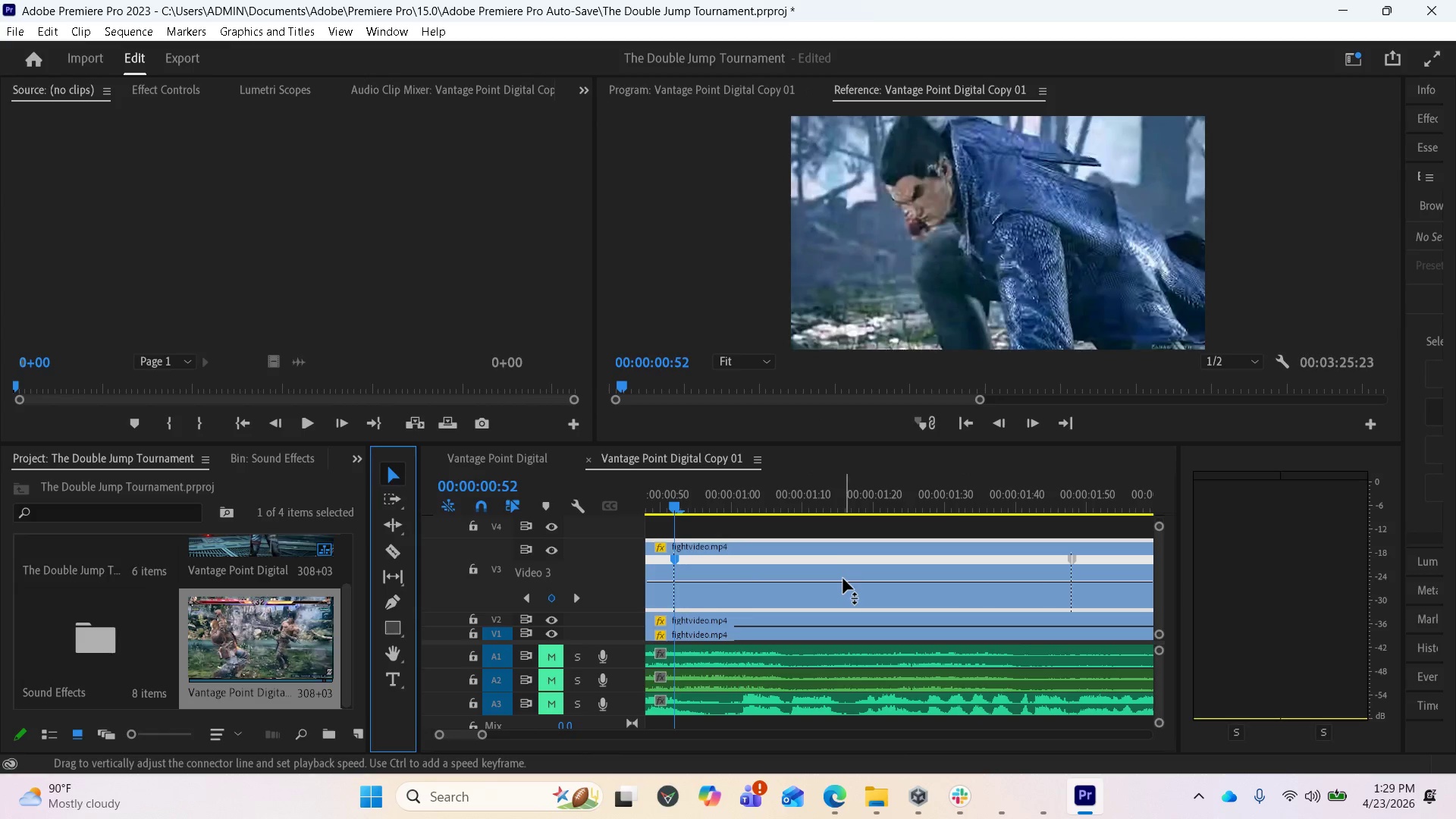 
left_click_drag(start_coordinate=[843, 579], to_coordinate=[789, 336])
 